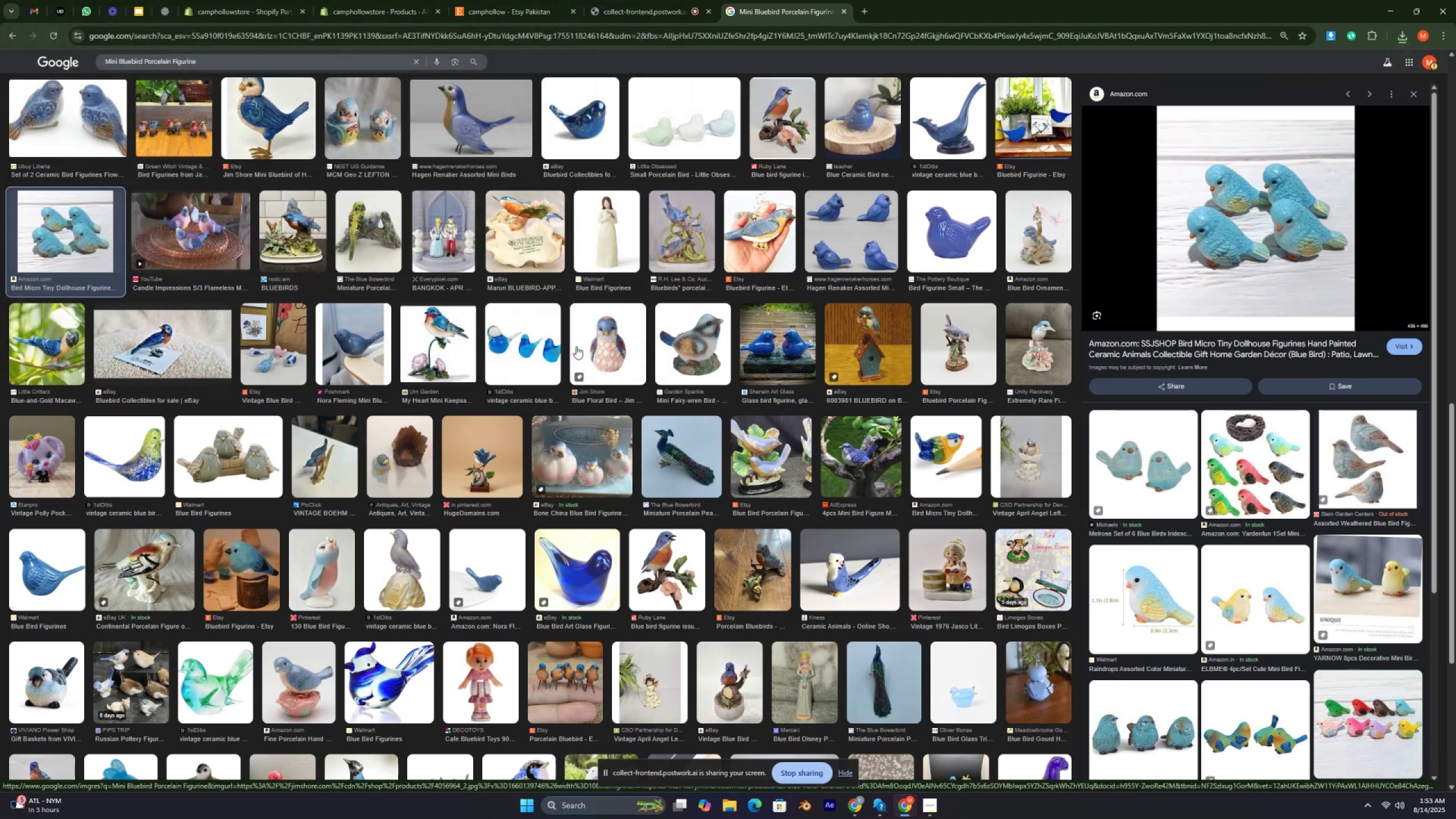 
key(Control+ControlLeft)
 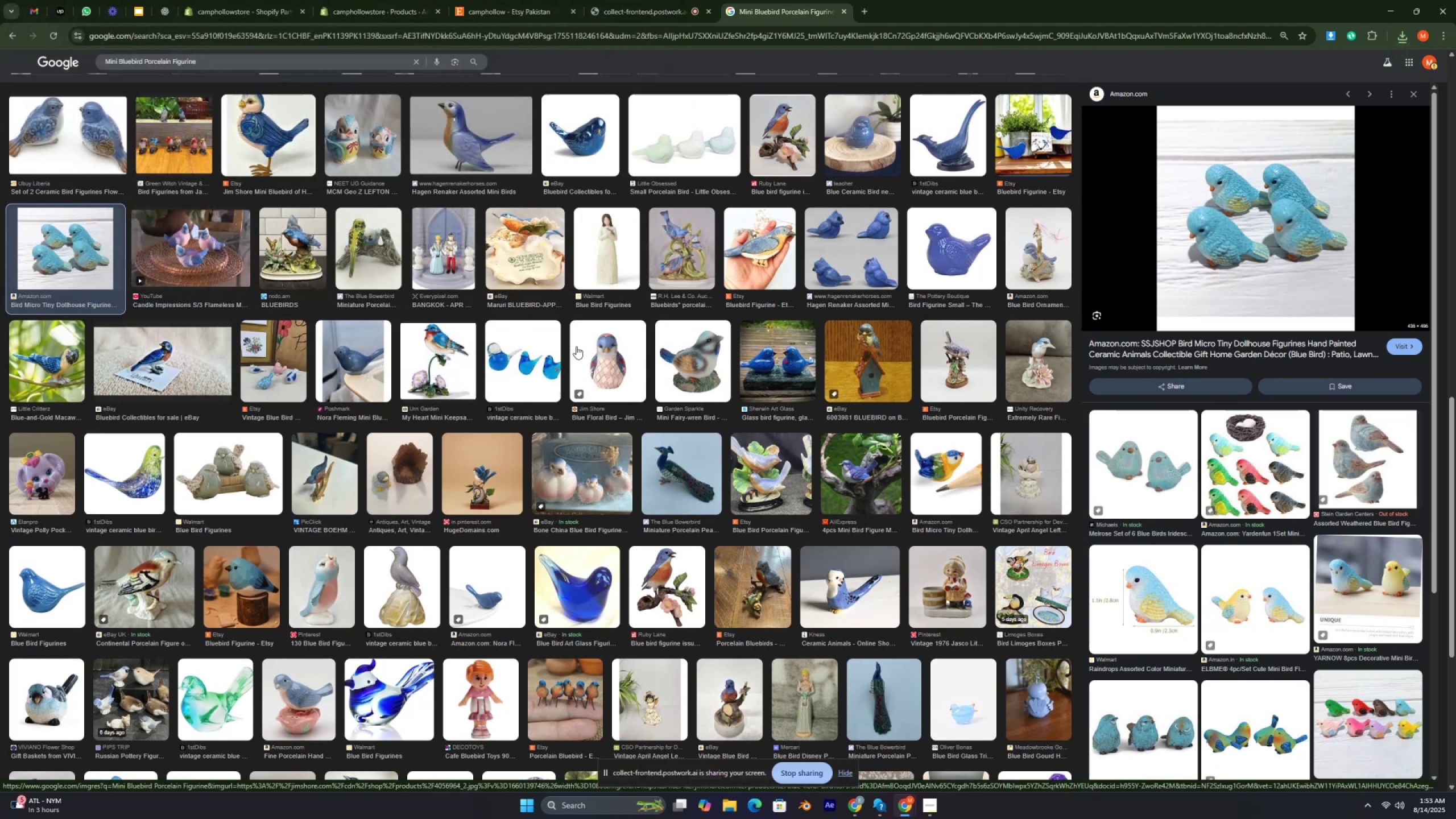 
key(Control+ControlLeft)
 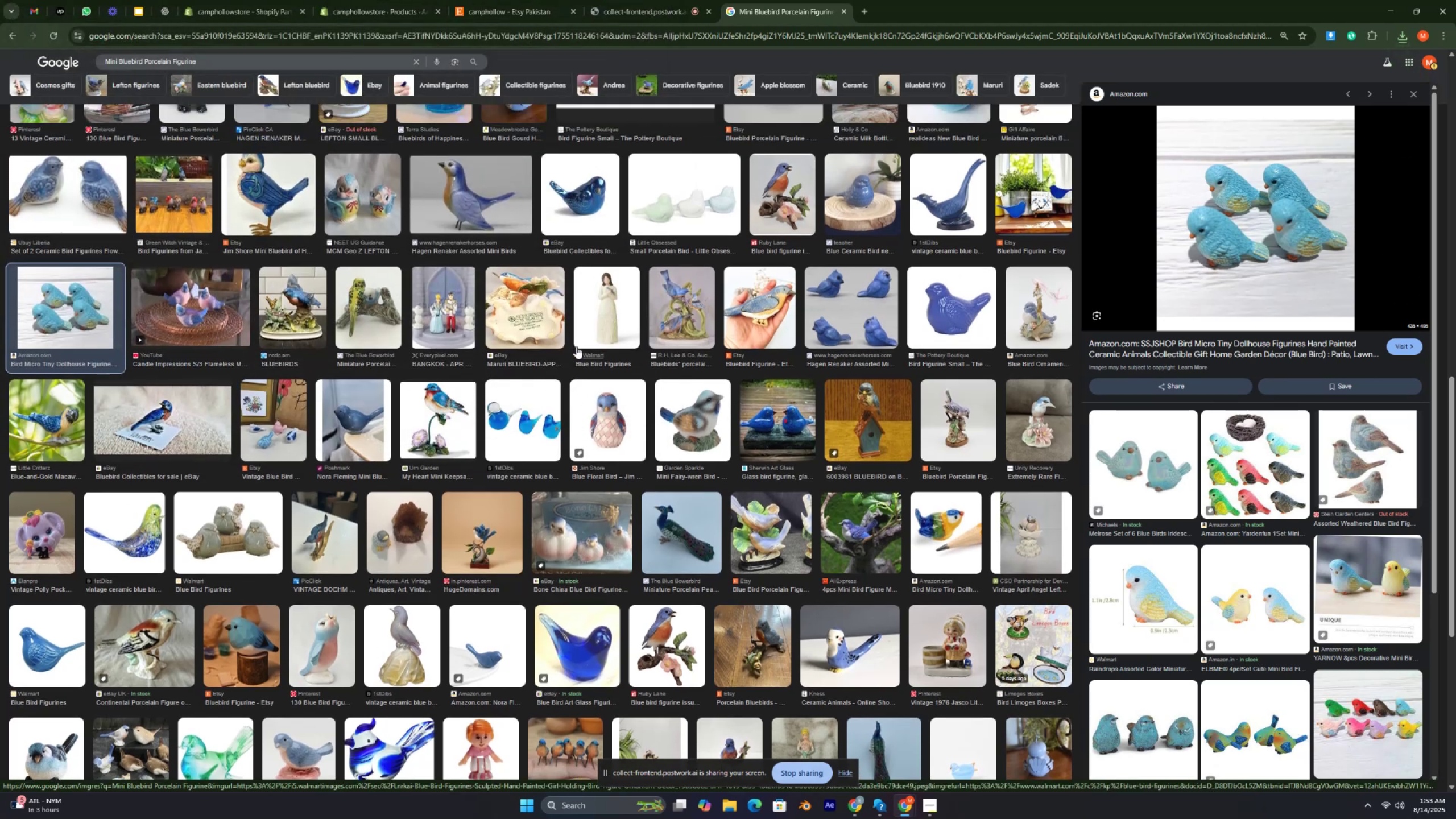 
key(Control+ControlLeft)
 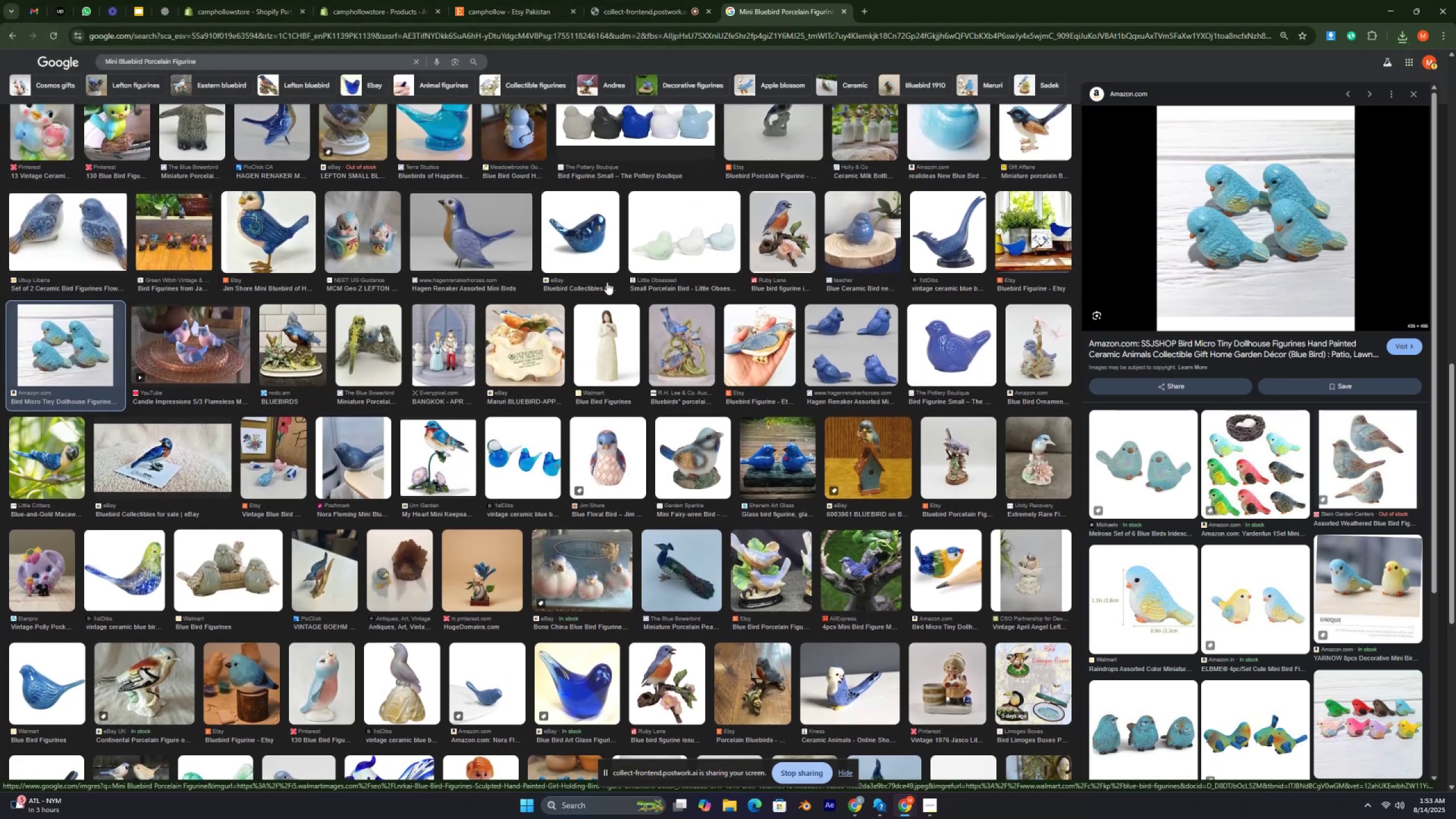 
key(Control+ControlLeft)
 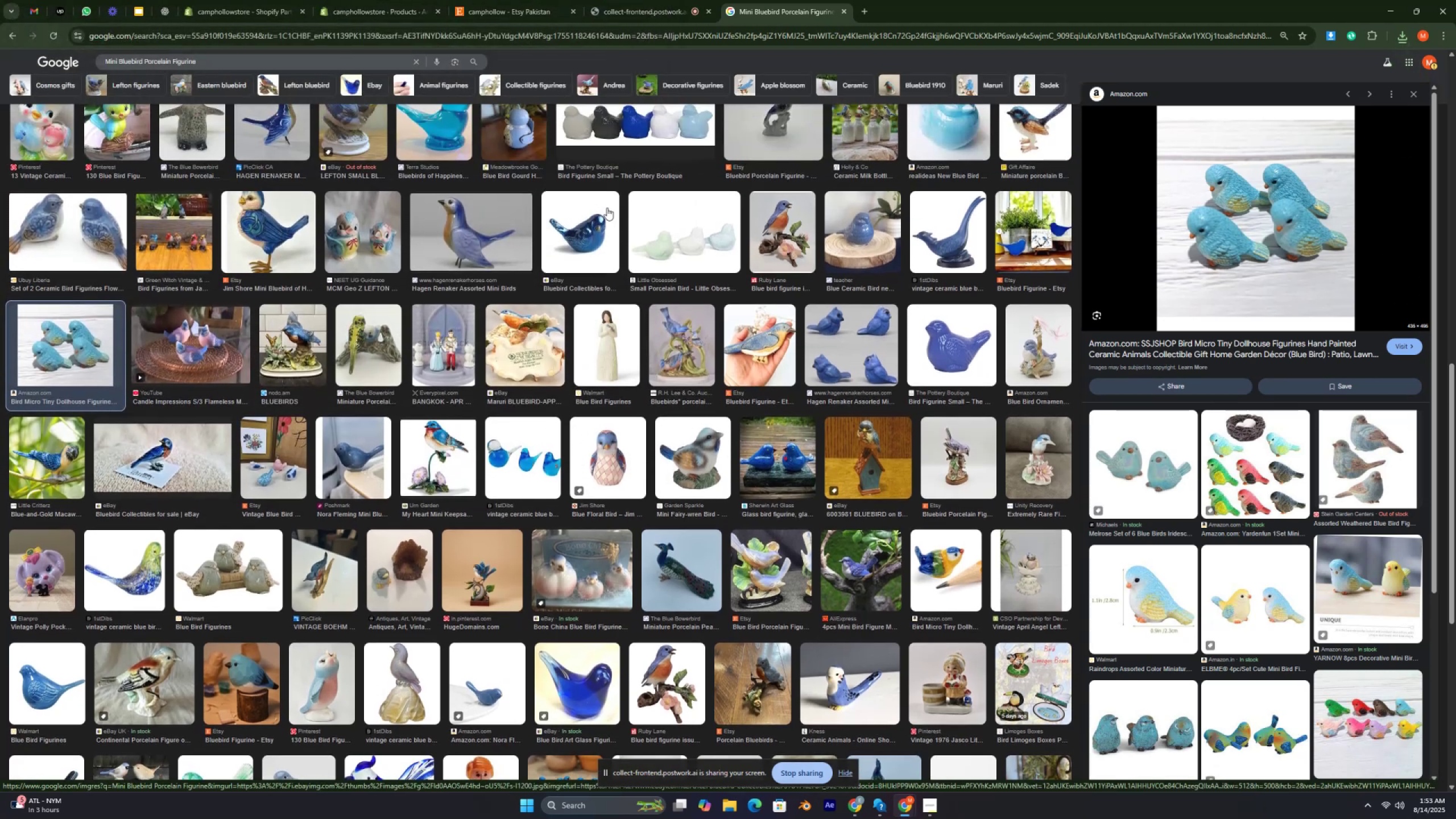 
key(Control+ControlLeft)
 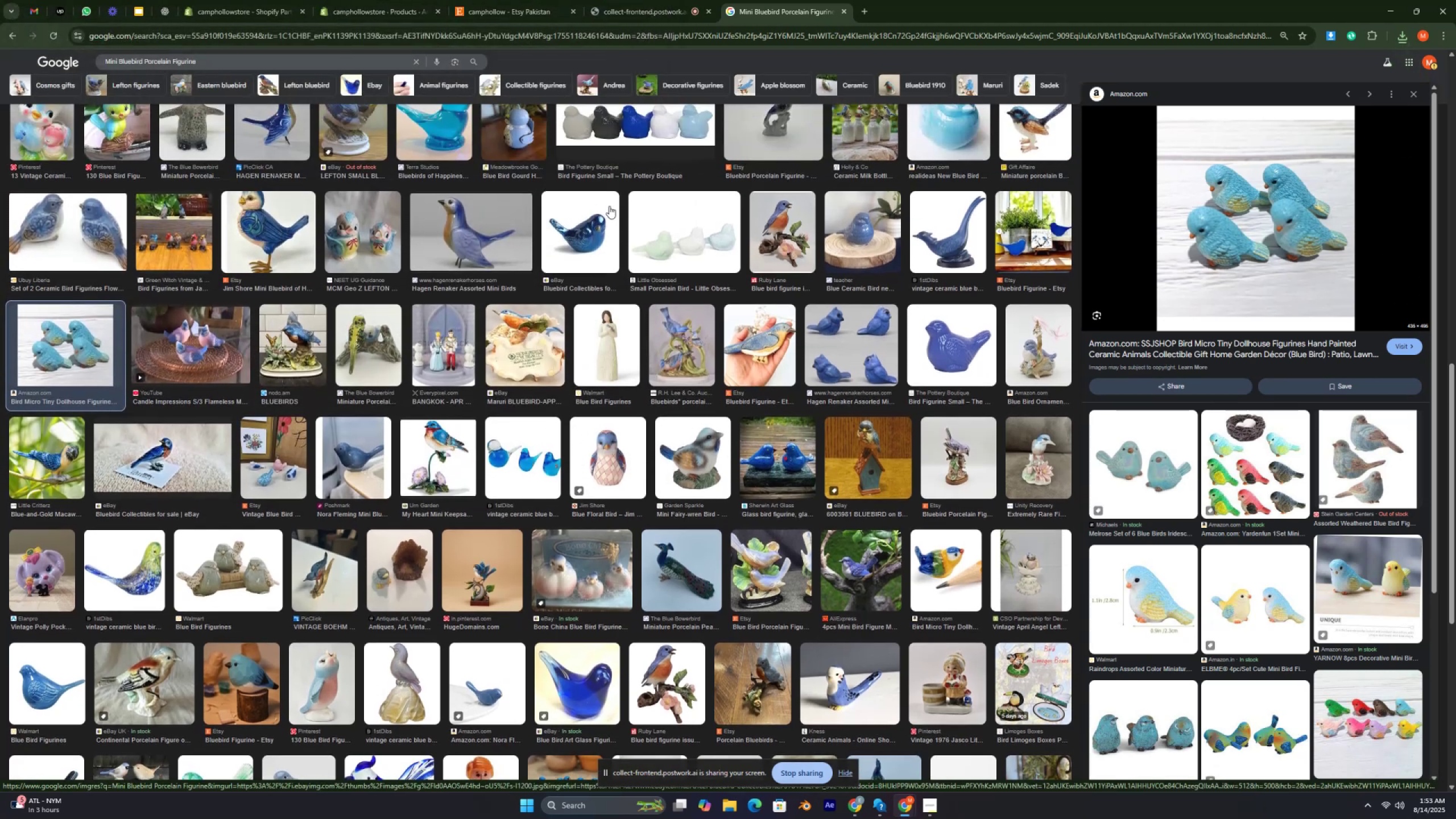 
key(Control+ControlLeft)
 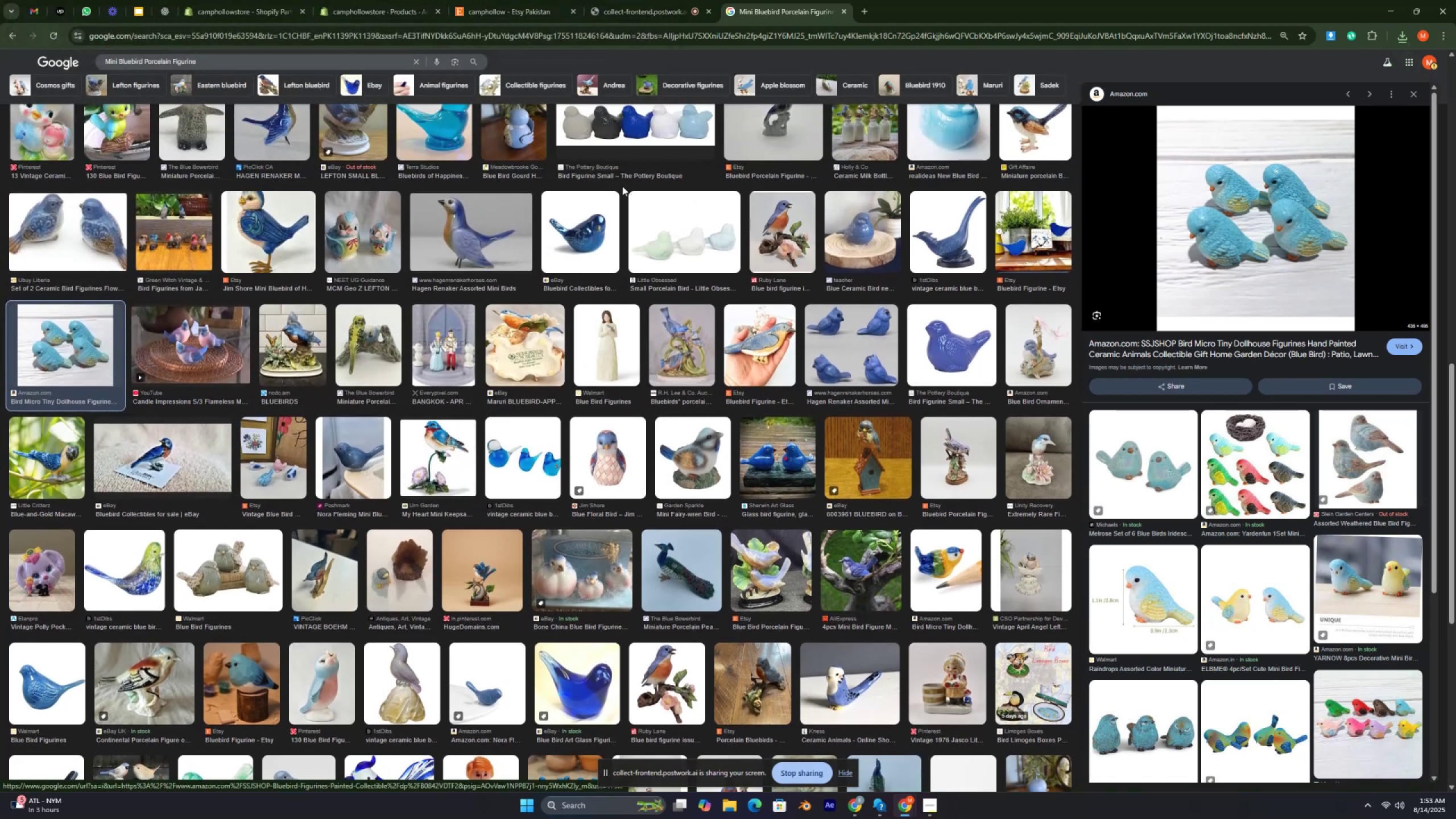 
key(Control+ControlLeft)
 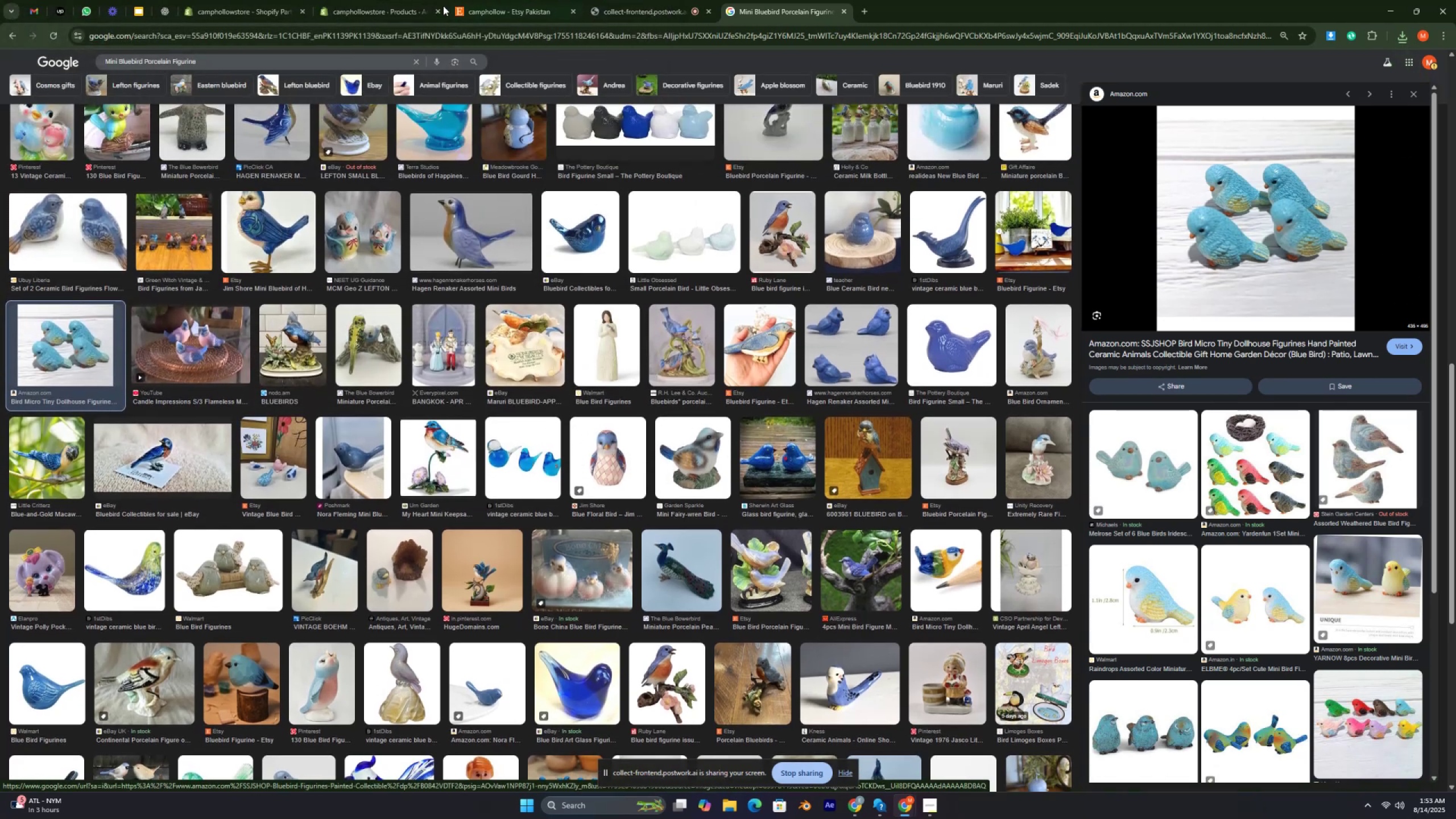 
key(Control+ControlLeft)
 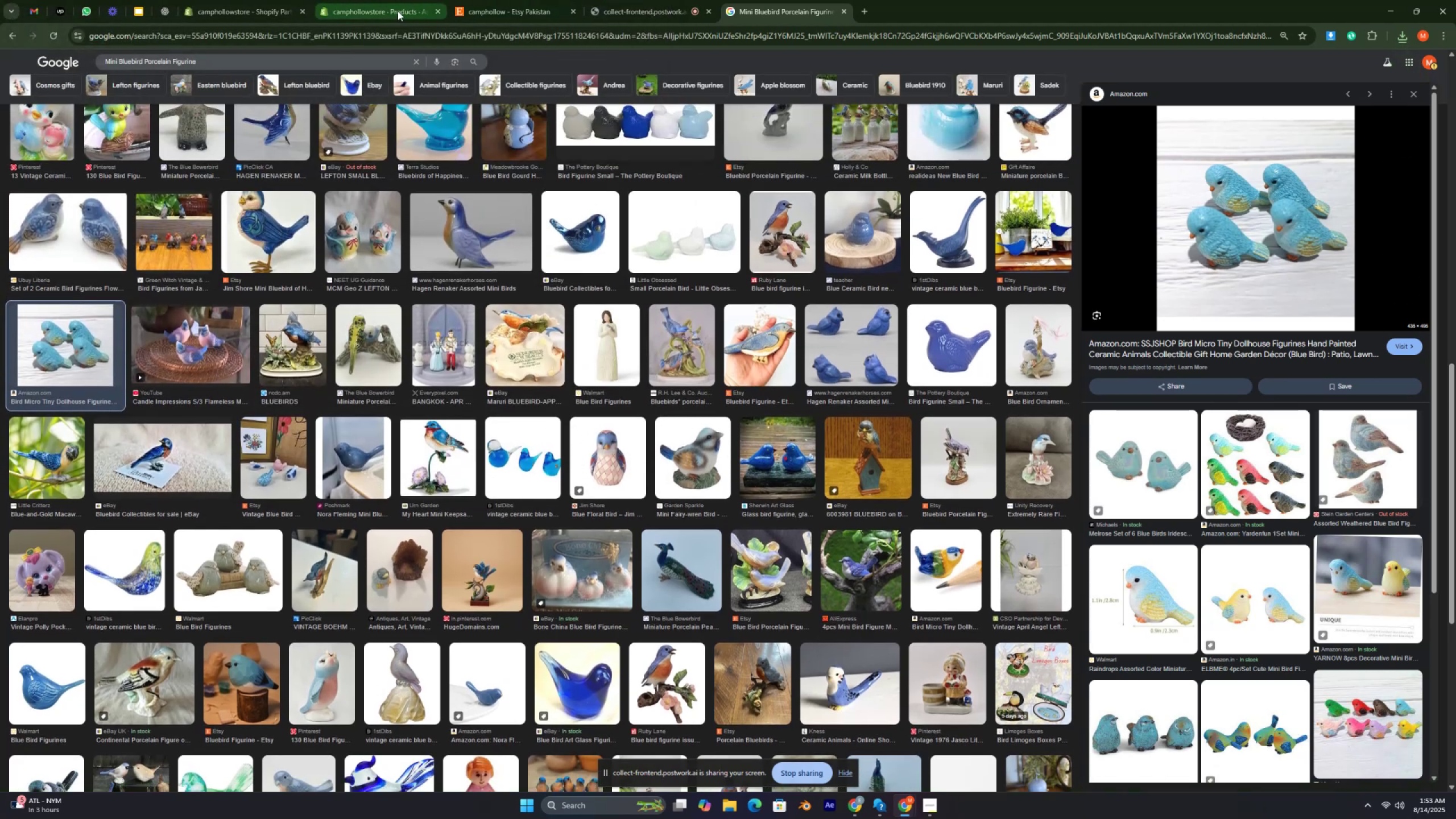 
key(Control+ControlLeft)
 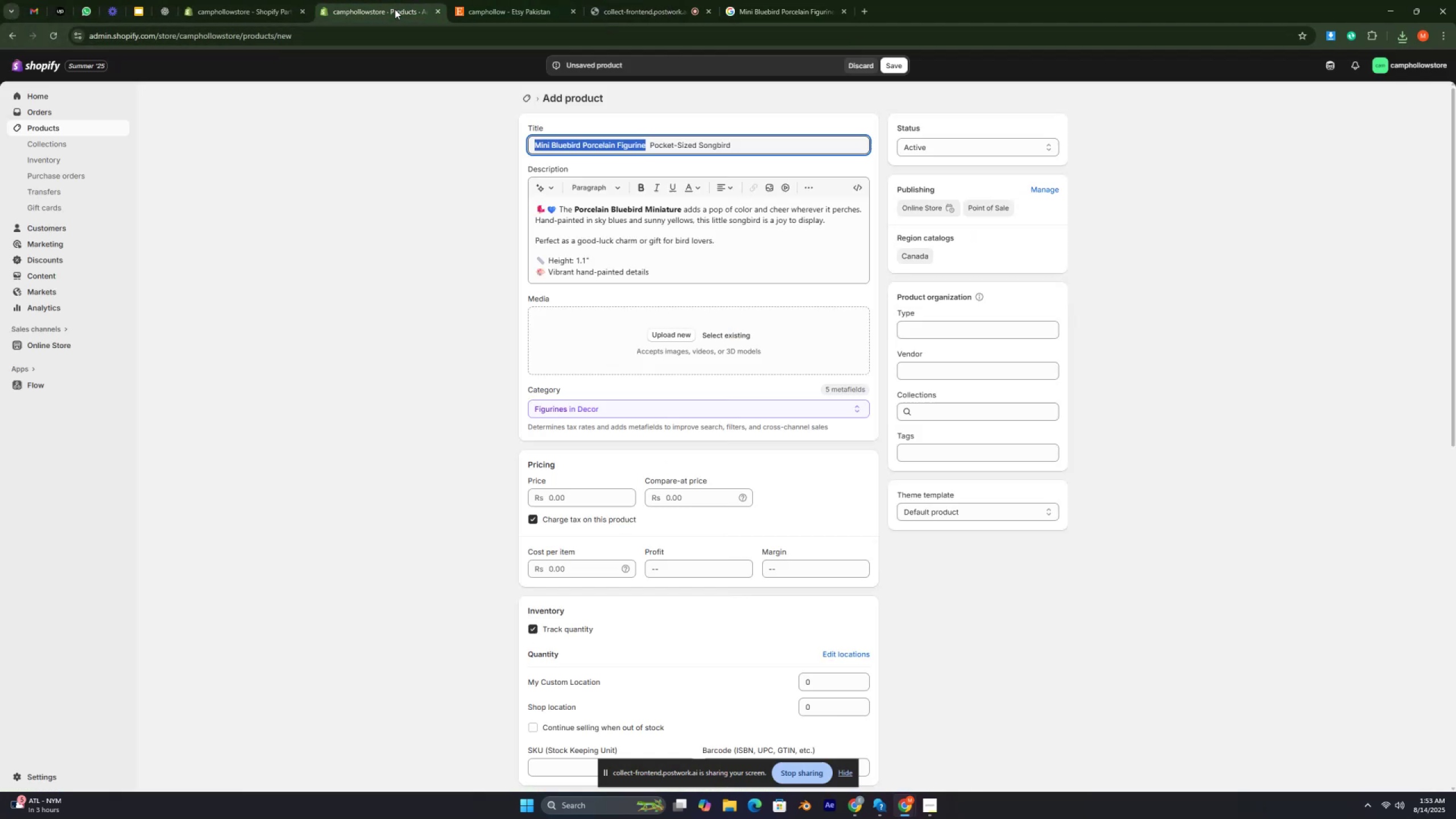 
left_click([395, 9])
 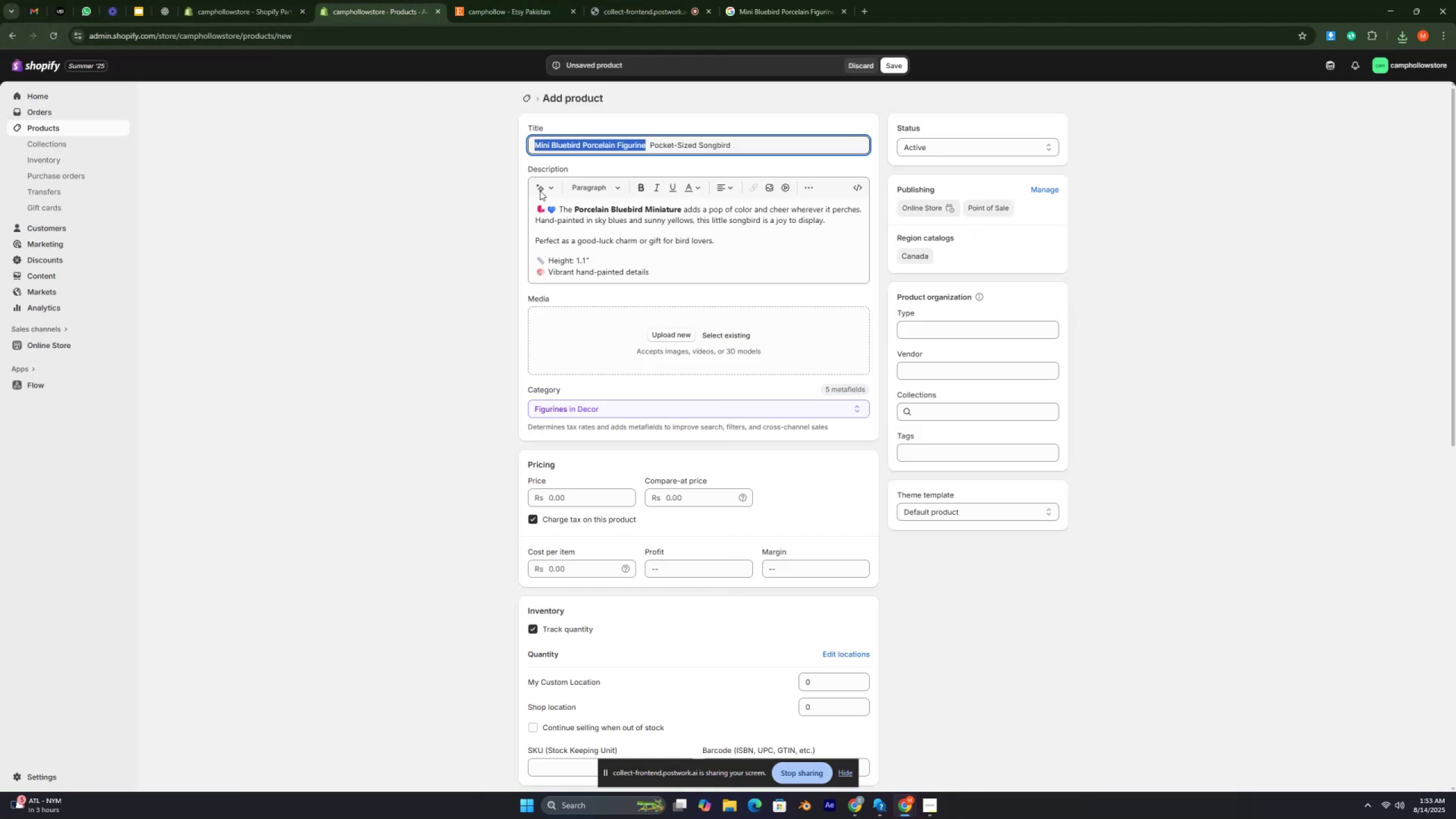 
key(Control+ControlLeft)
 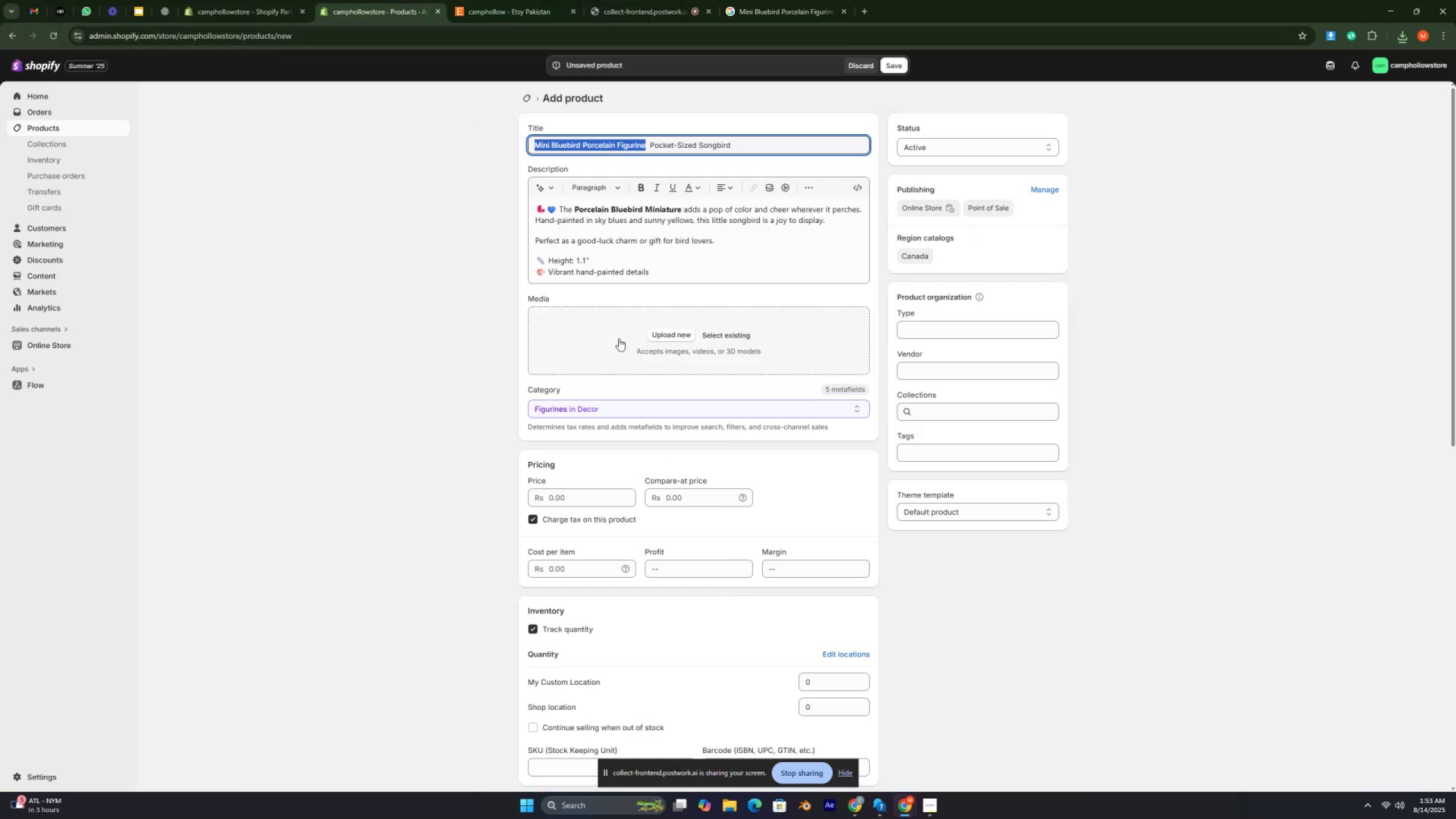 
key(Control+ControlLeft)
 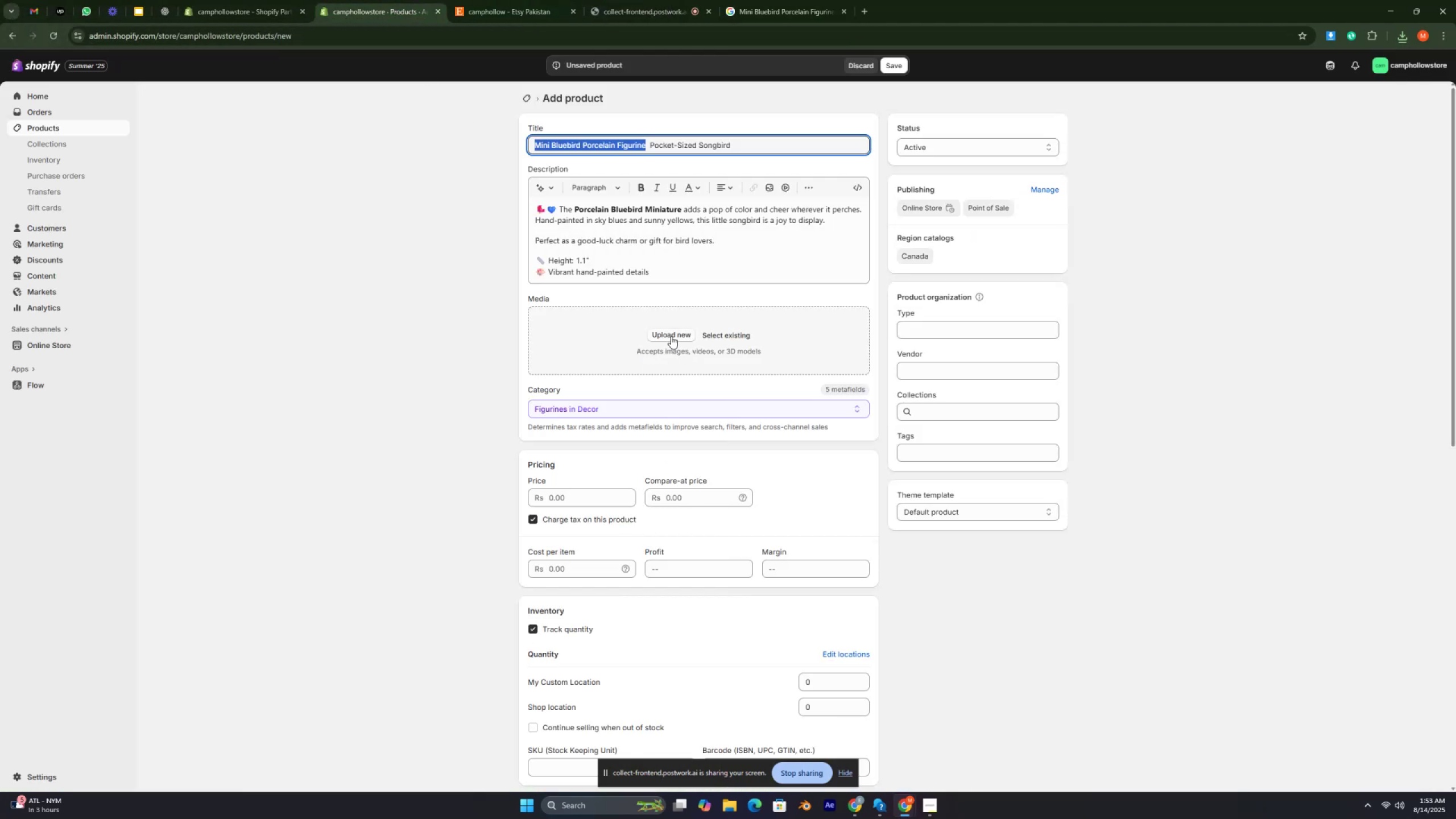 
left_click([671, 335])
 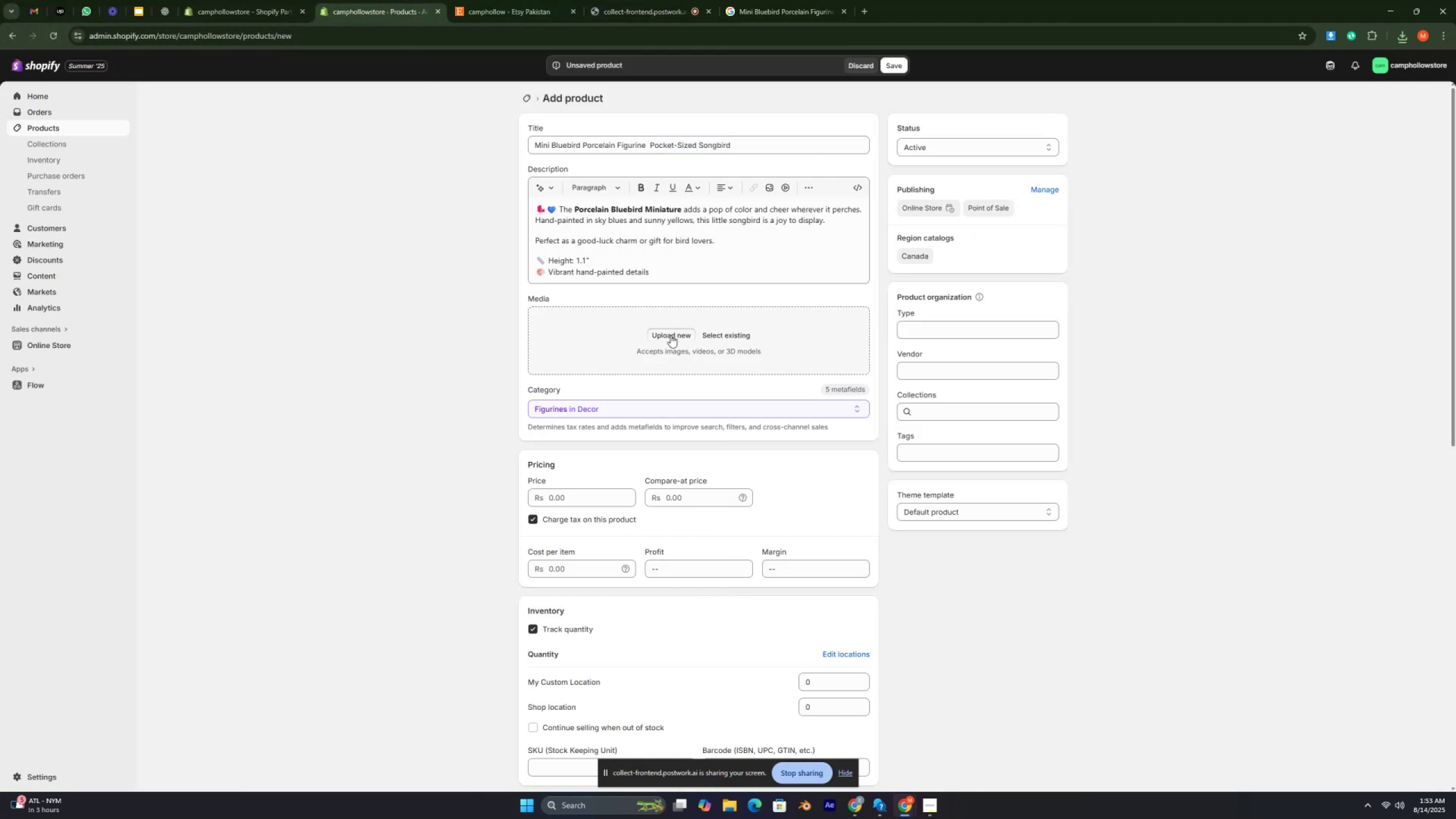 
key(Control+ControlLeft)
 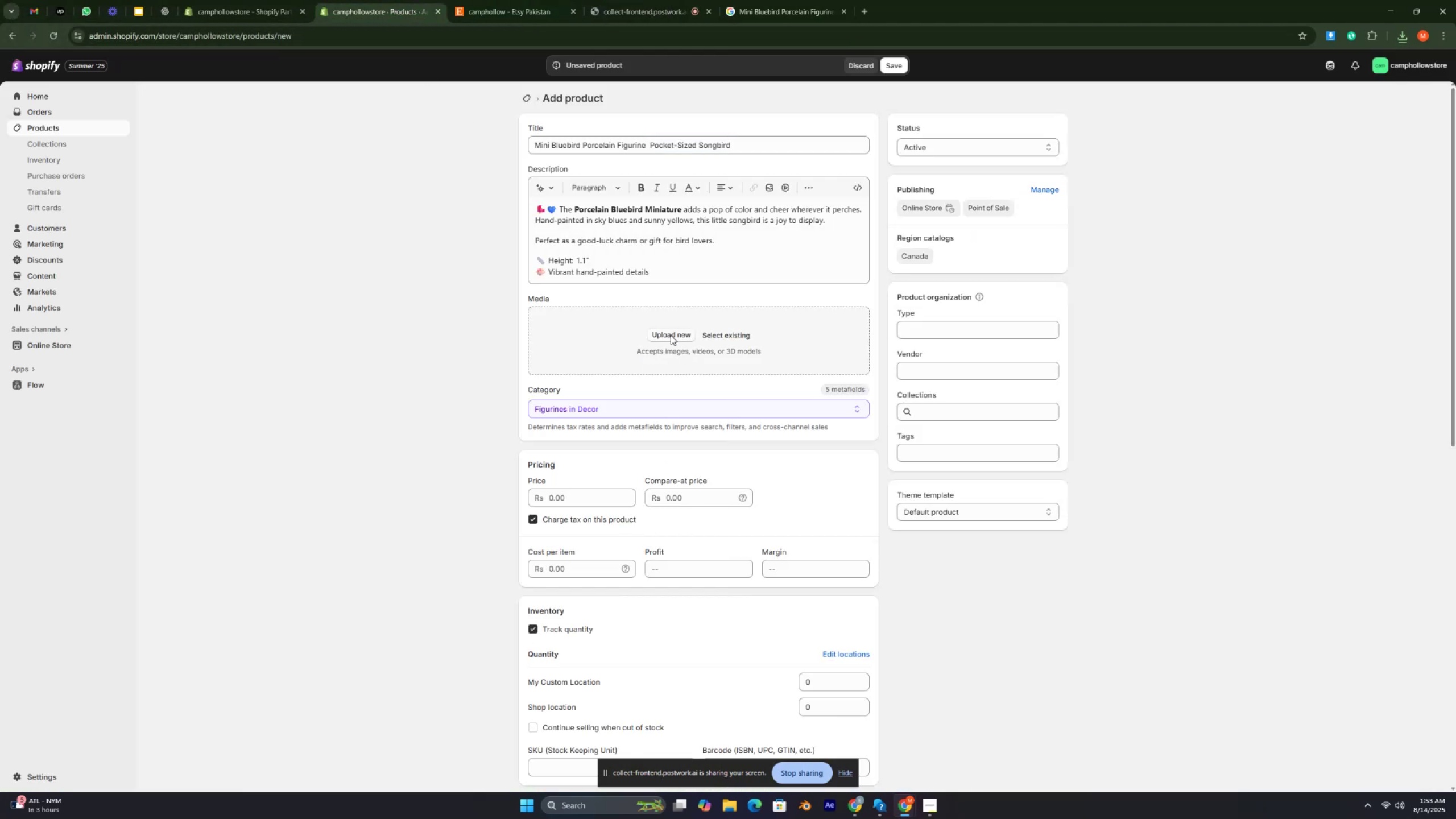 
key(Control+ControlLeft)
 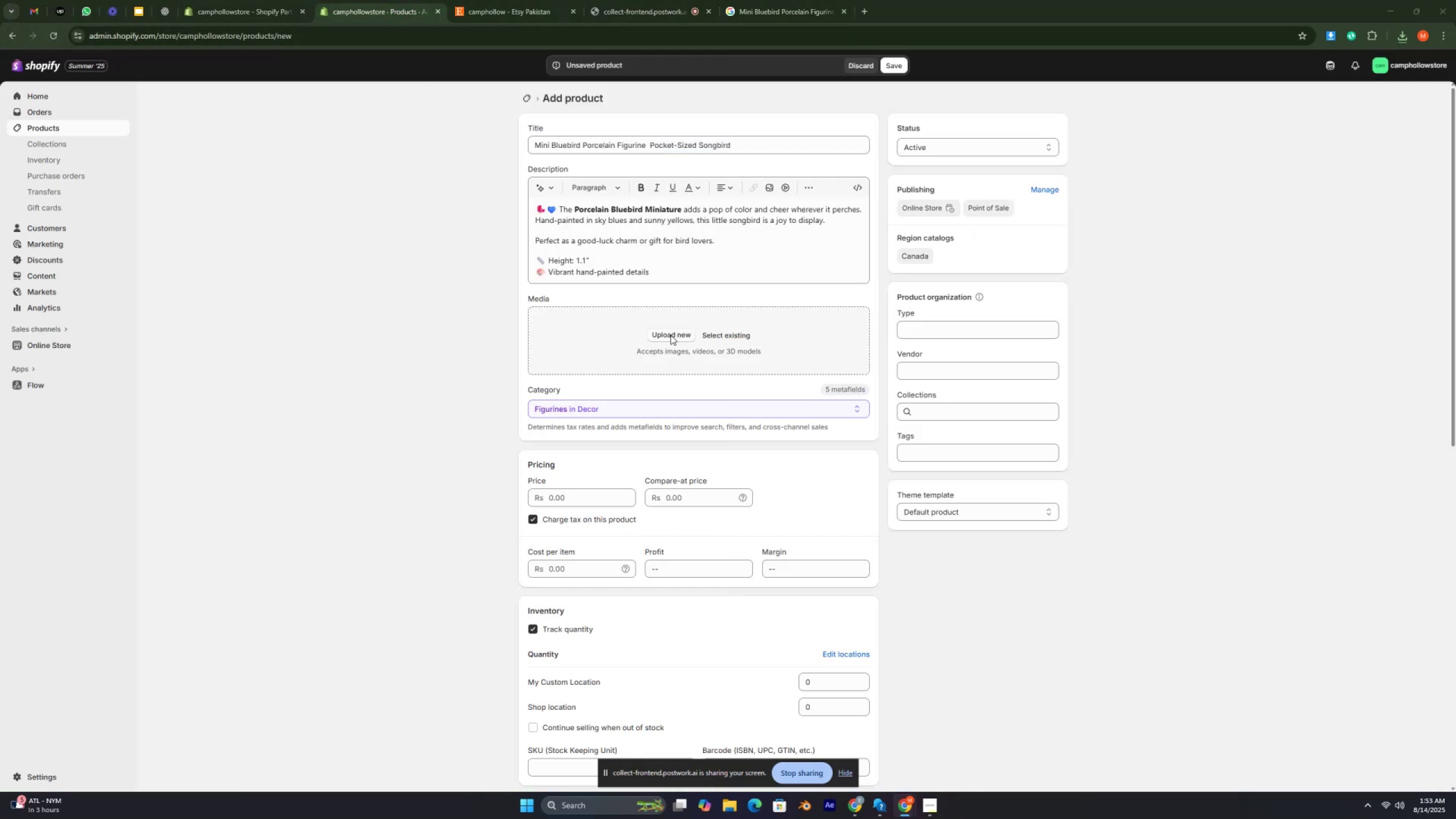 
key(Control+ControlLeft)
 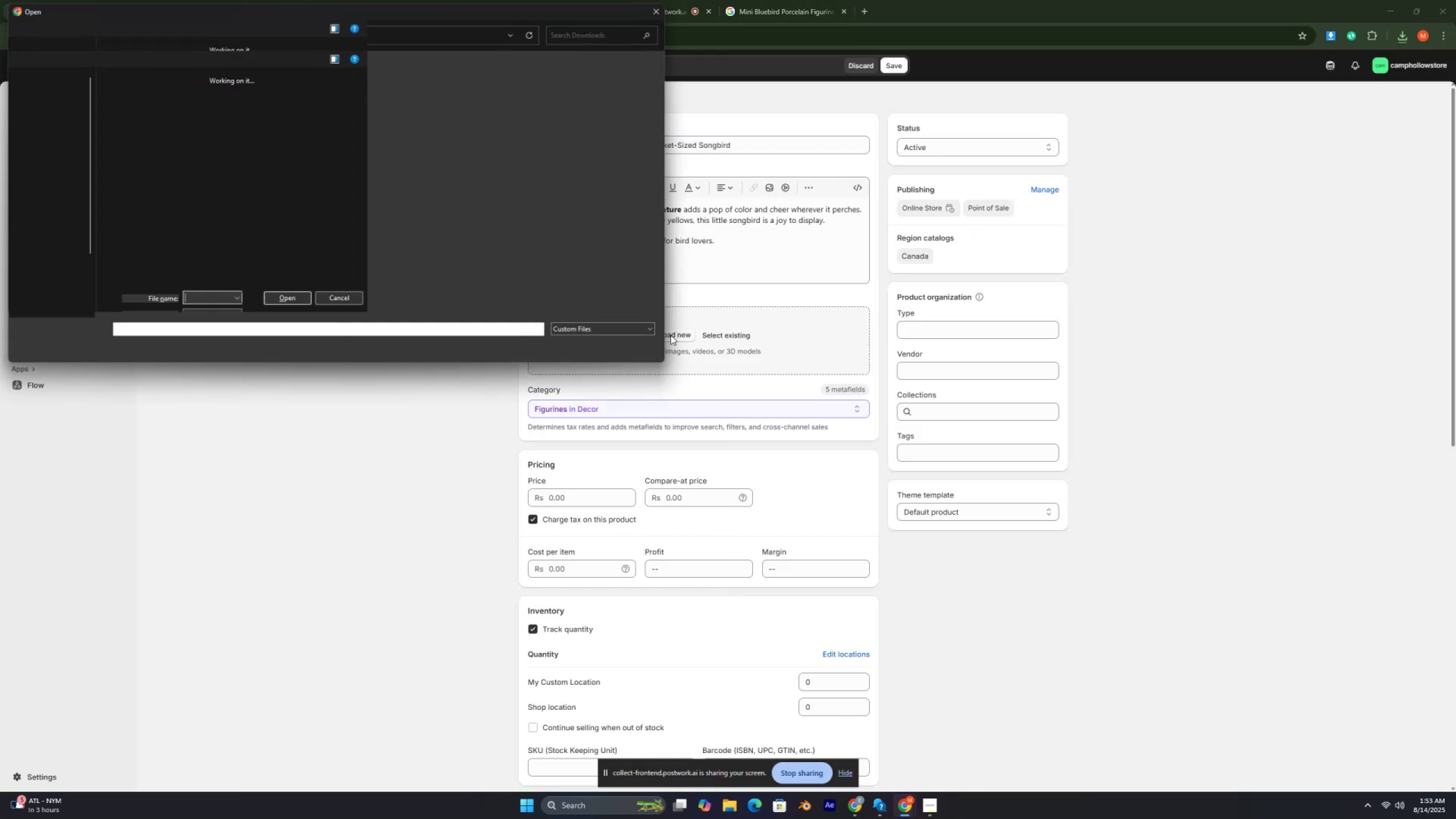 
key(Control+ControlLeft)
 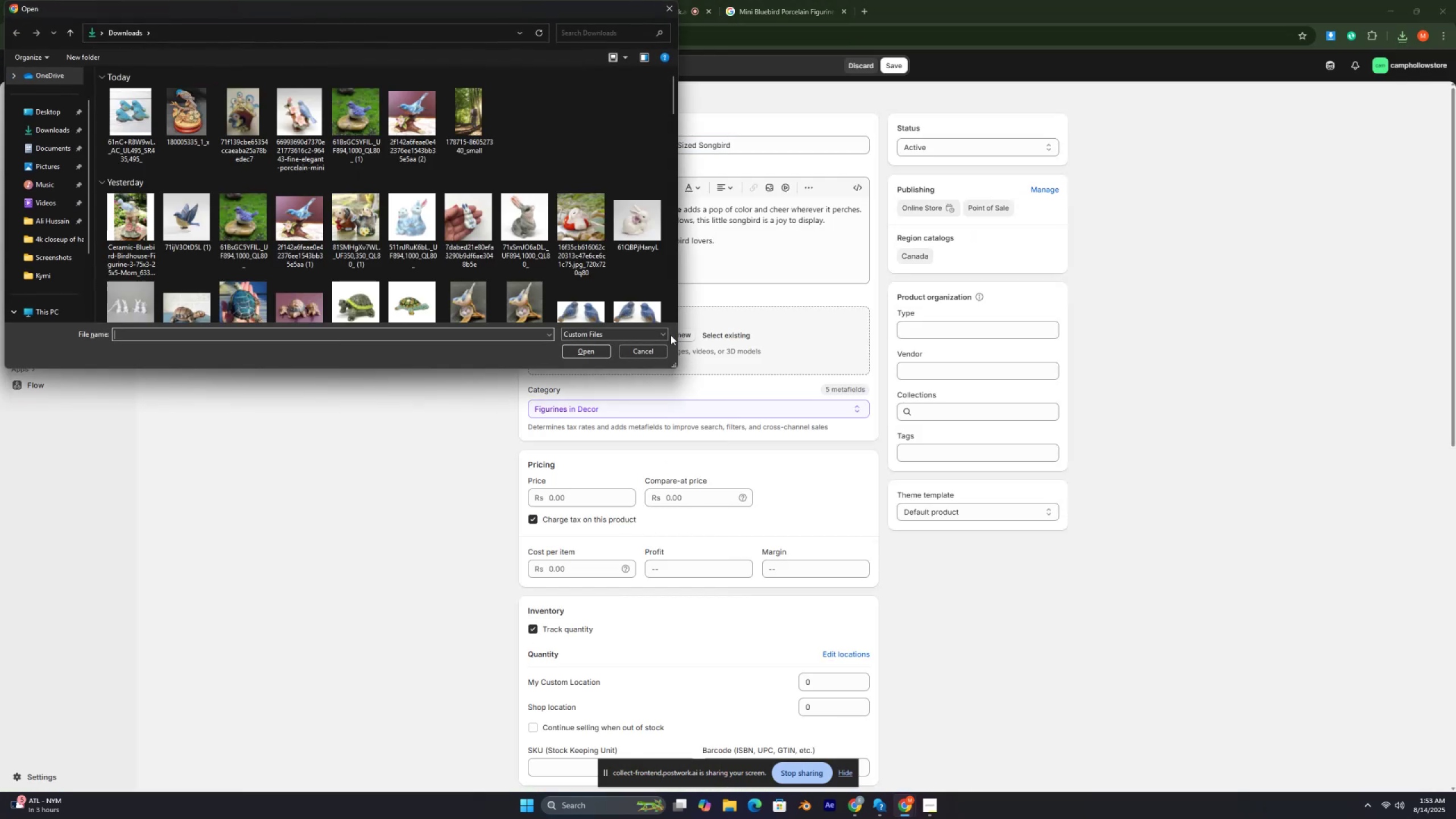 
key(Control+ControlLeft)
 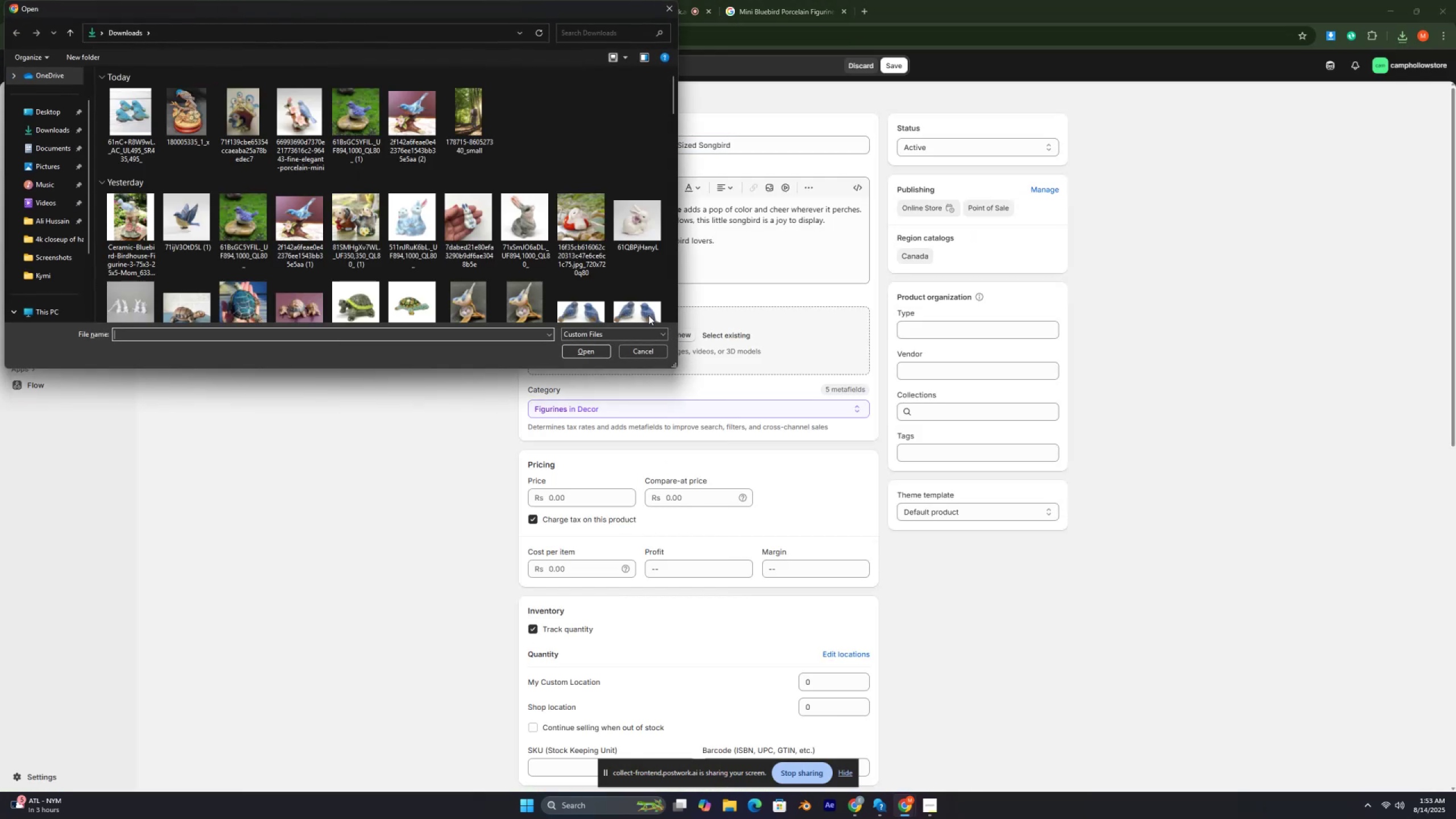 
key(Control+ControlLeft)
 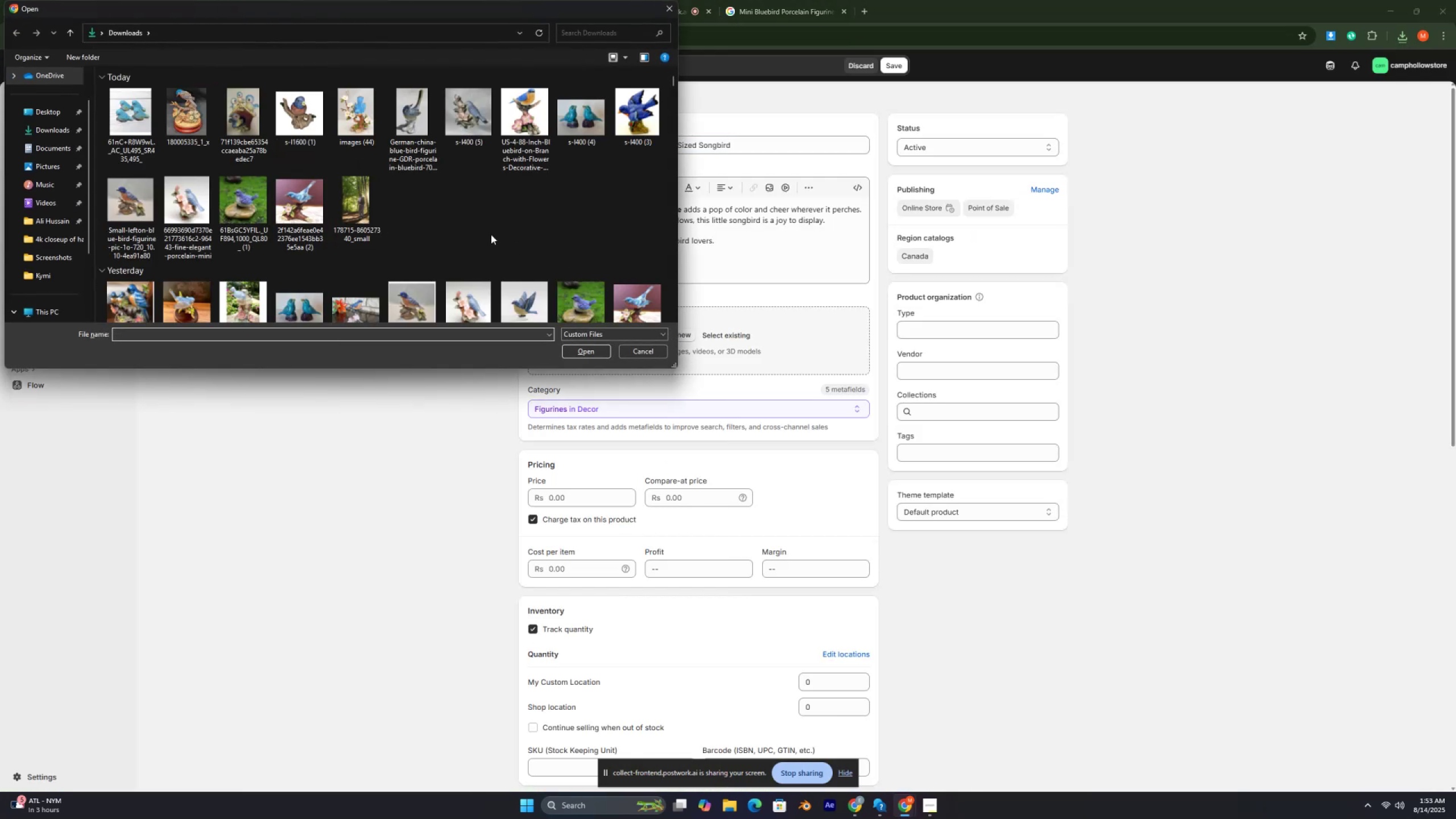 
key(Control+ControlLeft)
 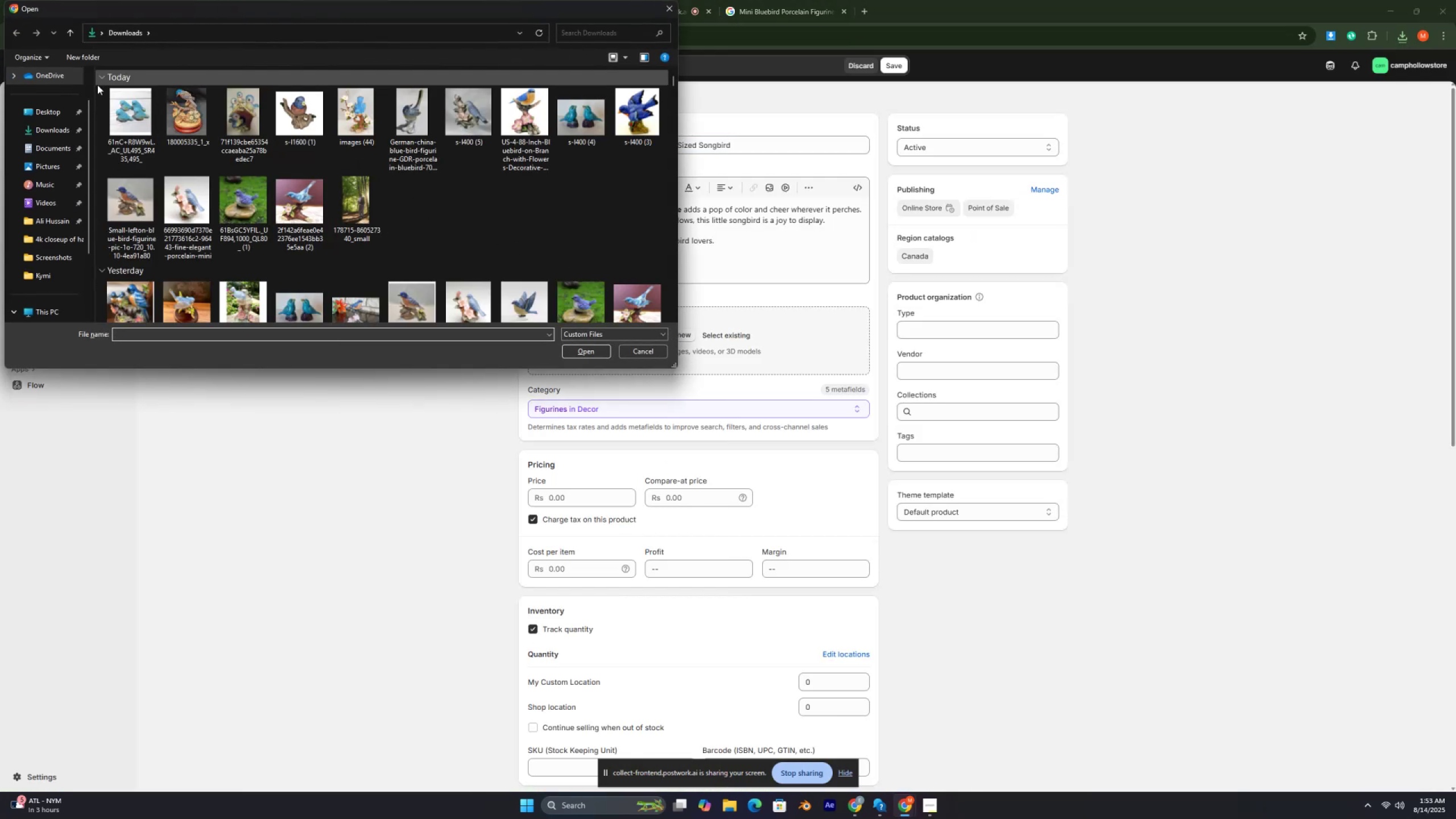 
left_click_drag(start_coordinate=[98, 93], to_coordinate=[624, 222])
 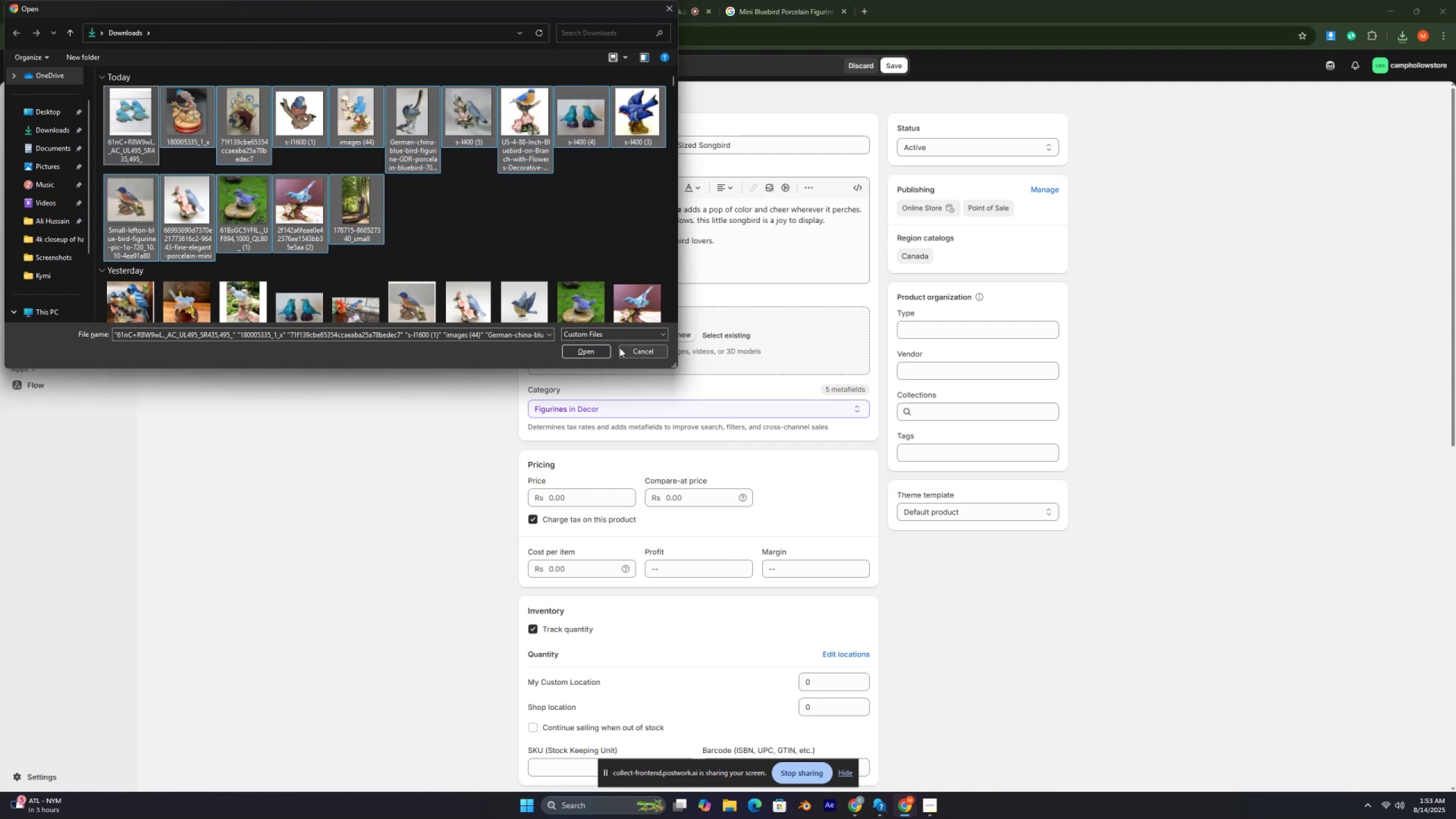 
left_click([585, 353])
 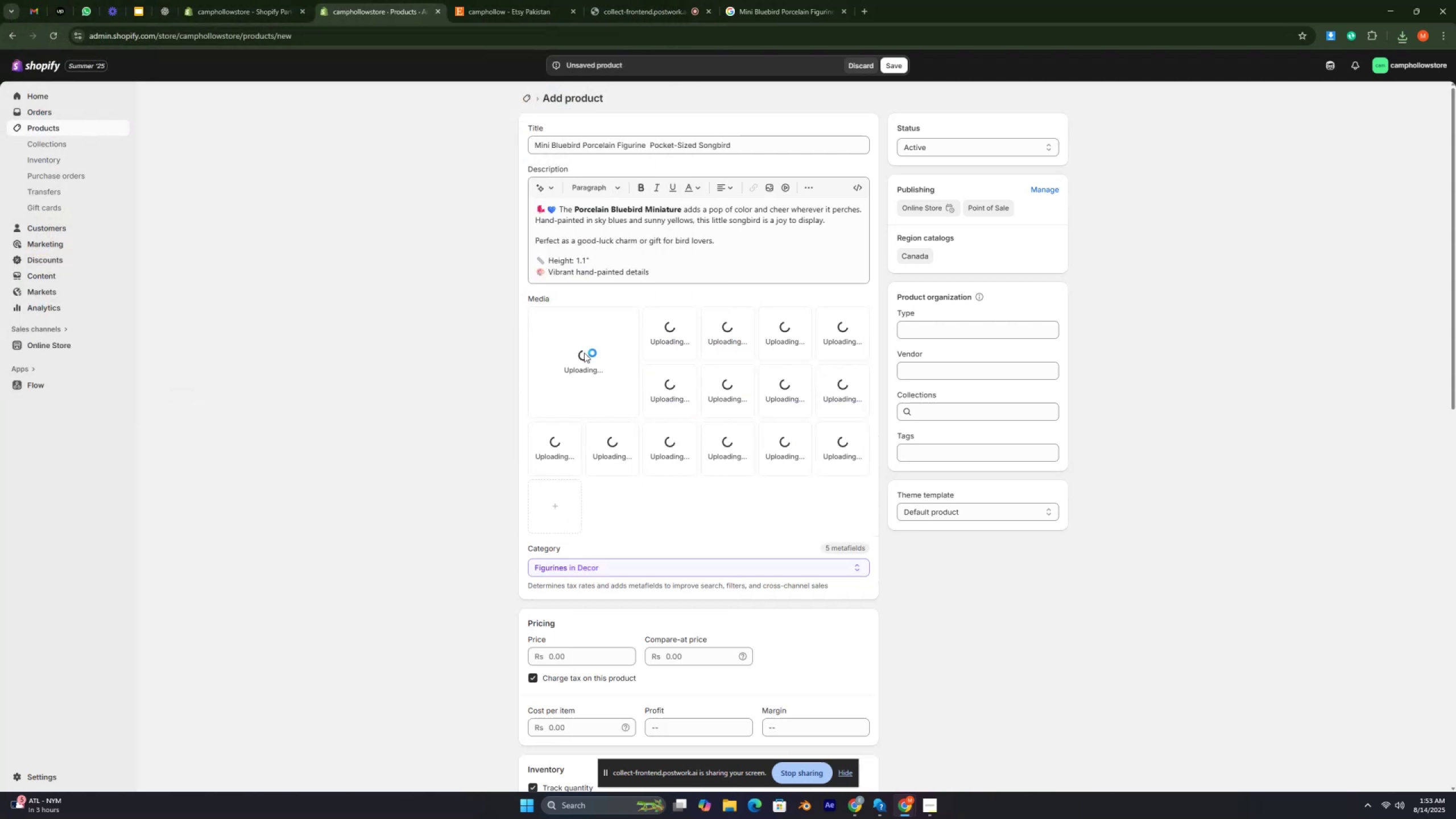 
key(Control+ControlLeft)
 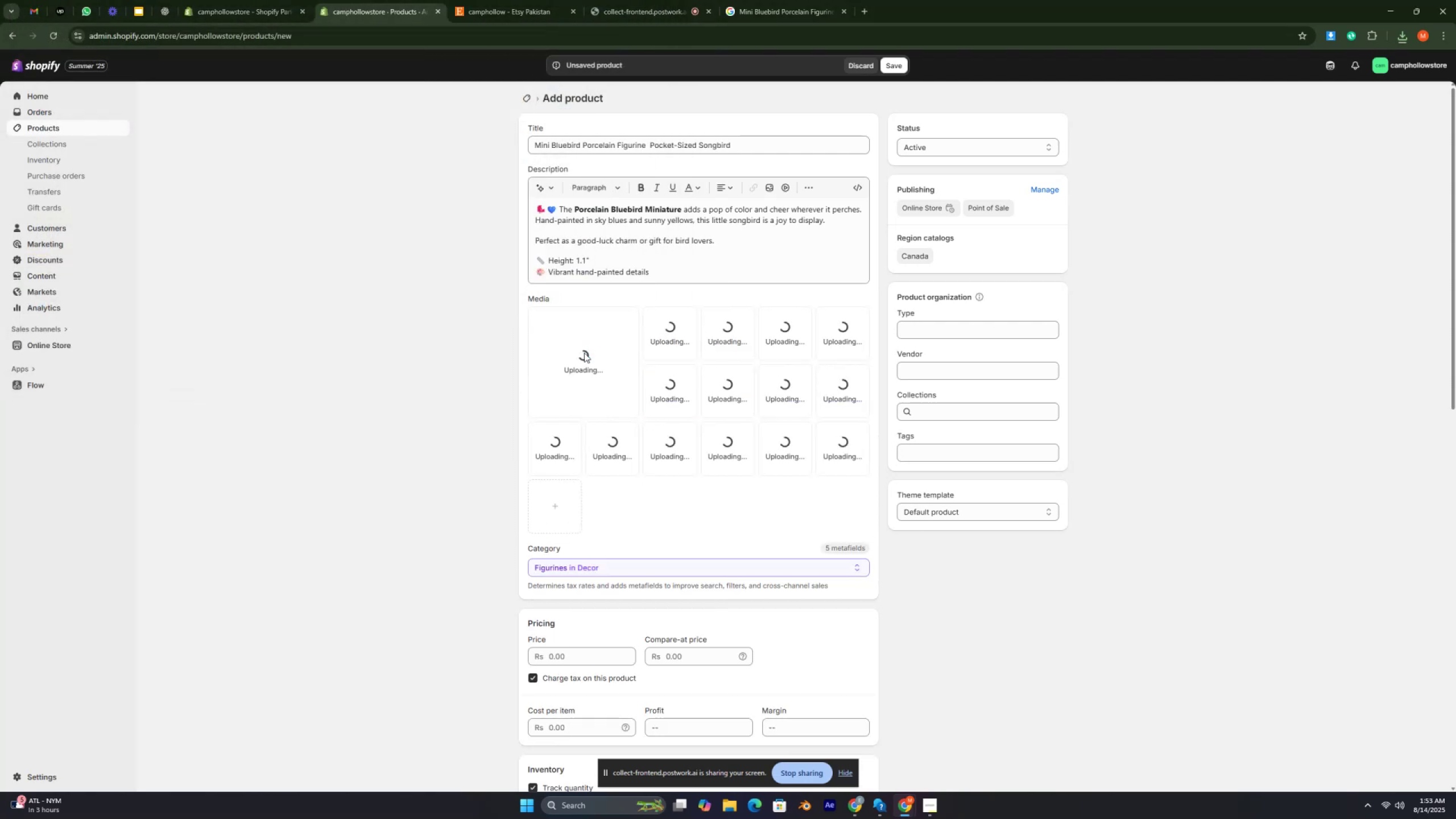 
key(Control+ControlLeft)
 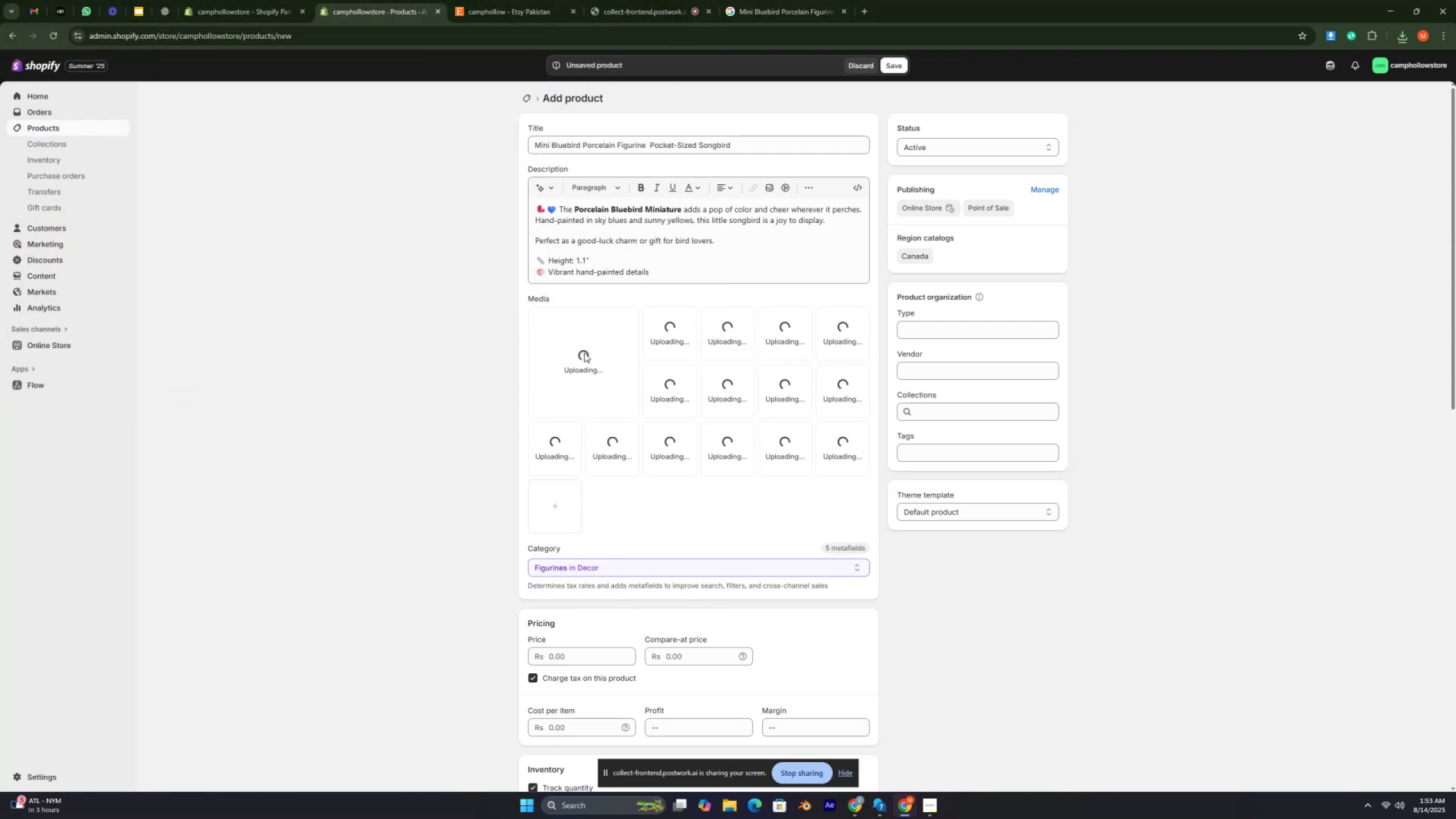 
key(Control+ControlLeft)
 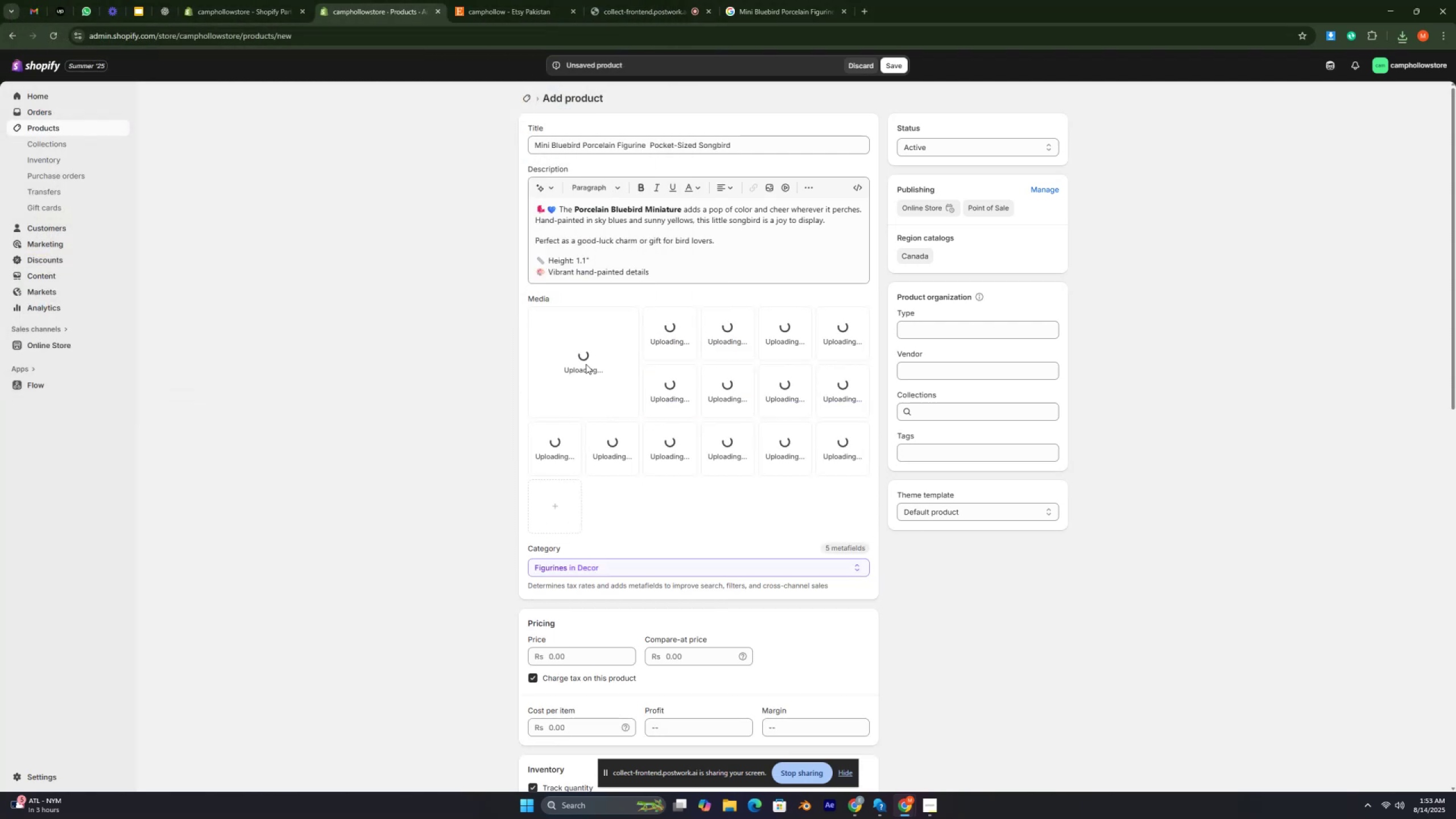 
key(Control+ControlLeft)
 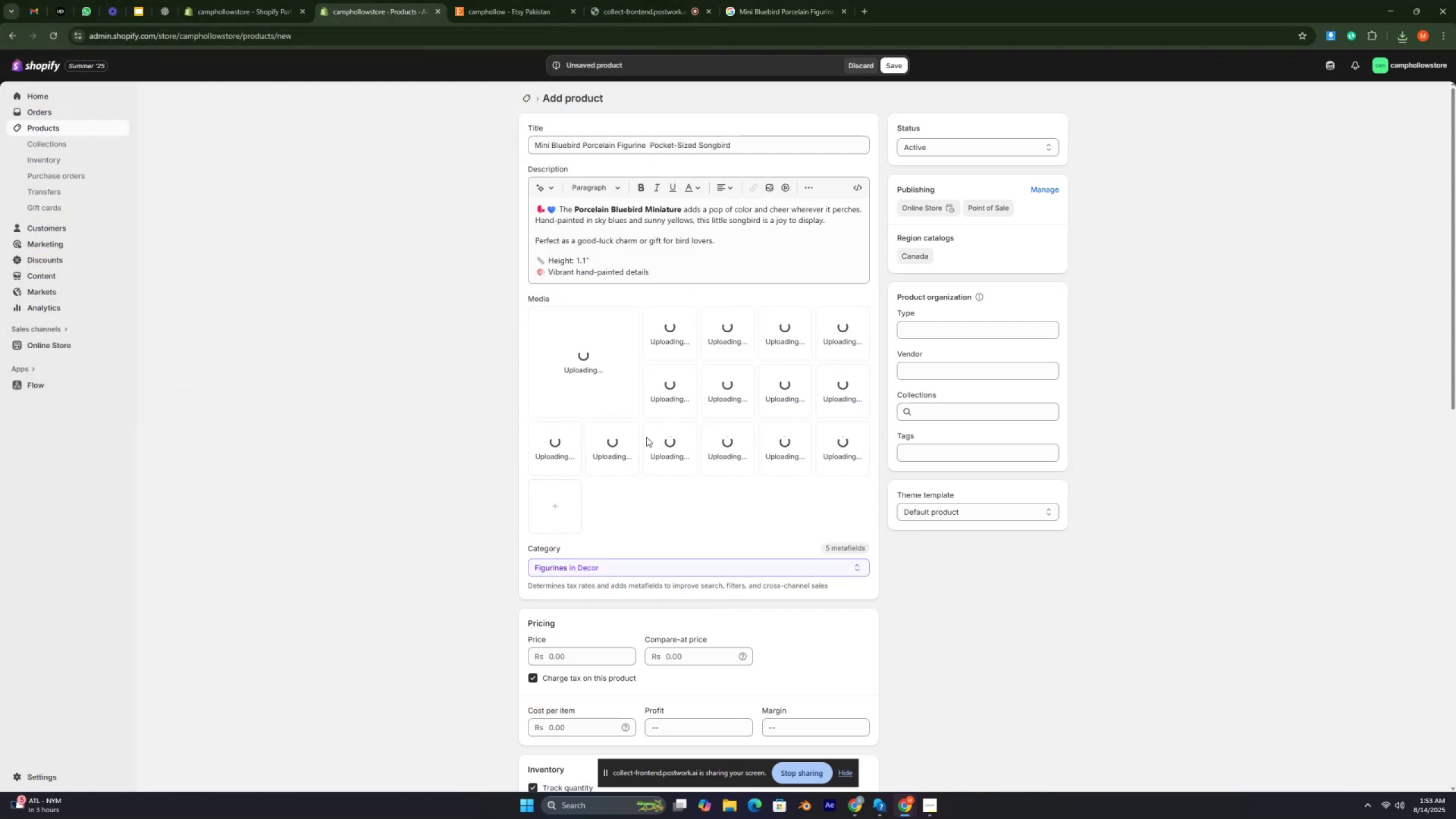 
key(Control+ControlLeft)
 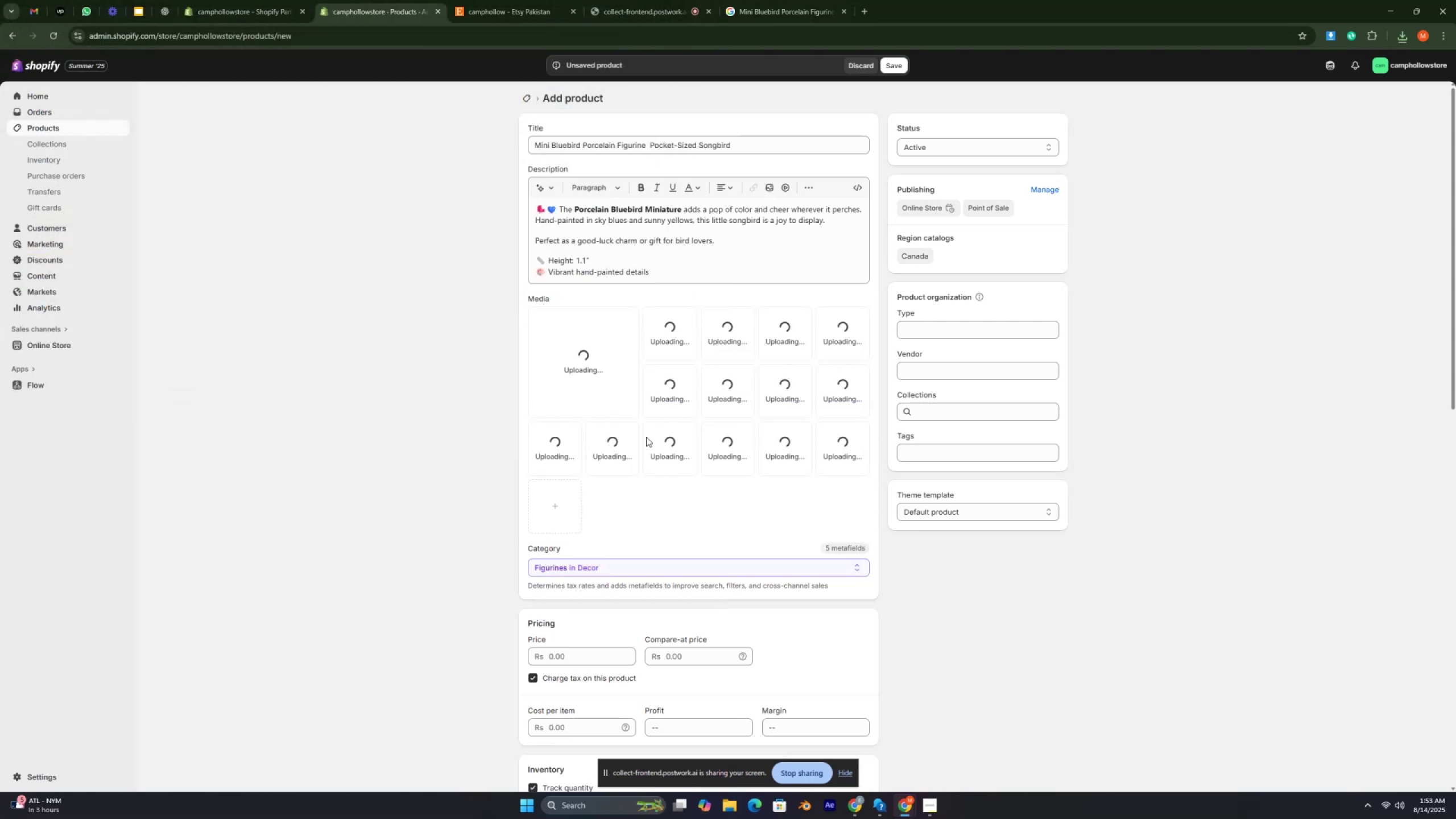 
key(Control+ControlLeft)
 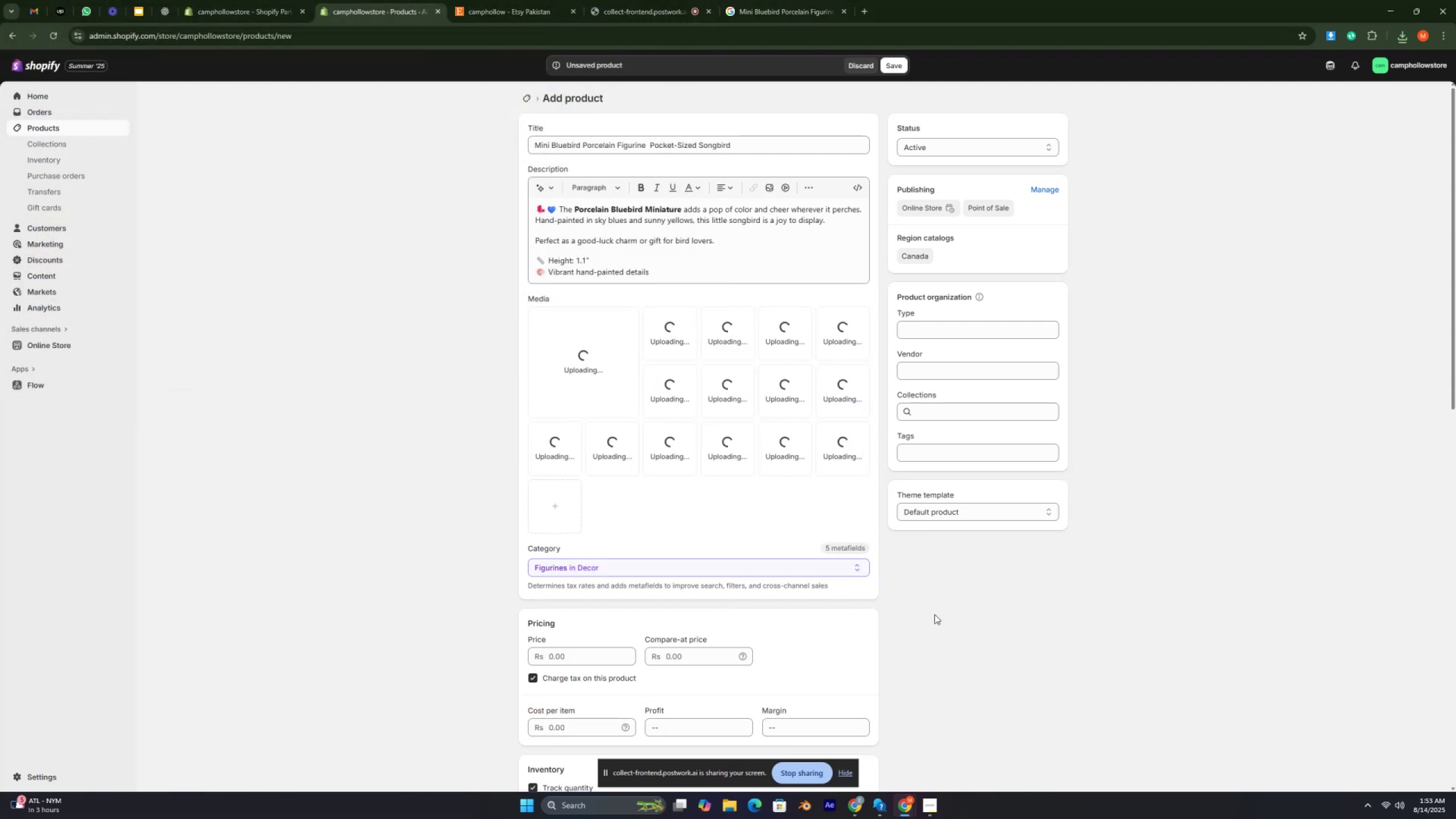 
wait(5.12)
 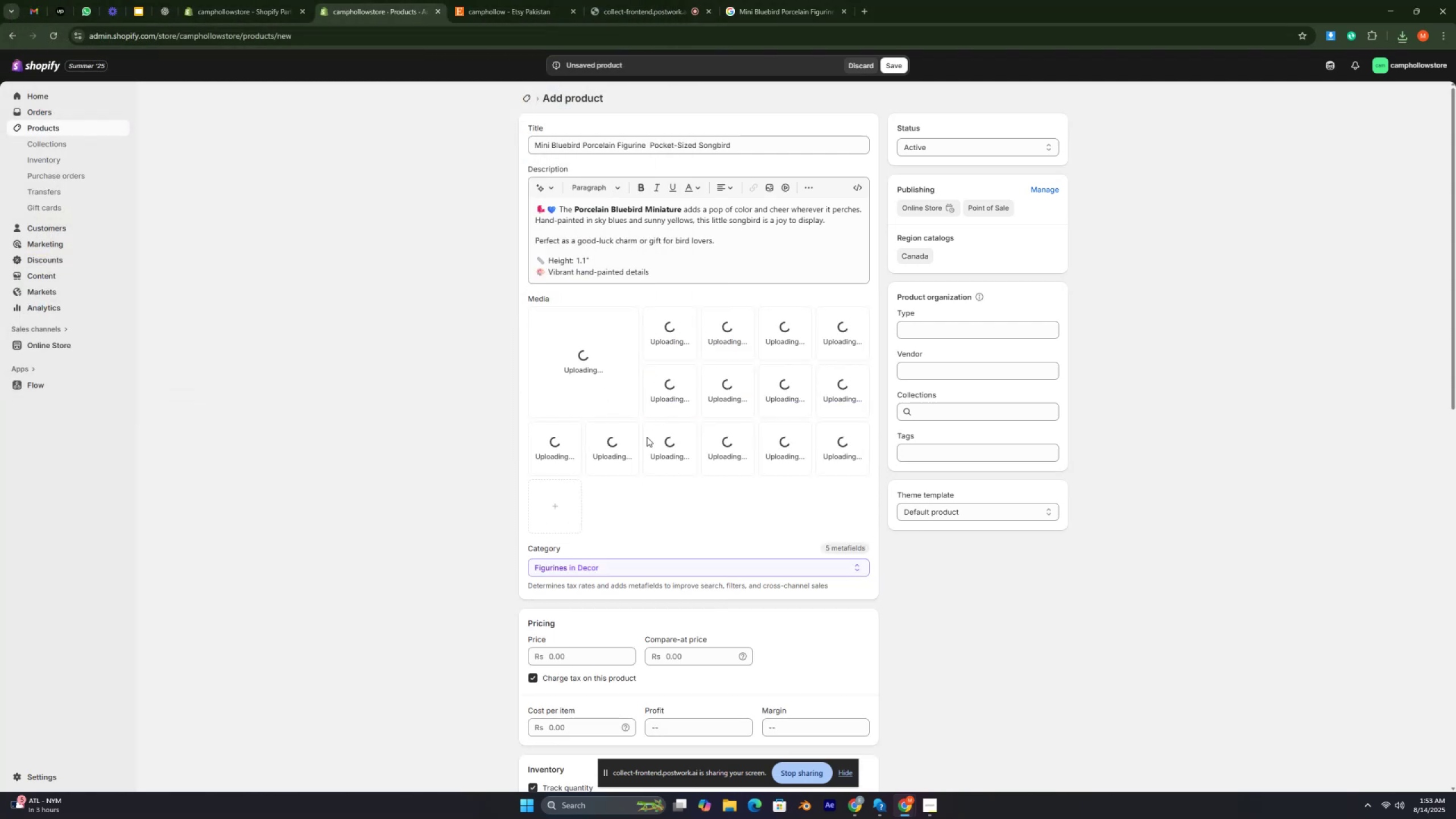 
left_click([784, 397])
 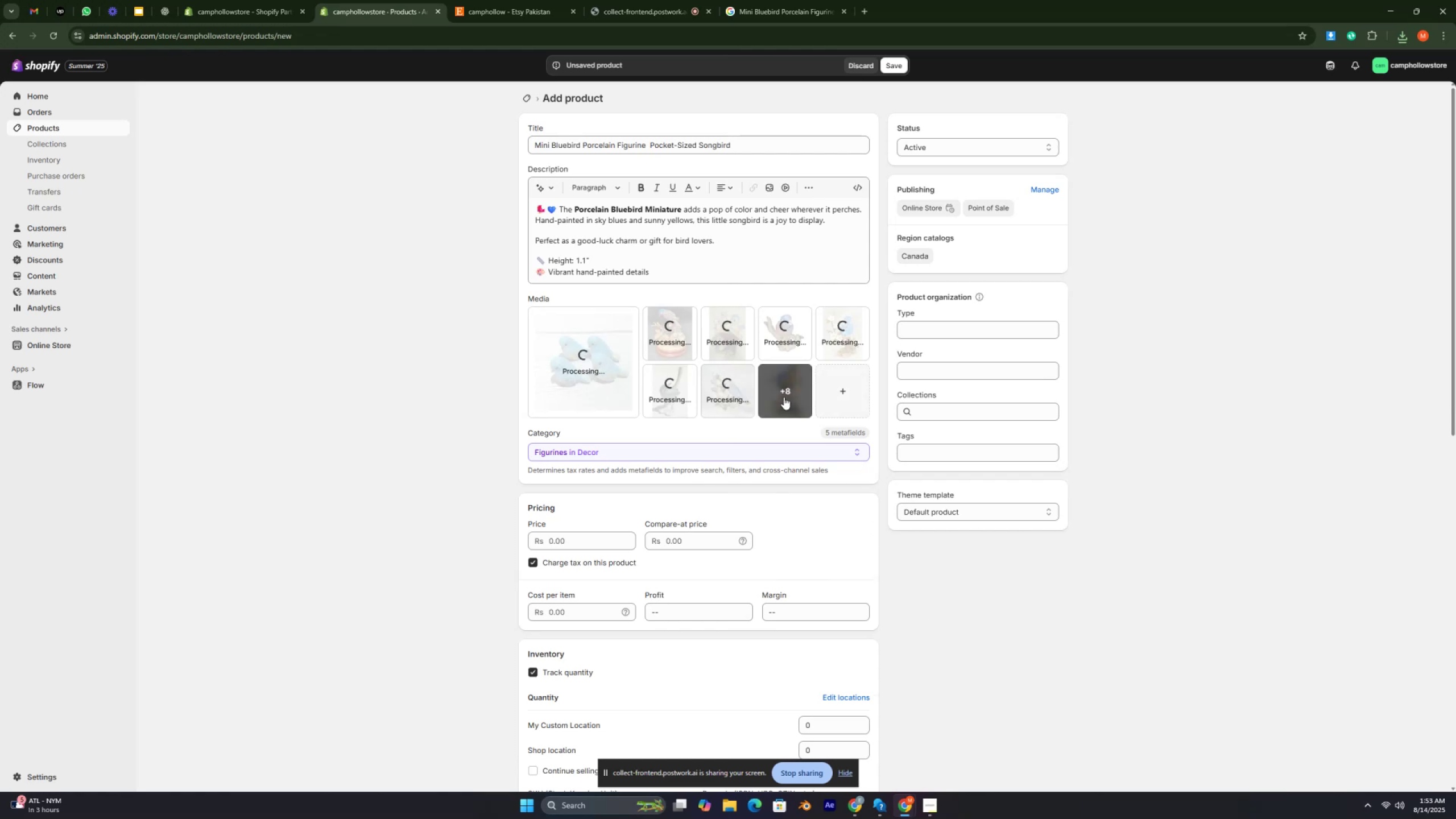 
key(Control+ControlLeft)
 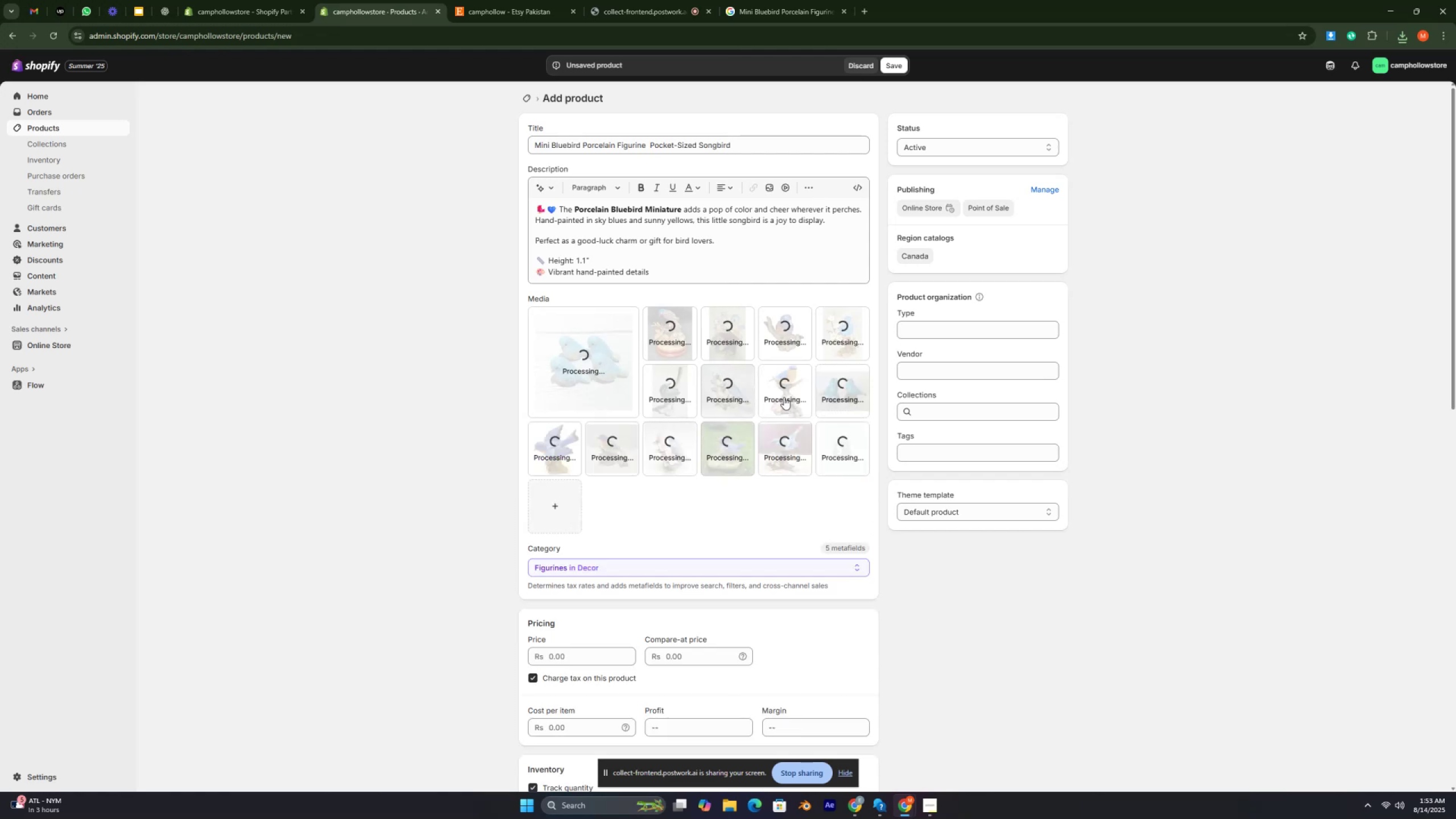 
key(Control+ControlLeft)
 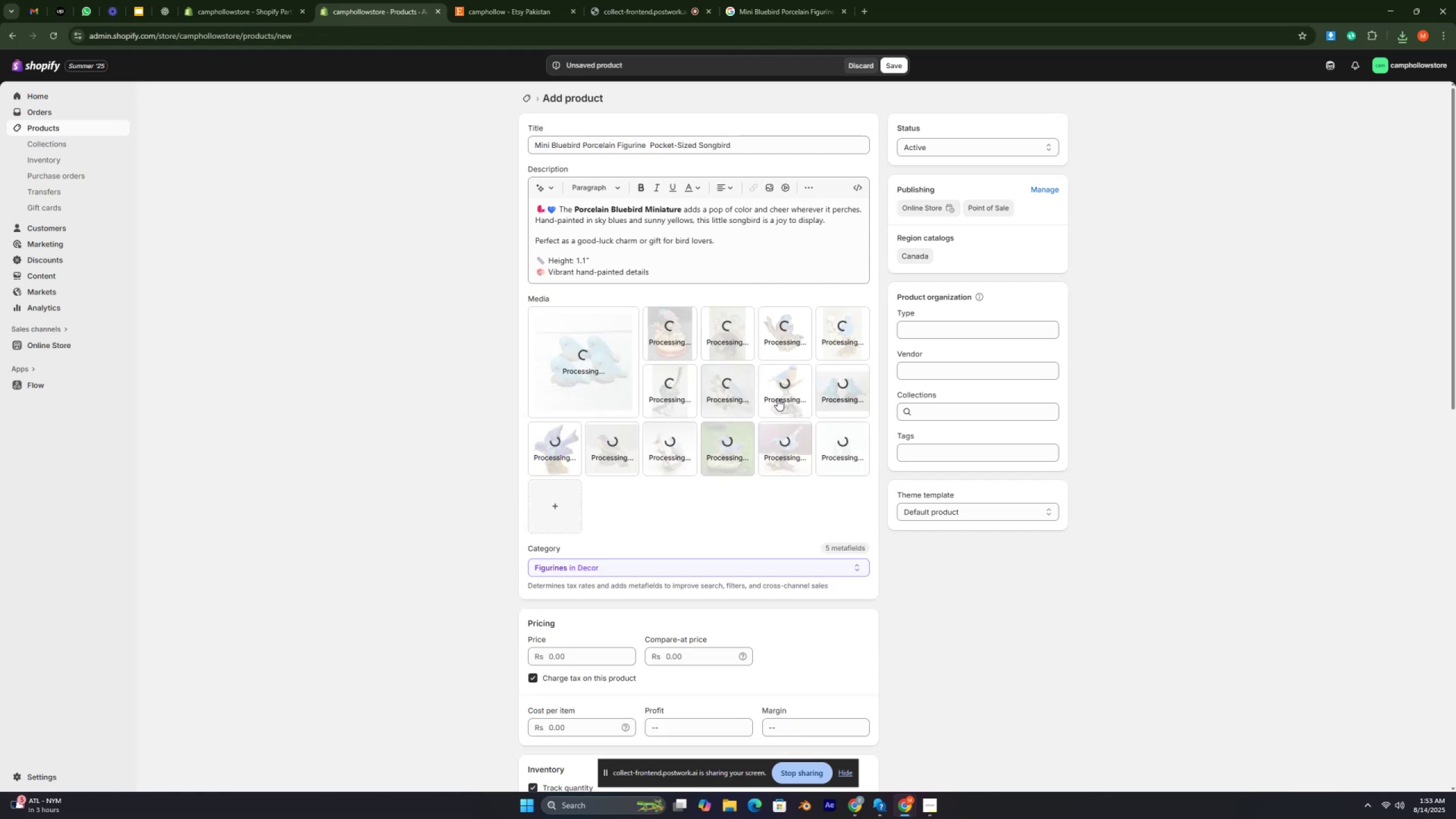 
key(Control+ControlLeft)
 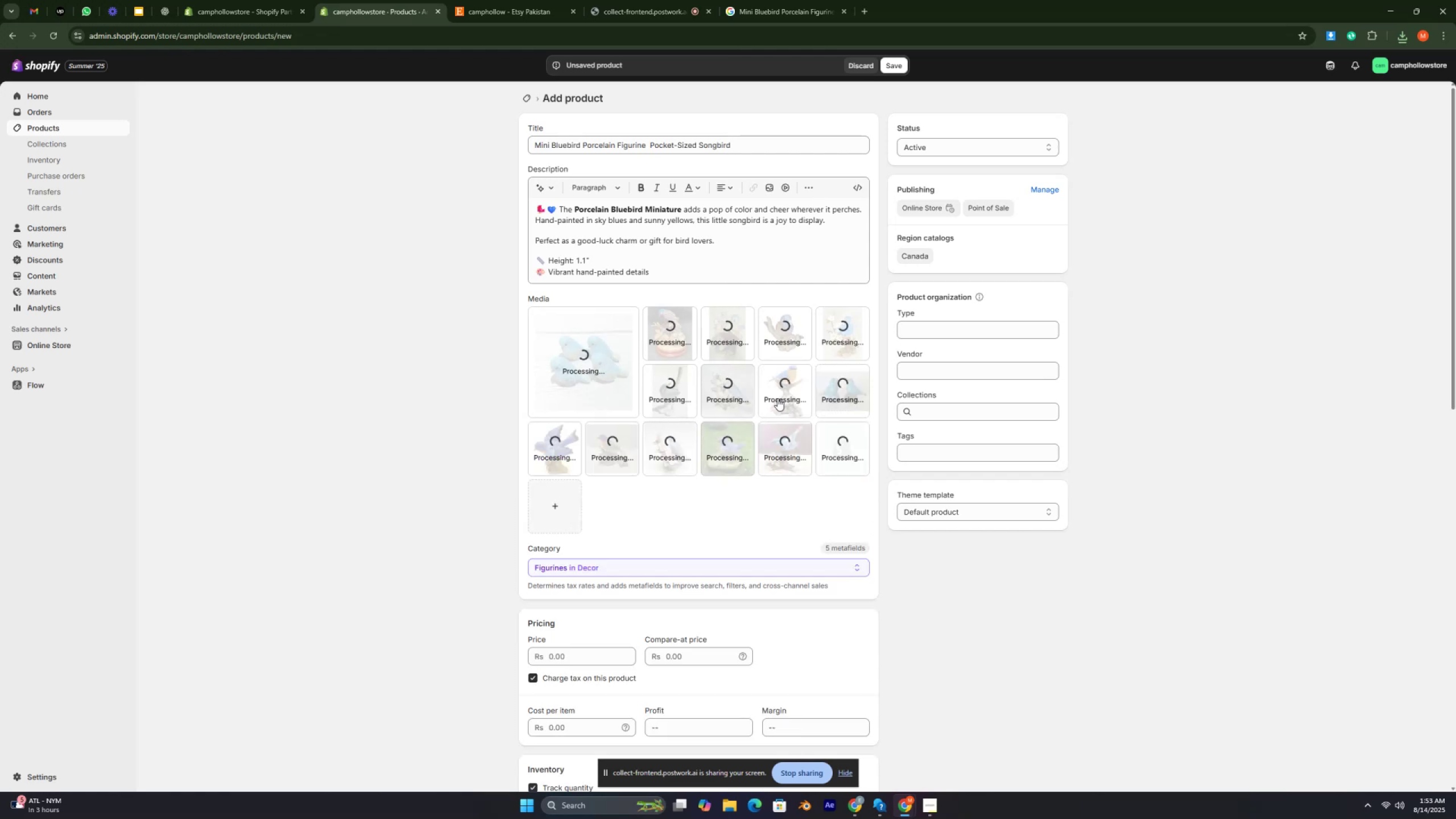 
key(Control+ControlLeft)
 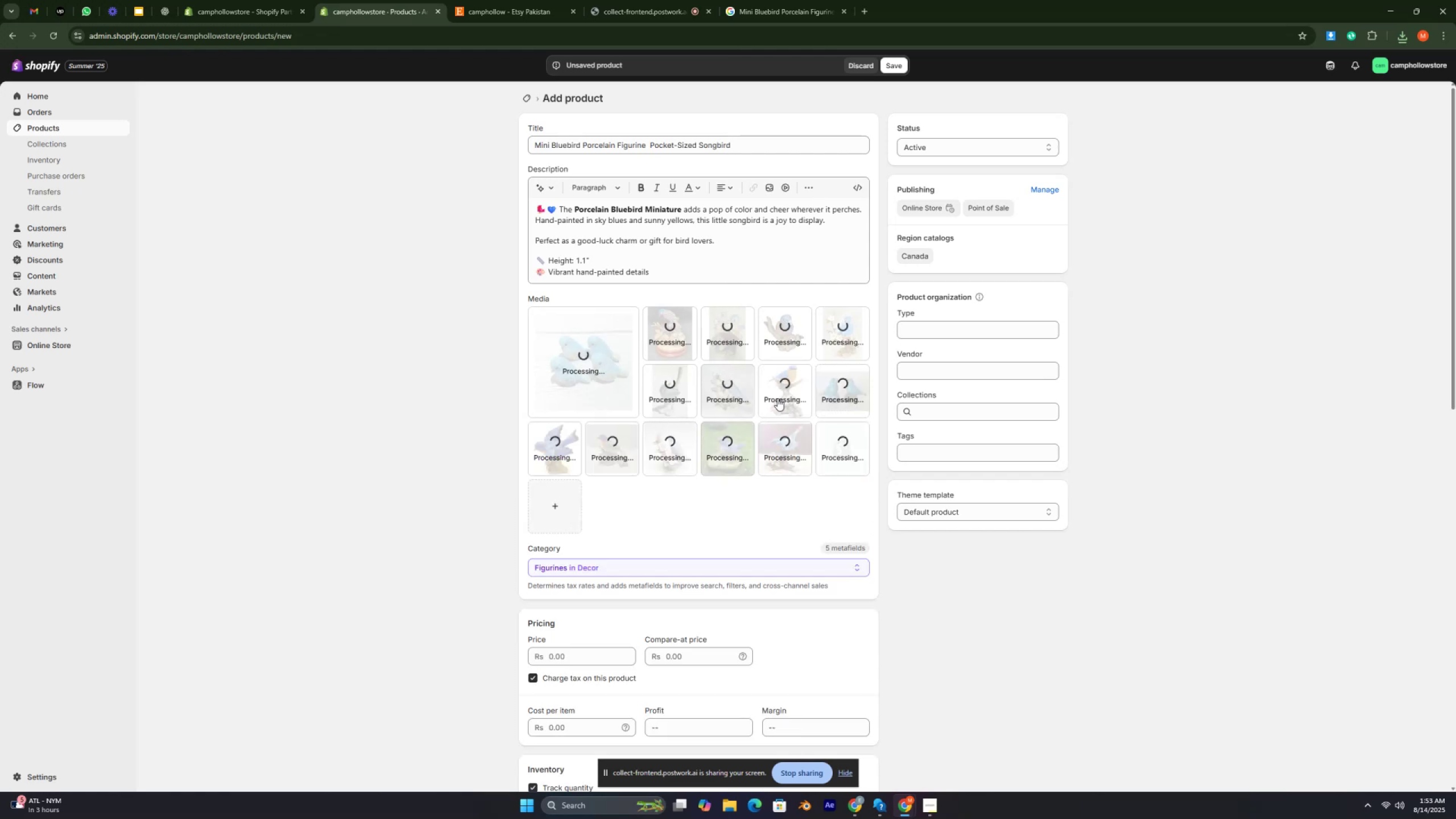 
key(Control+ControlLeft)
 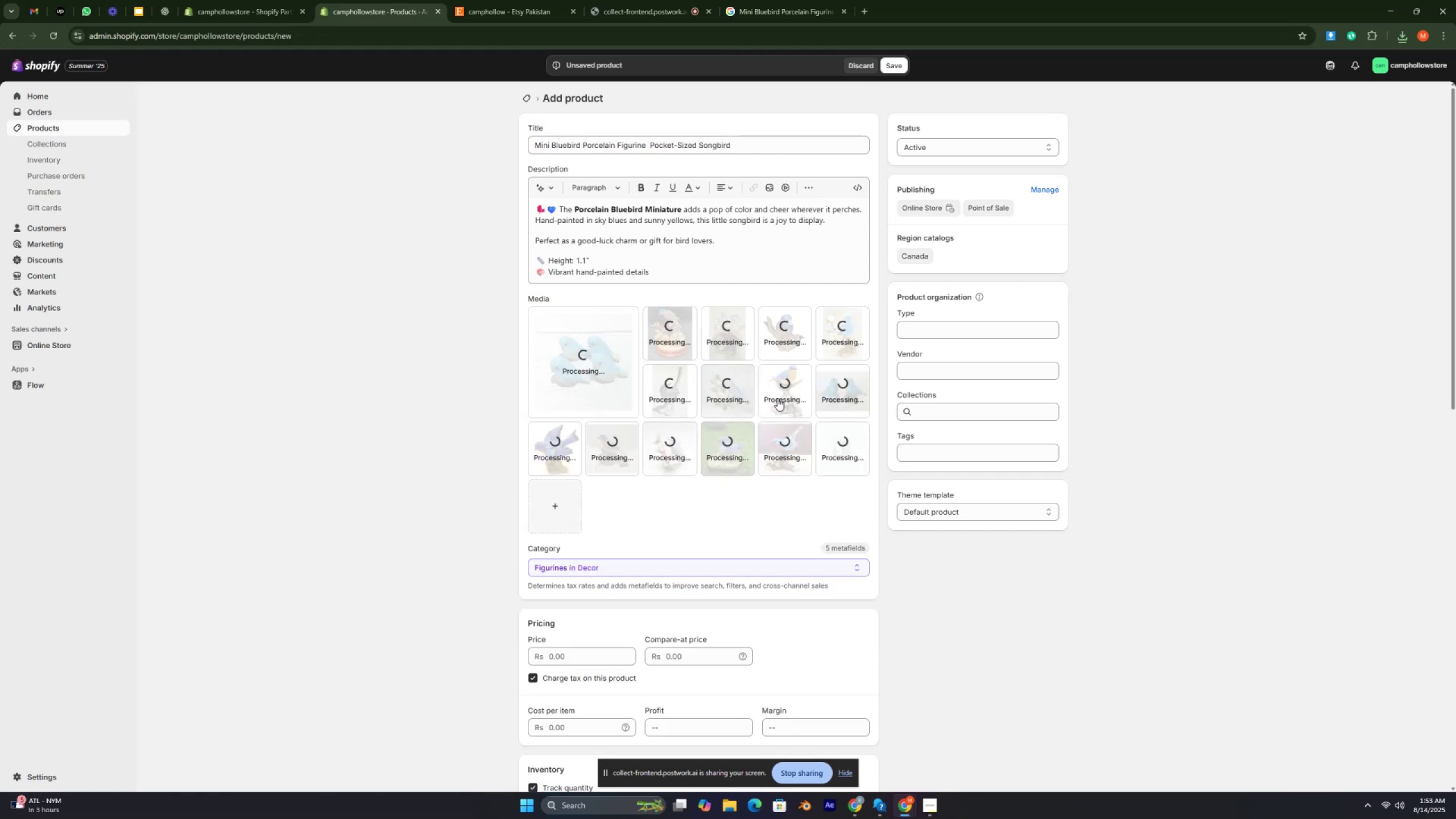 
key(Control+ControlLeft)
 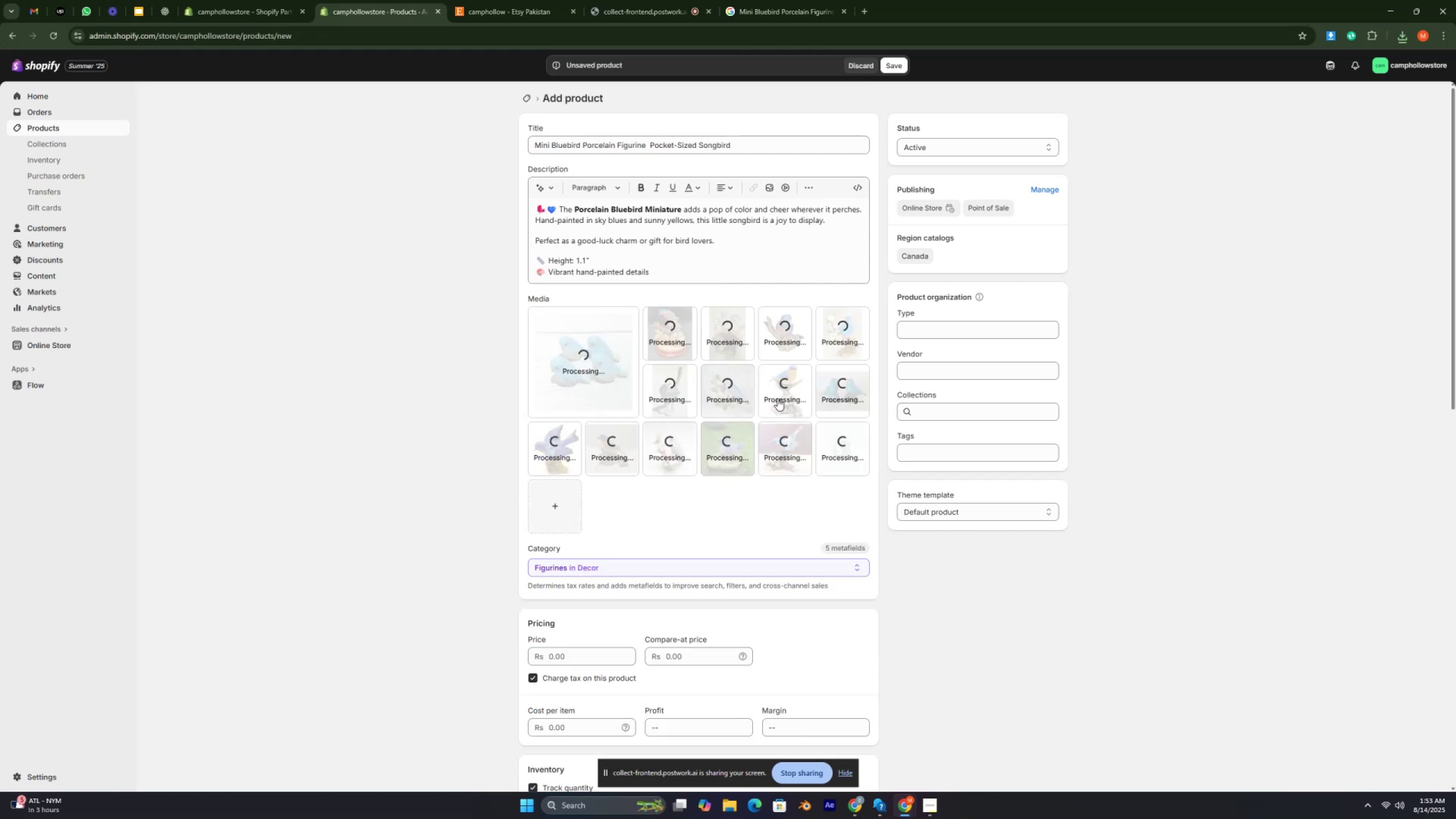 
key(Control+ControlLeft)
 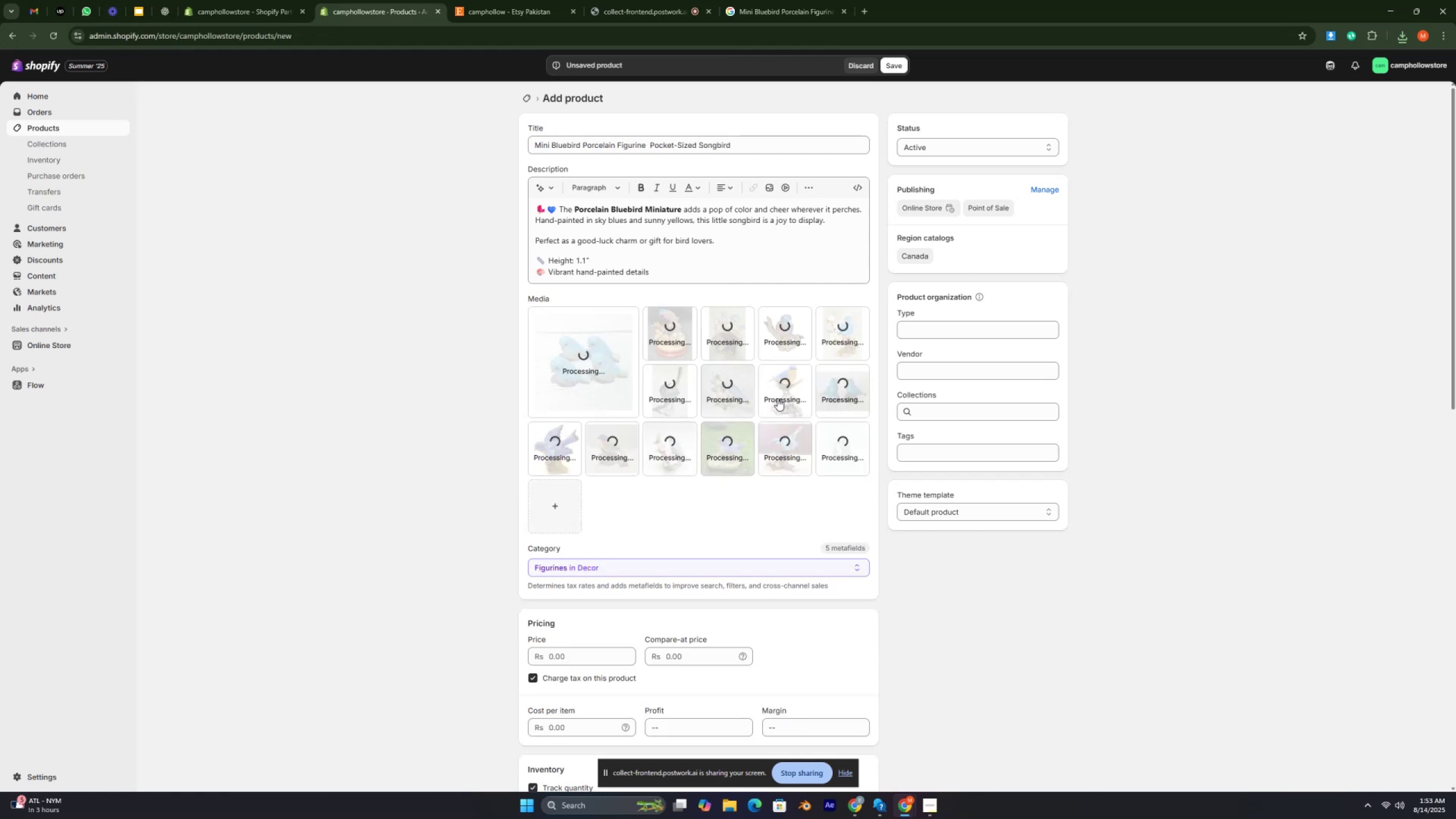 
key(Control+ControlLeft)
 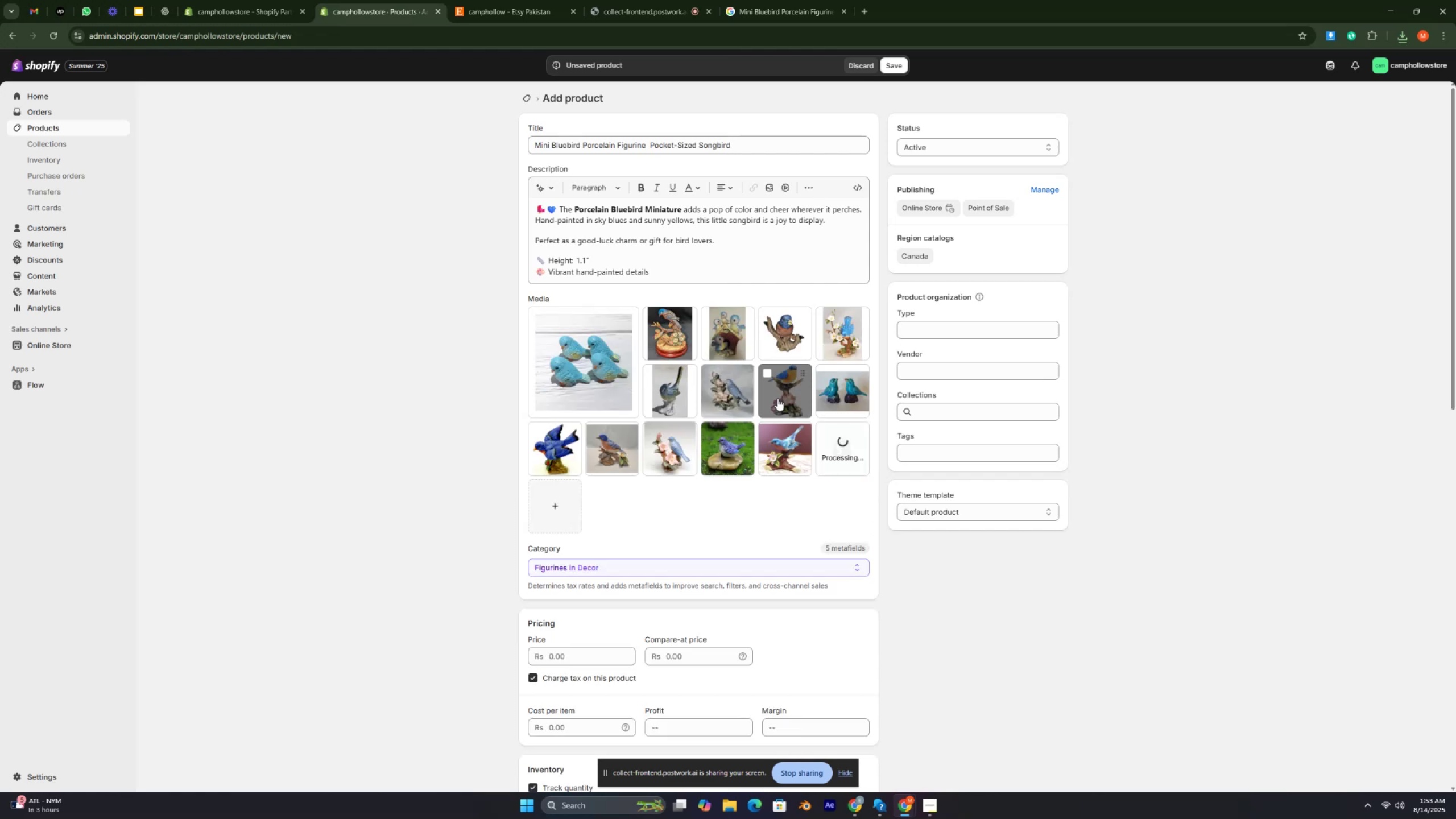 
key(Control+ControlLeft)
 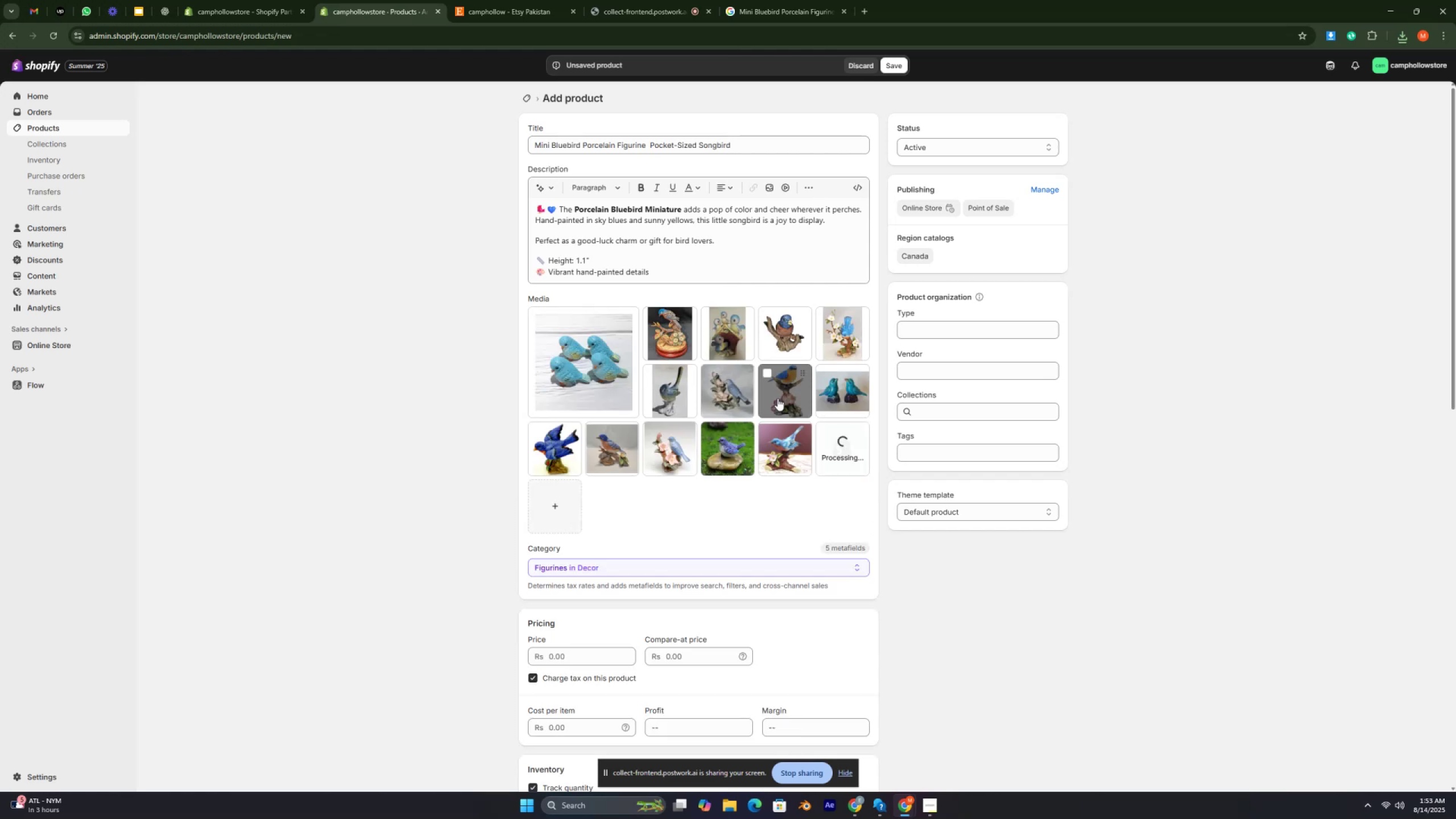 
key(Control+ControlLeft)
 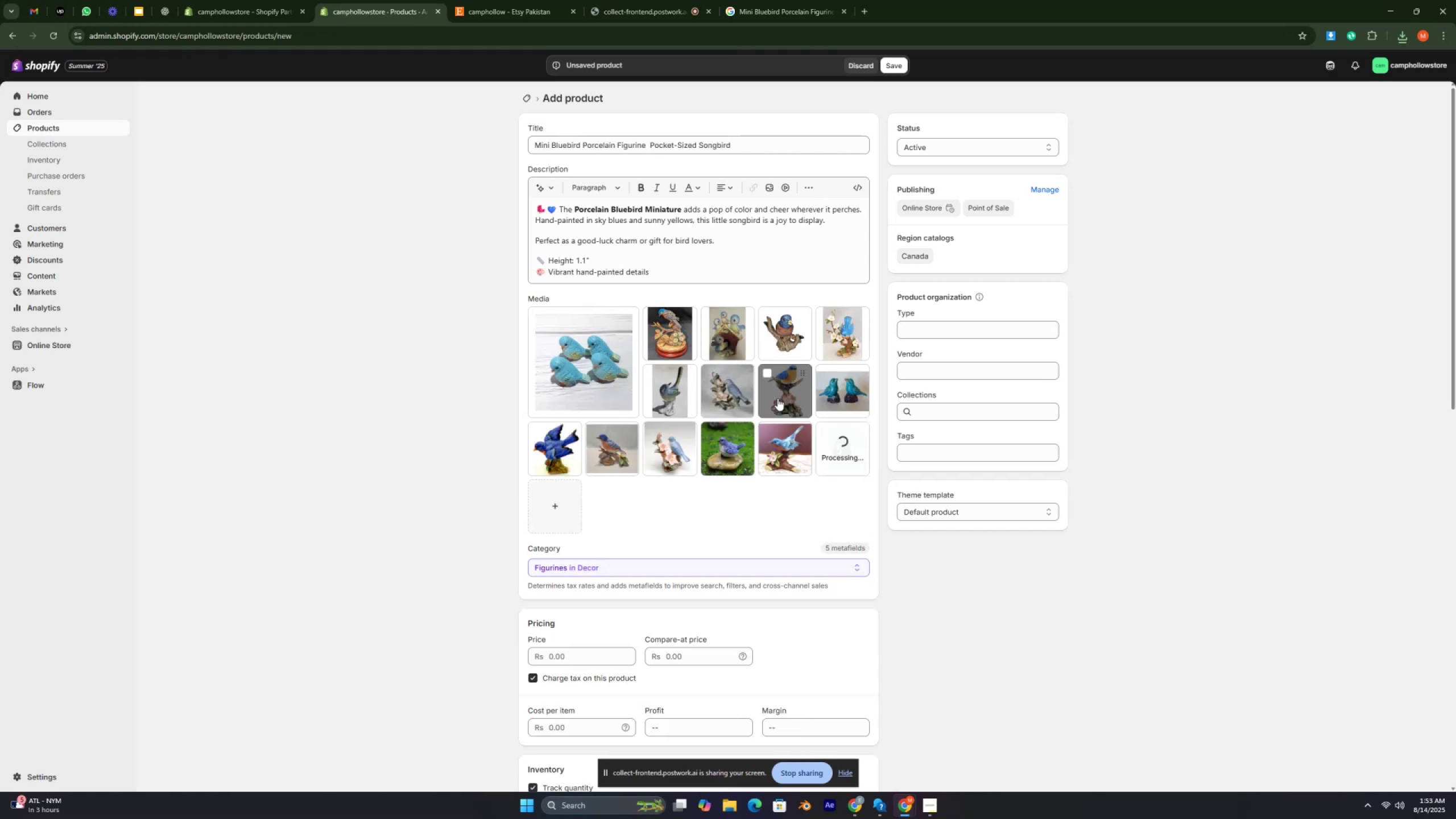 
key(Control+ControlLeft)
 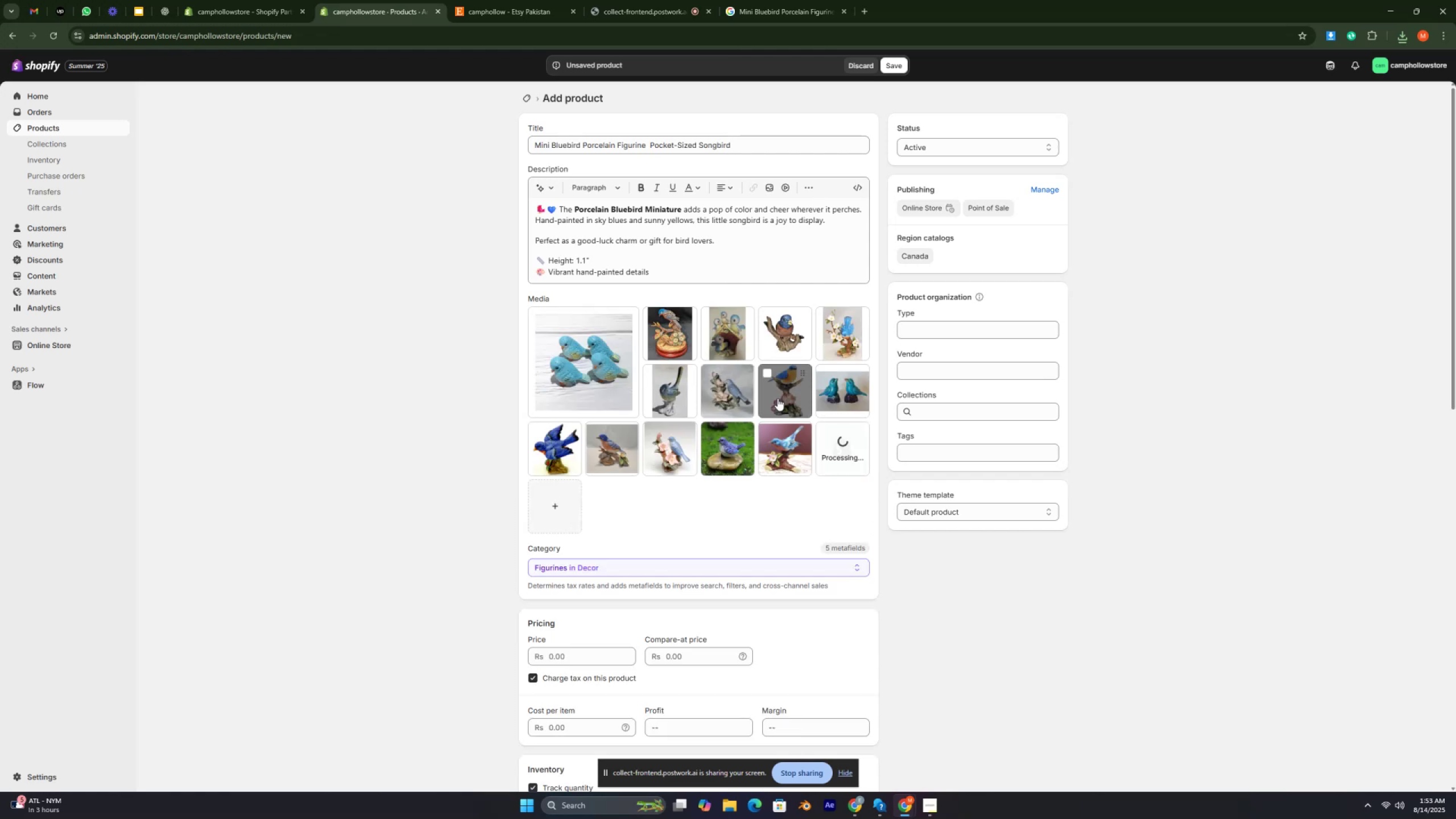 
key(Control+ControlLeft)
 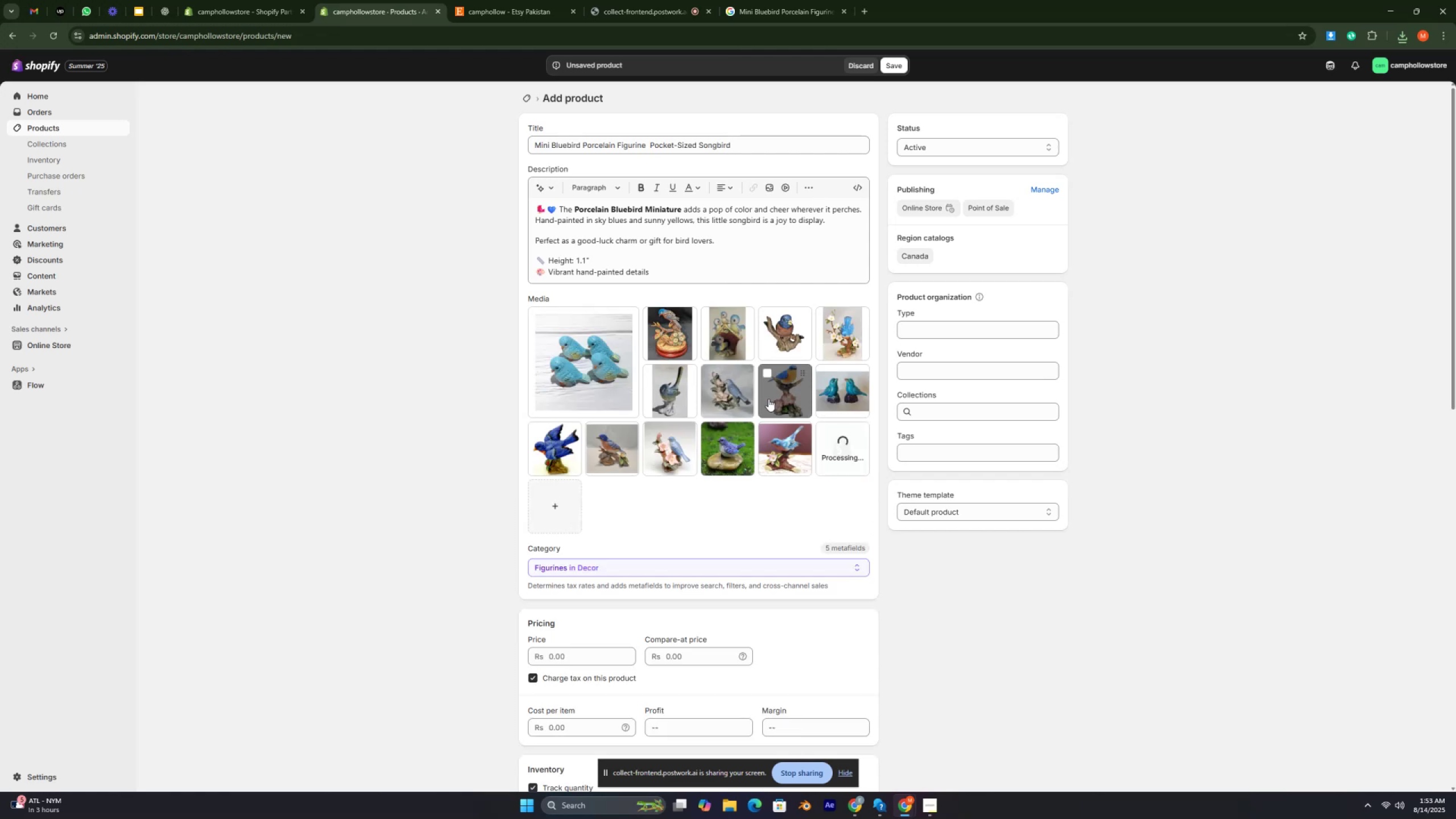 
key(Control+ControlLeft)
 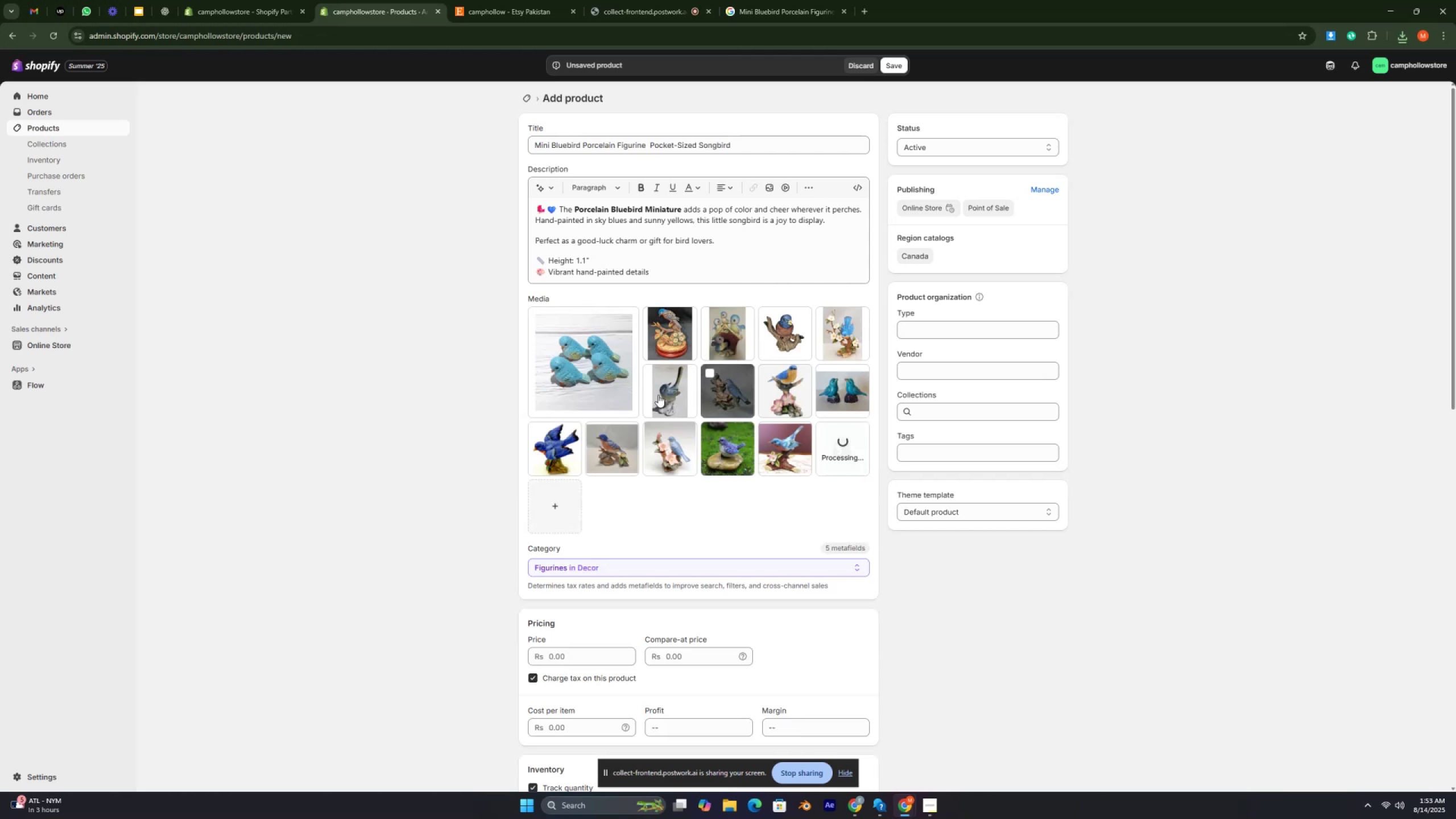 
key(Control+ControlLeft)
 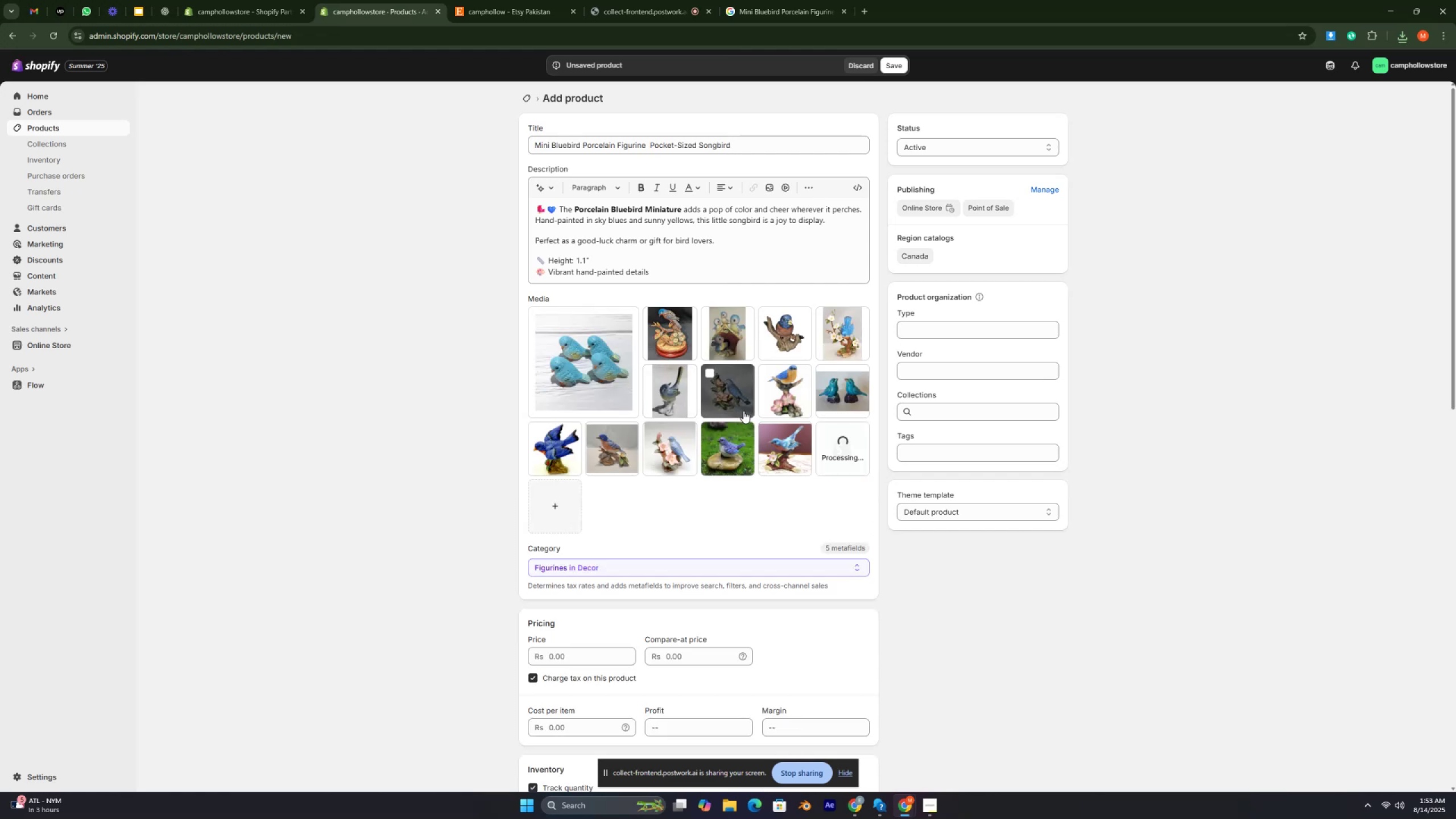 
key(Control+ControlLeft)
 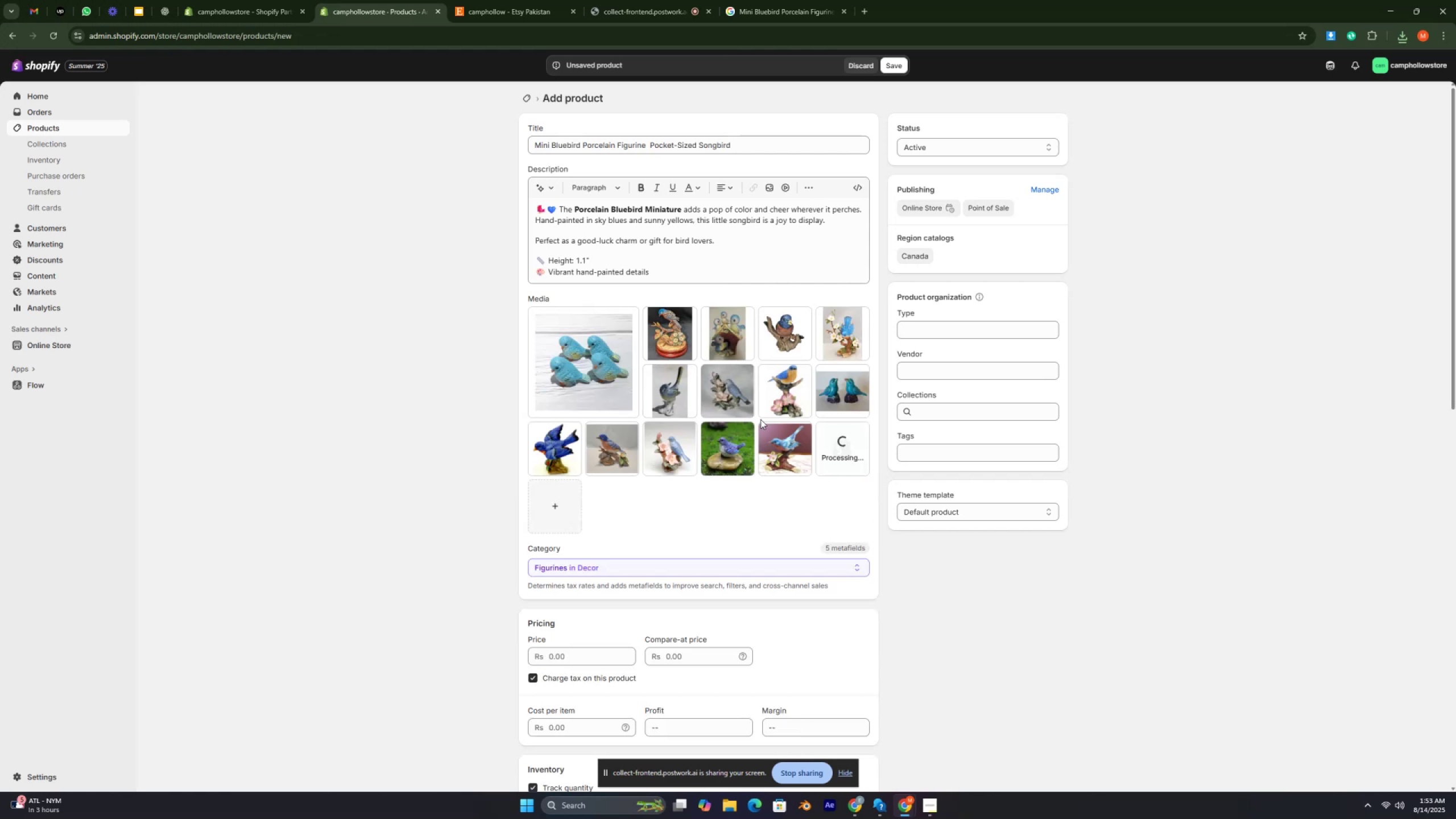 
key(Control+ControlLeft)
 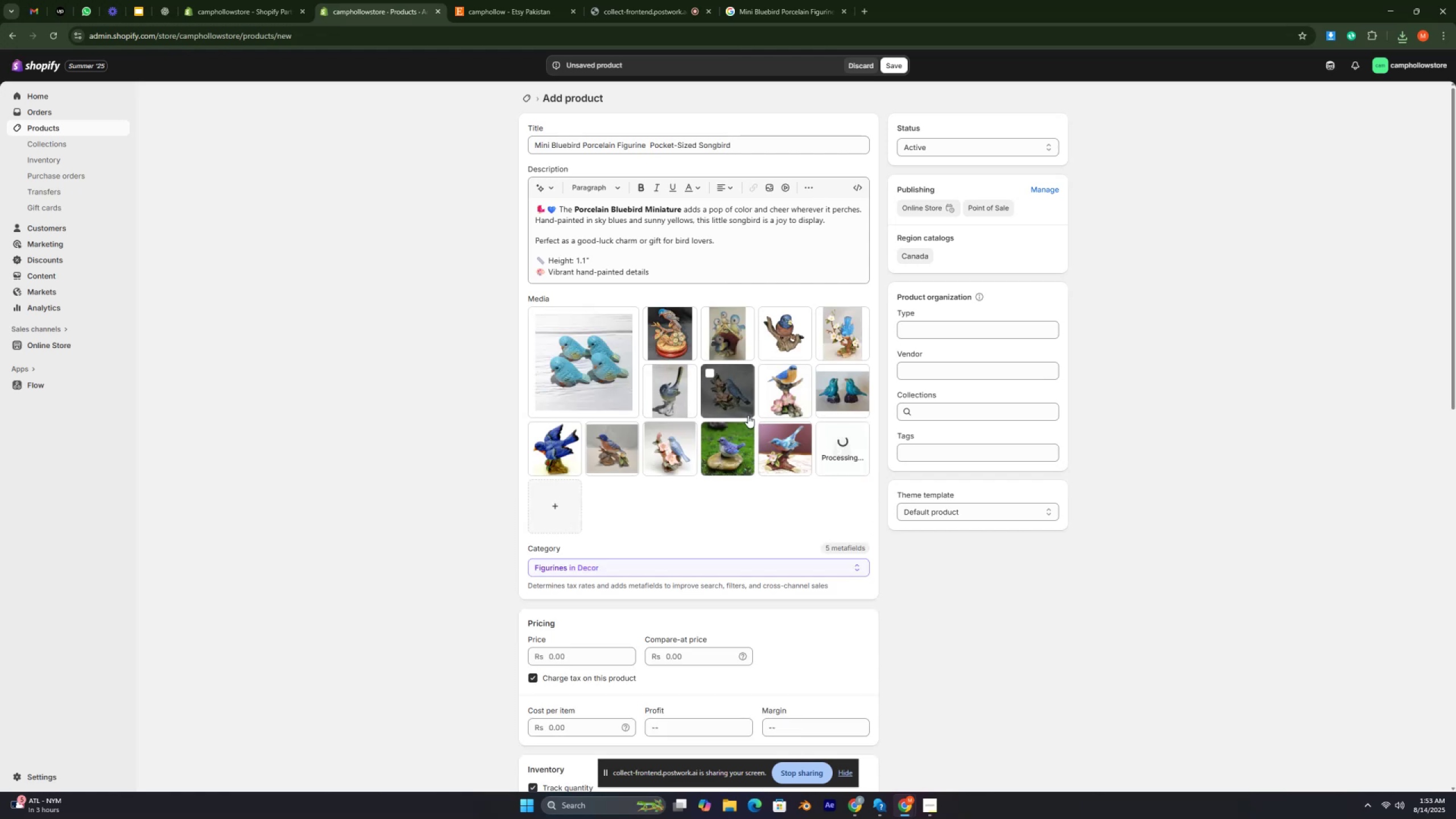 
key(Control+ControlLeft)
 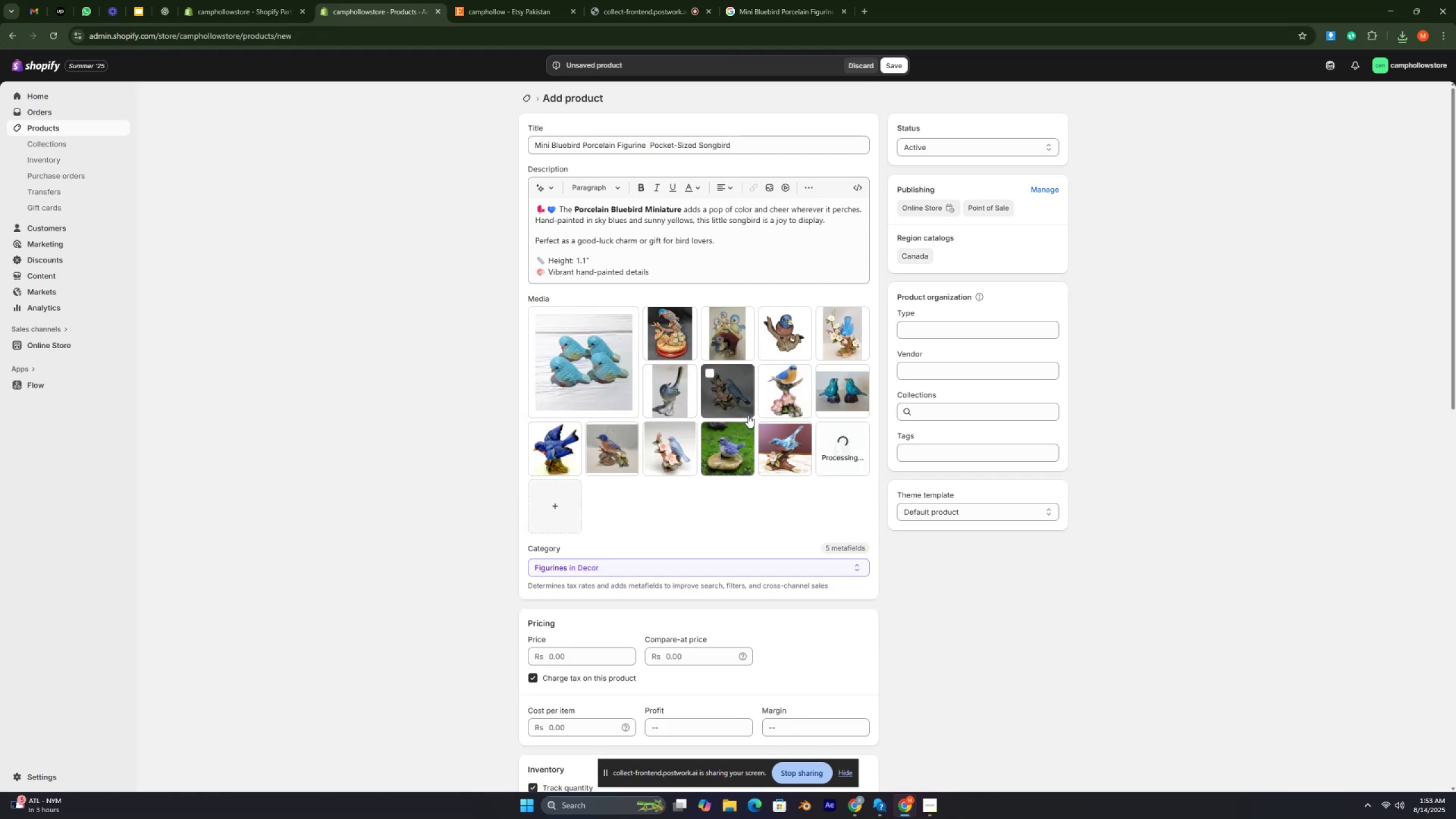 
key(Control+ControlLeft)
 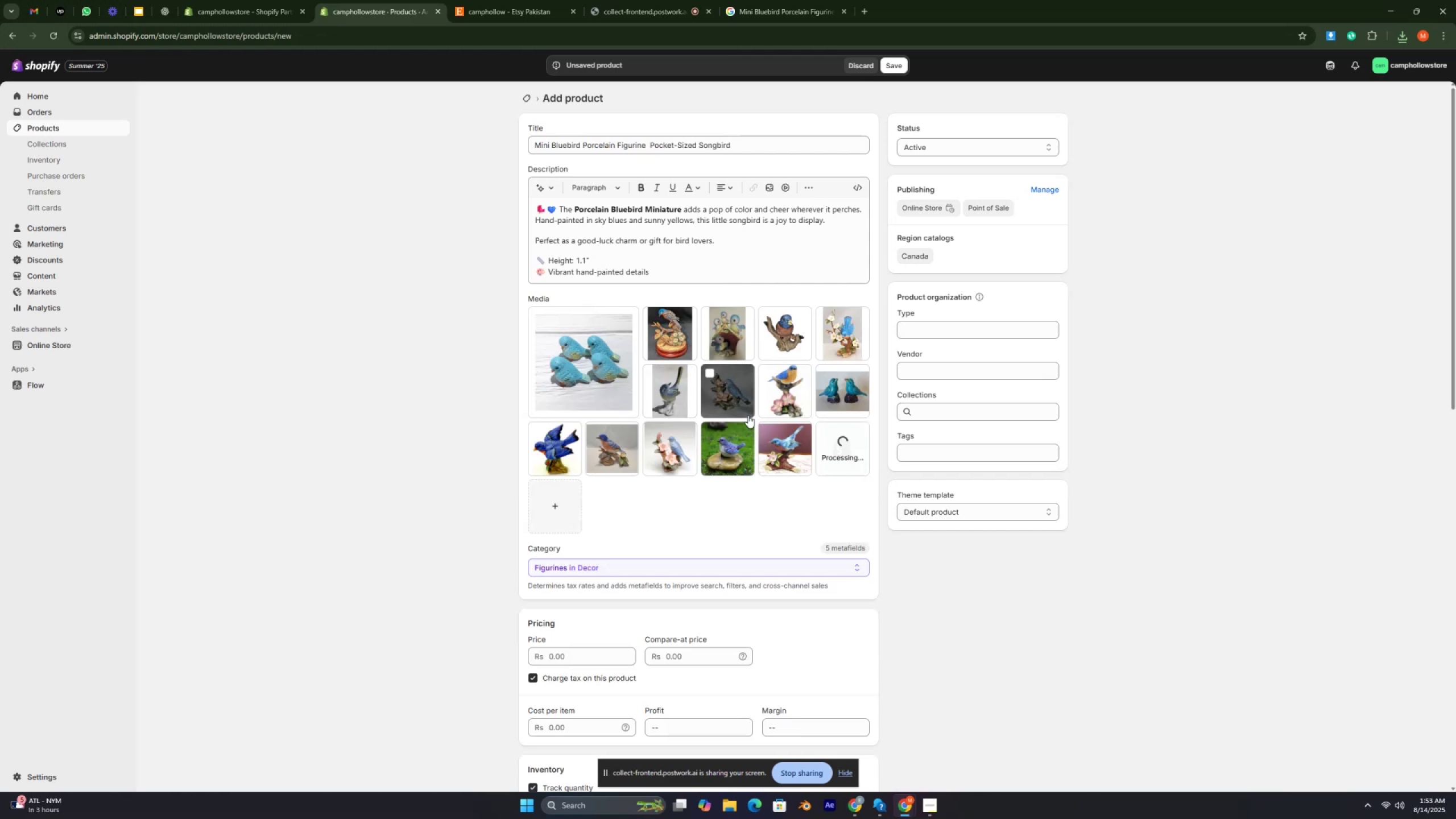 
key(Control+ControlLeft)
 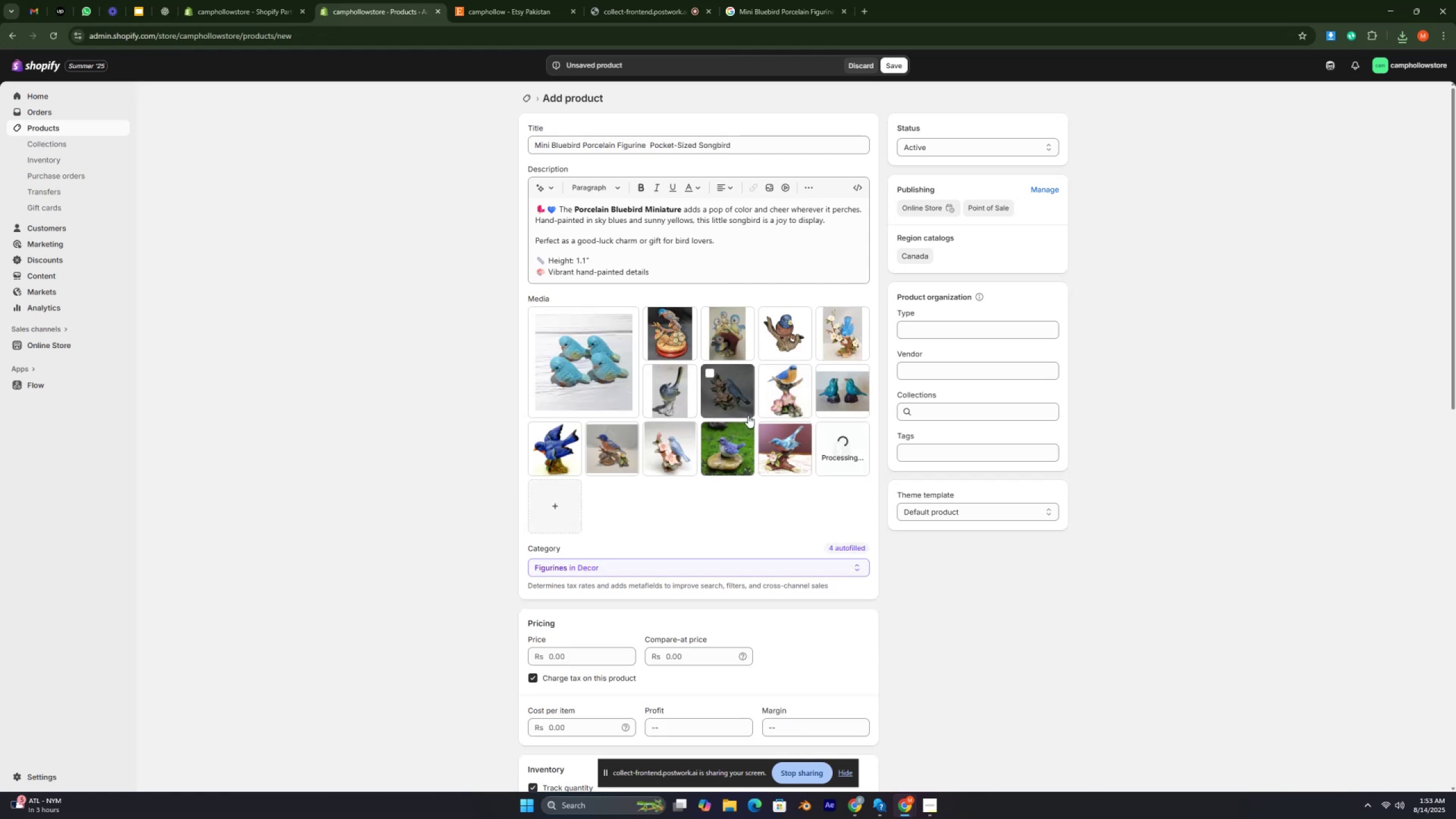 
key(Control+ControlLeft)
 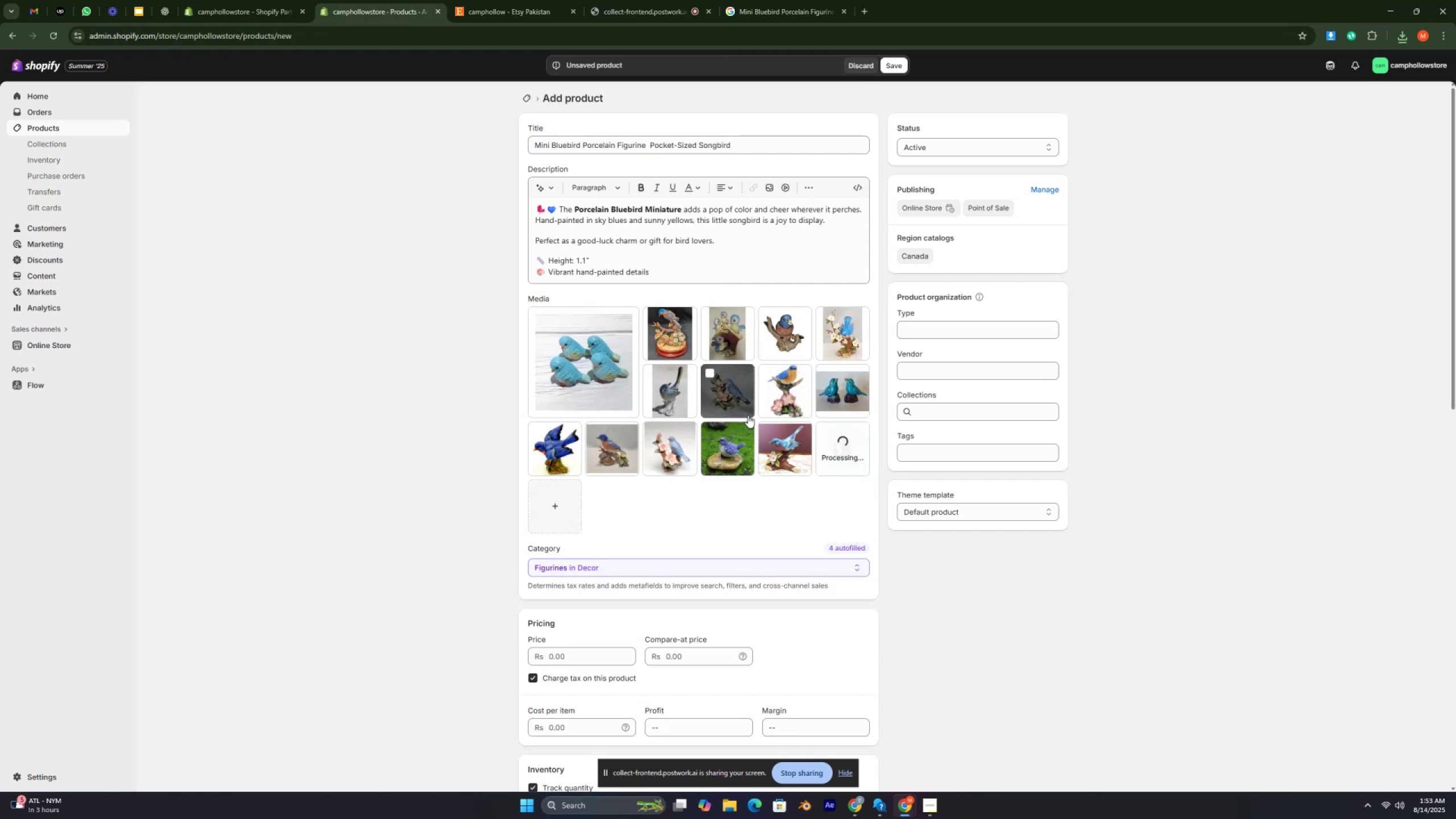 
key(Control+ControlLeft)
 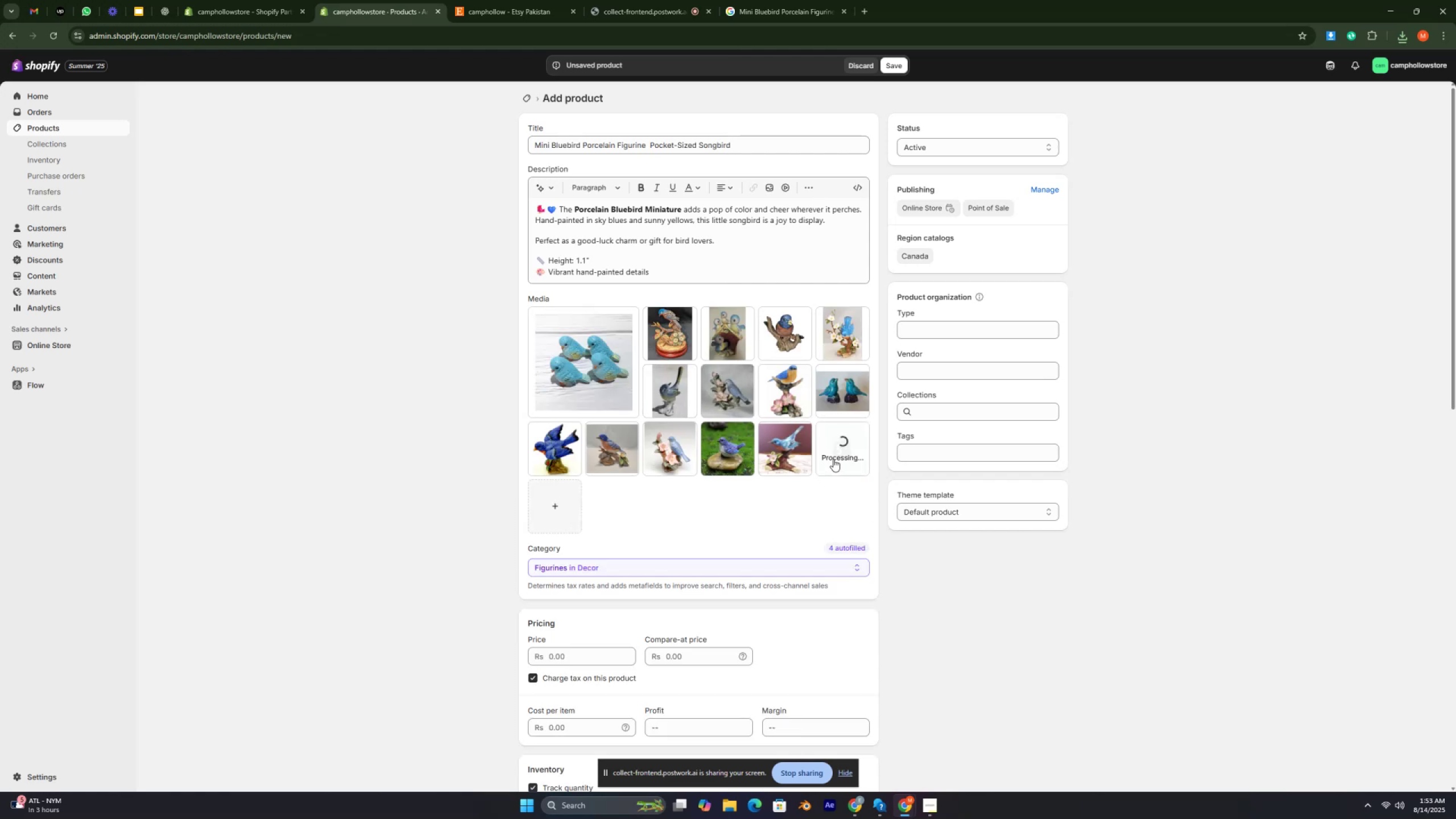 
left_click([833, 459])
 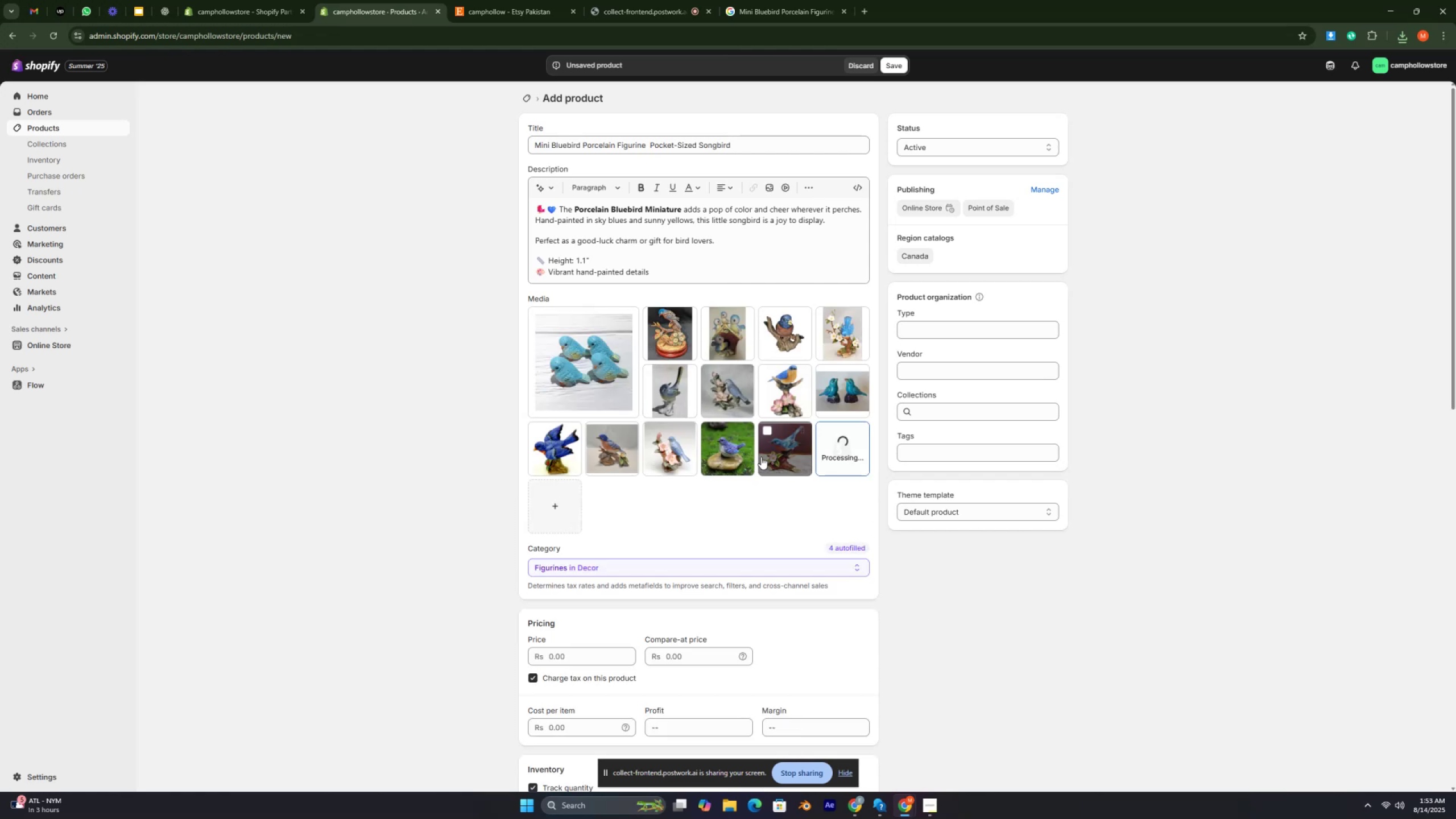 
left_click([775, 454])
 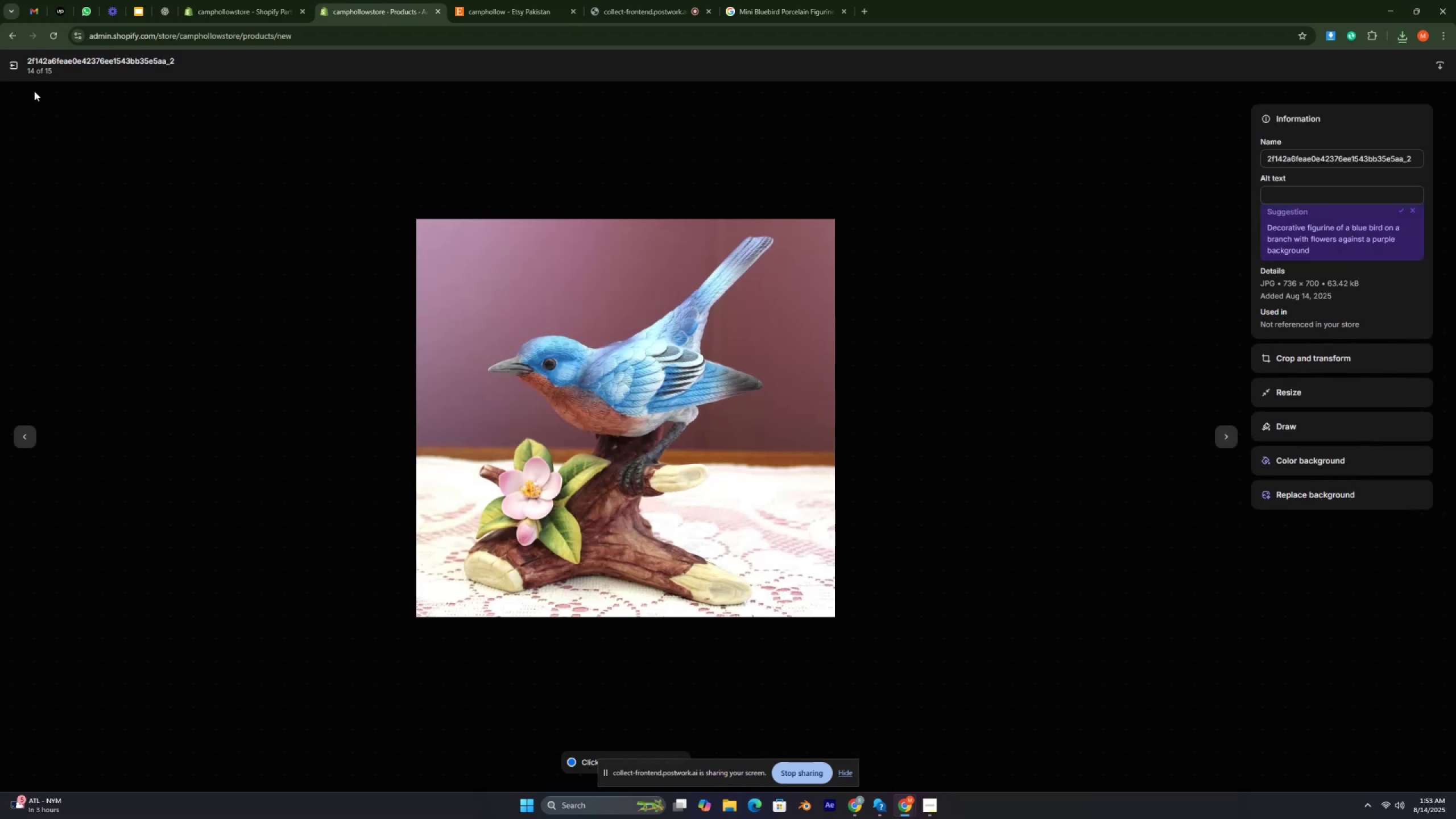 
left_click([18, 67])
 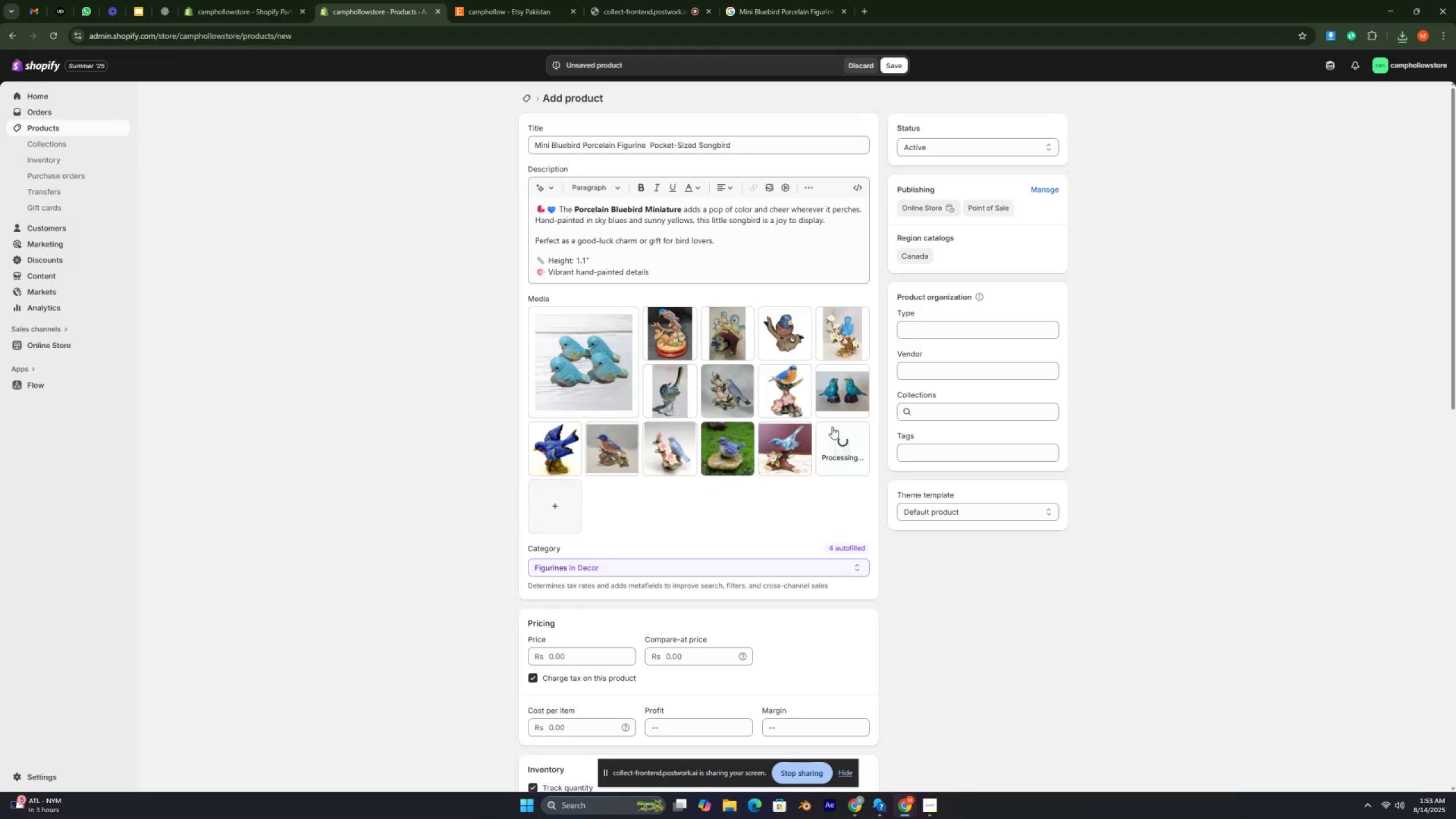 
key(Control+ControlLeft)
 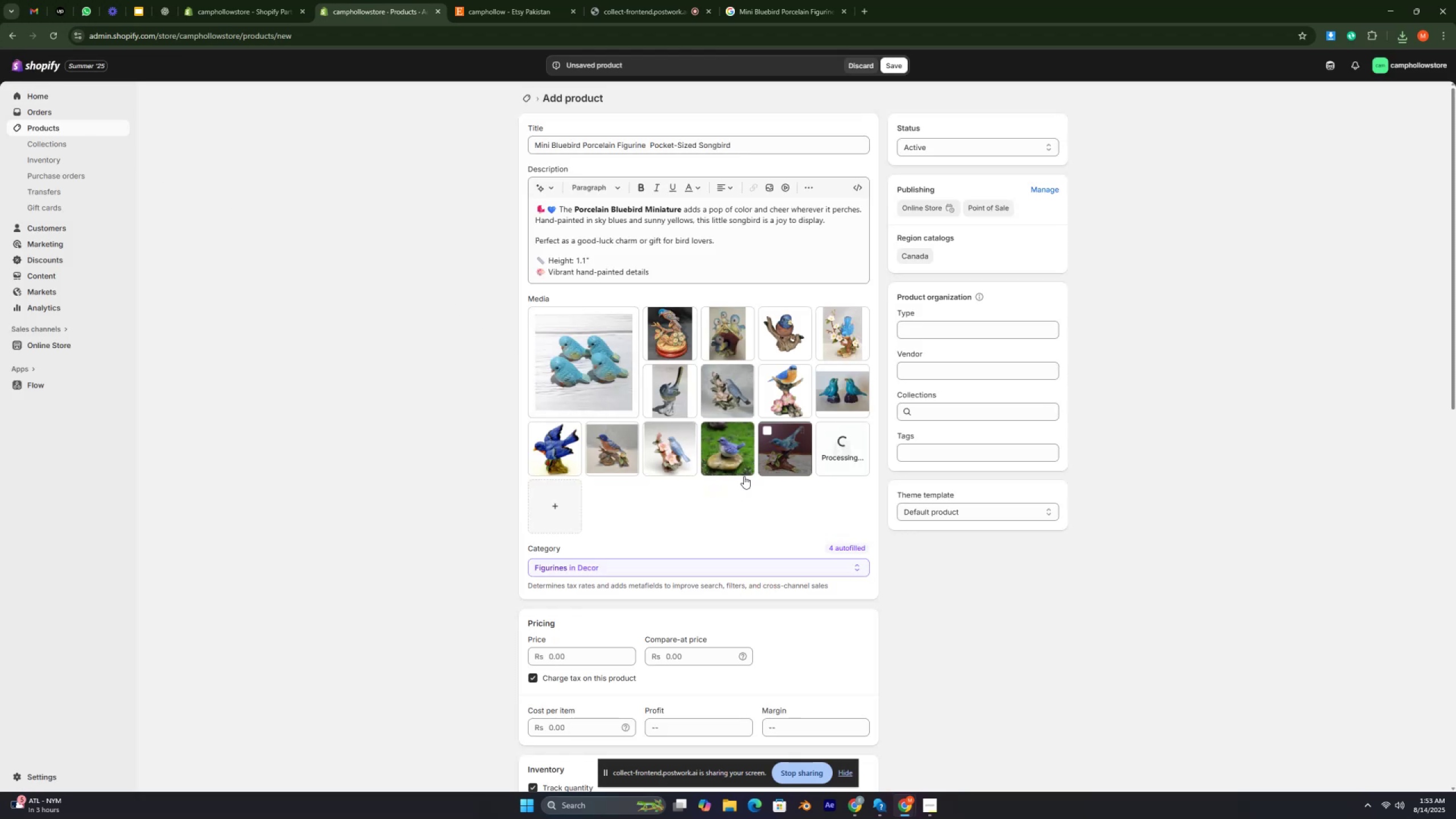 
scroll: coordinate [739, 478], scroll_direction: down, amount: 1.0
 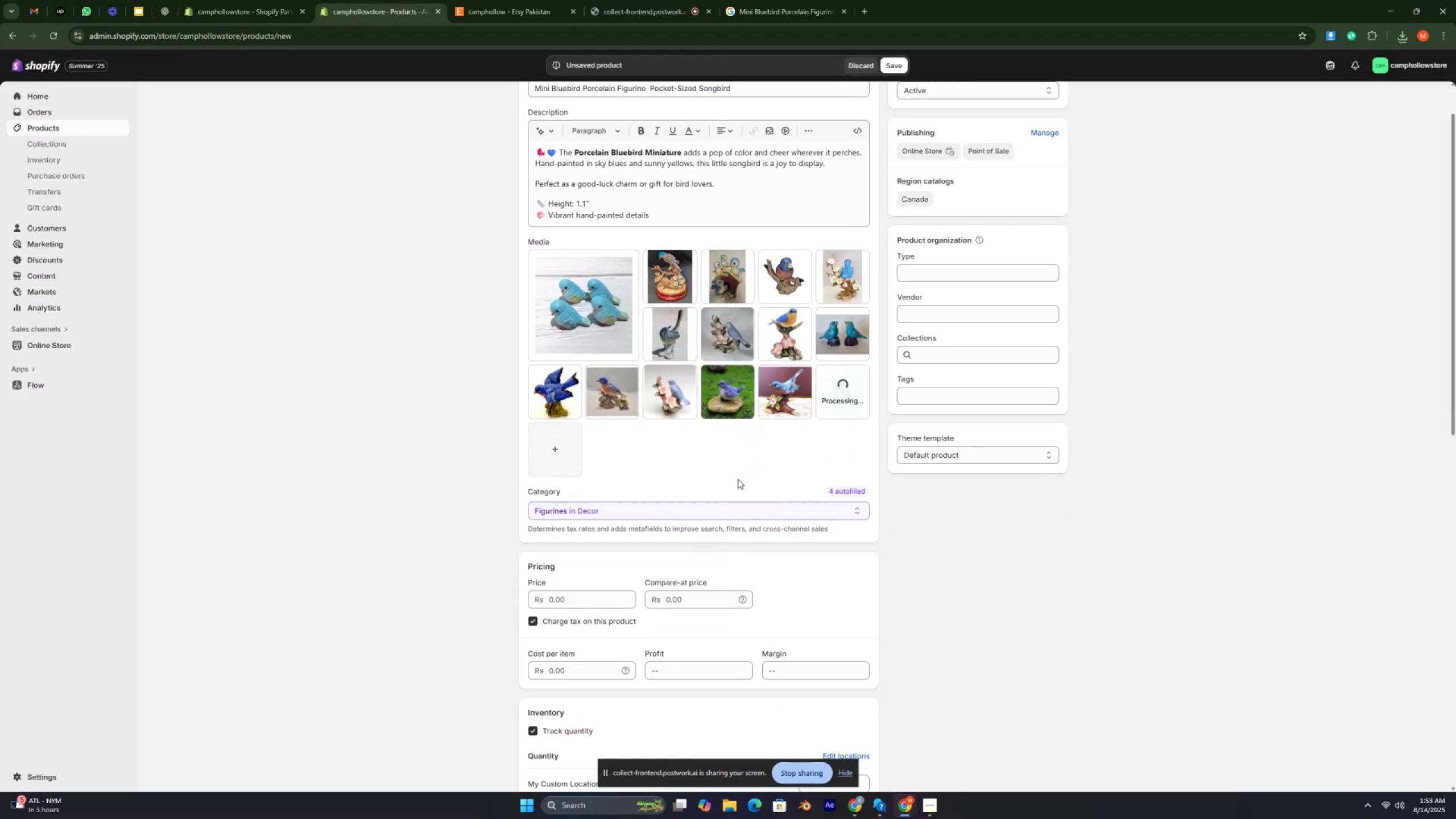 
key(Control+ControlLeft)
 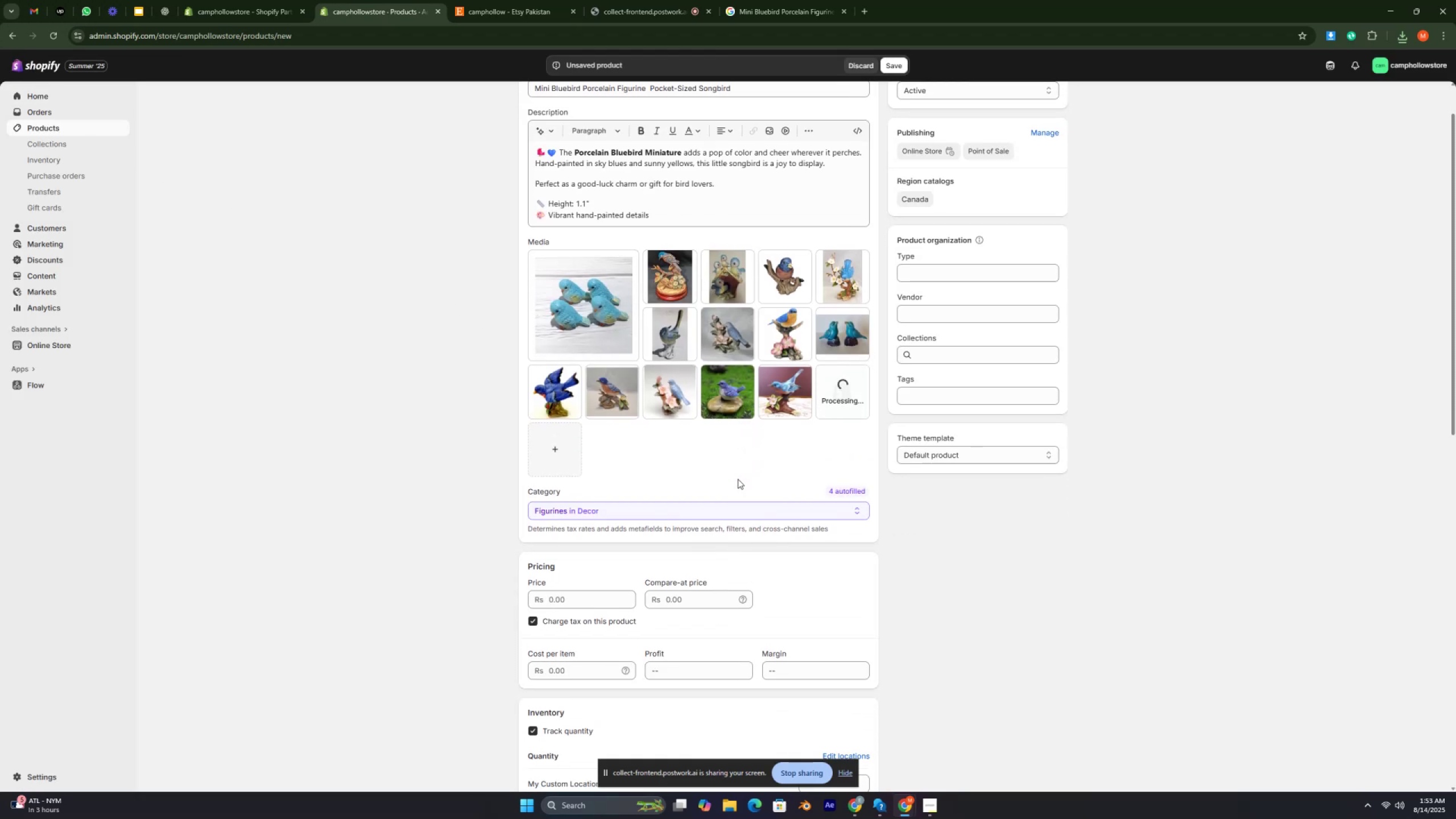 
key(Control+ControlLeft)
 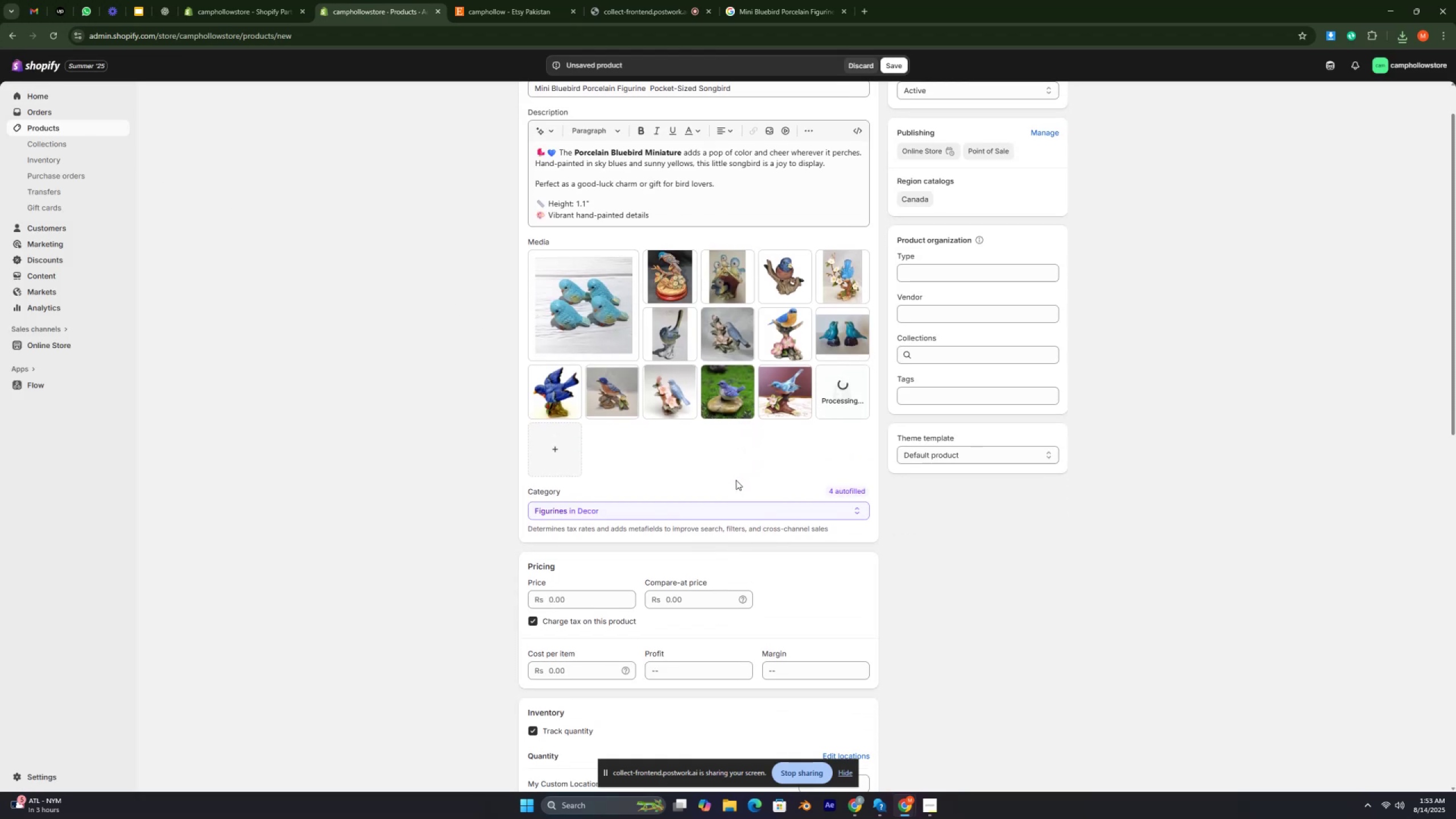 
key(Control+ControlLeft)
 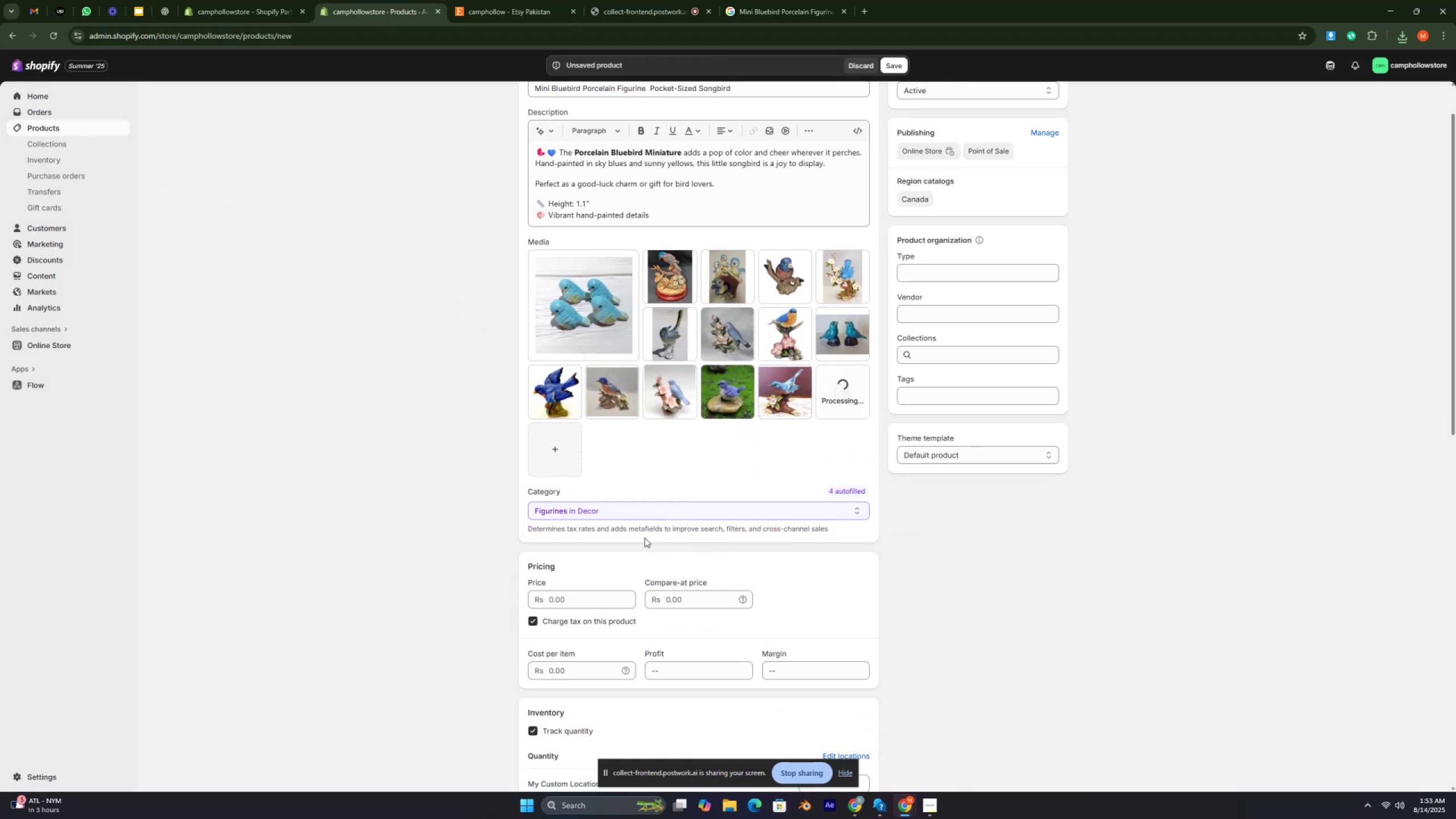 
key(Control+ControlLeft)
 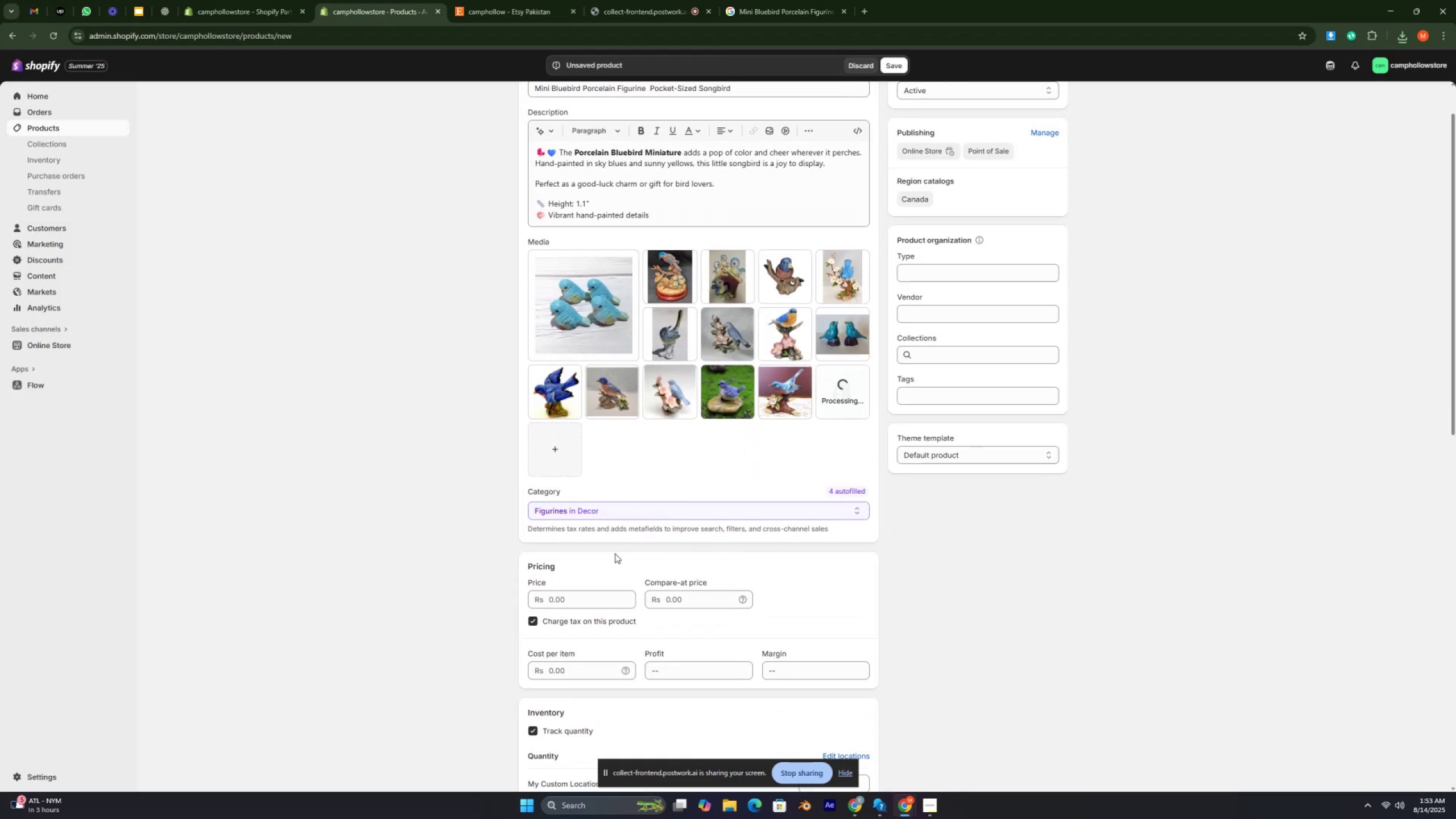 
key(Control+ControlLeft)
 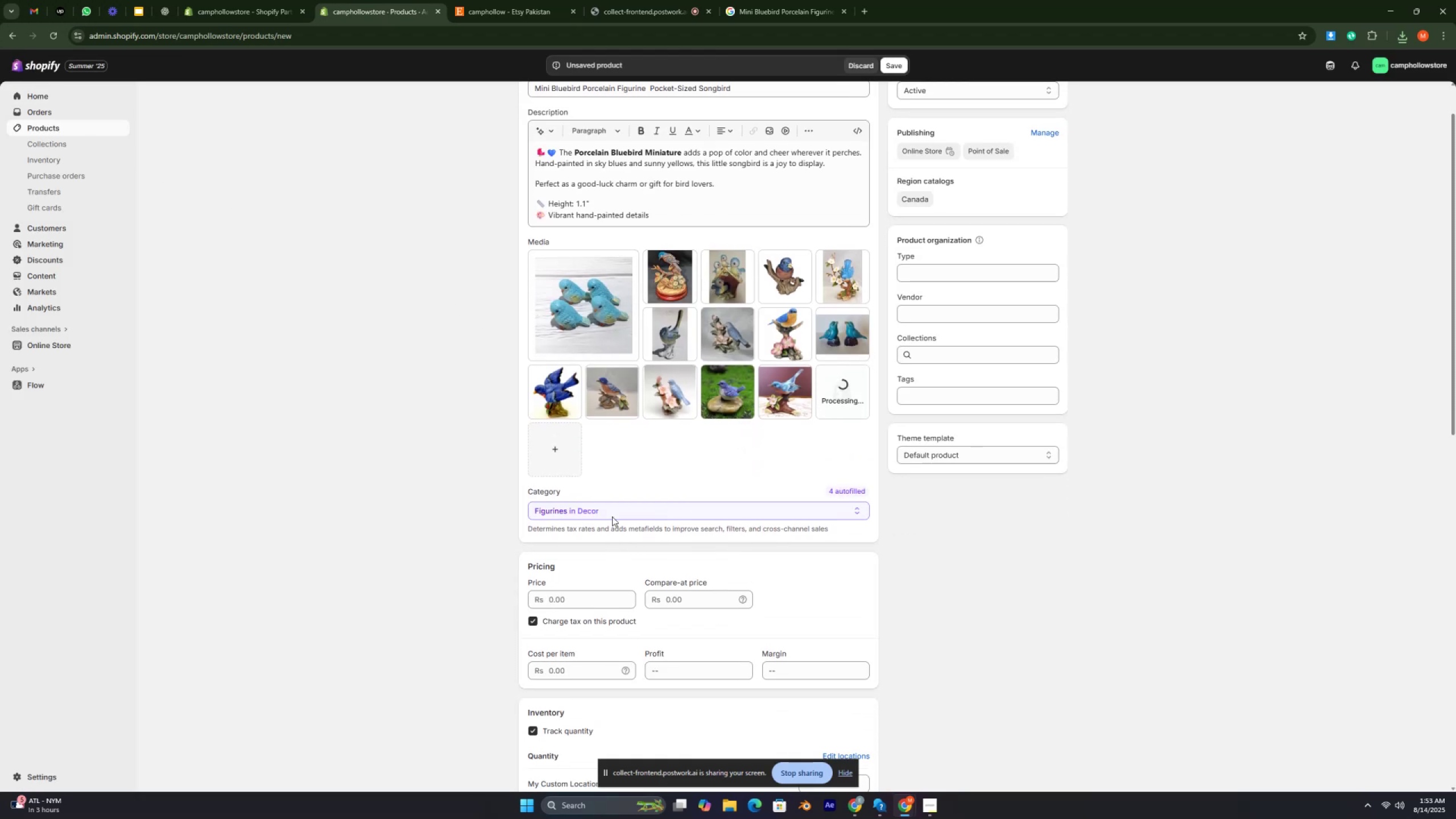 
key(Control+ControlLeft)
 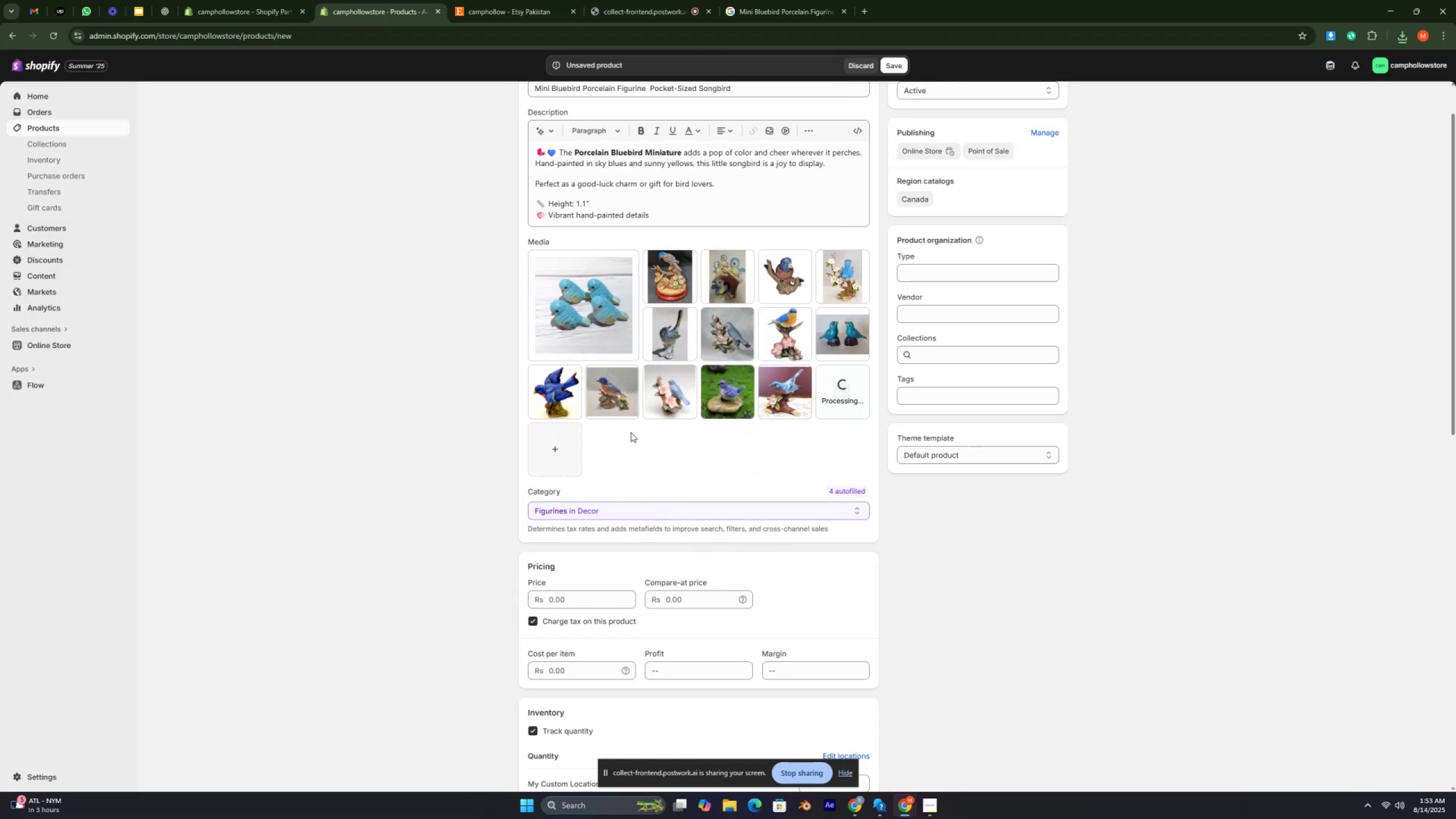 
key(Control+ControlLeft)
 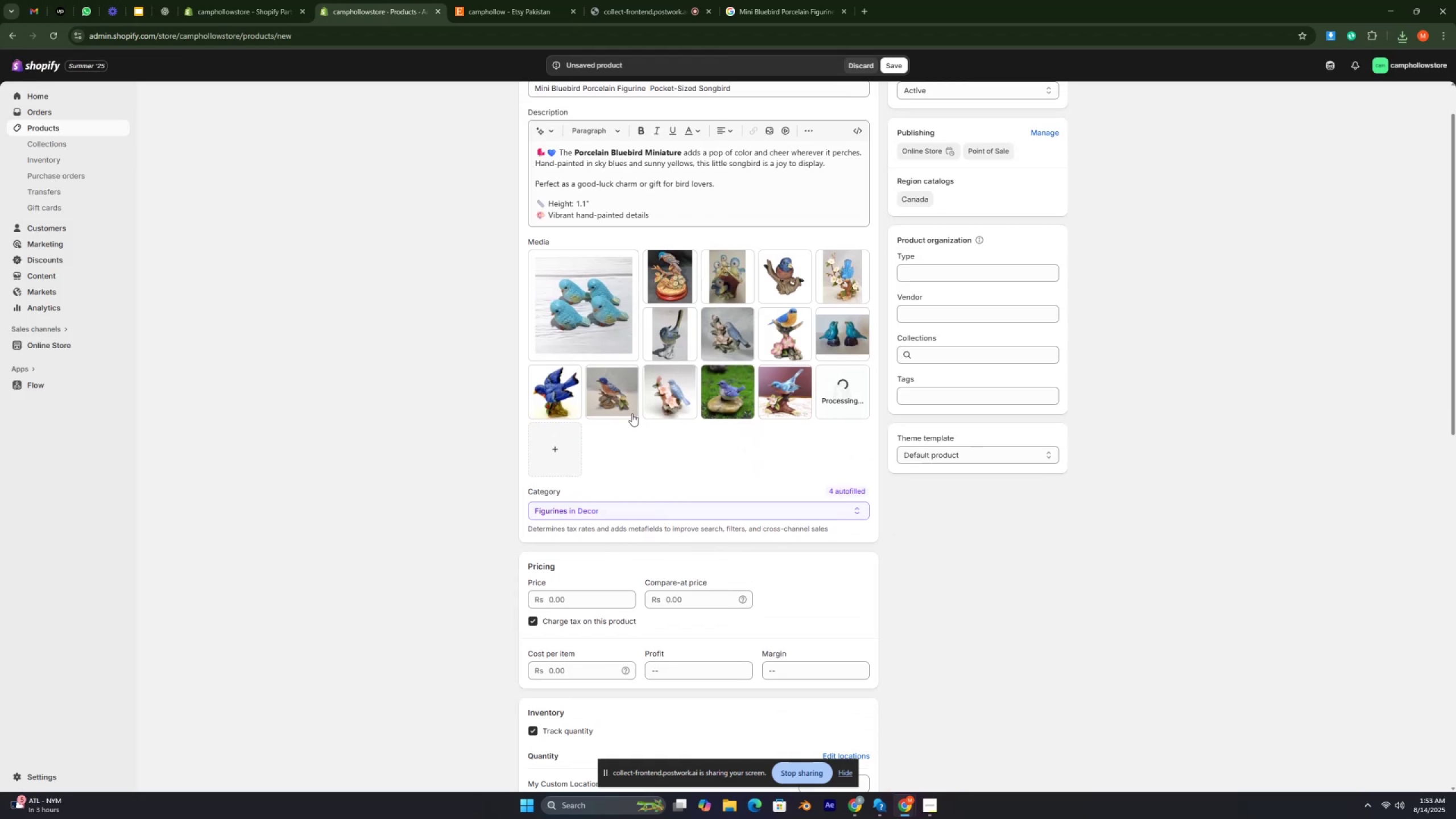 
key(Control+ControlLeft)
 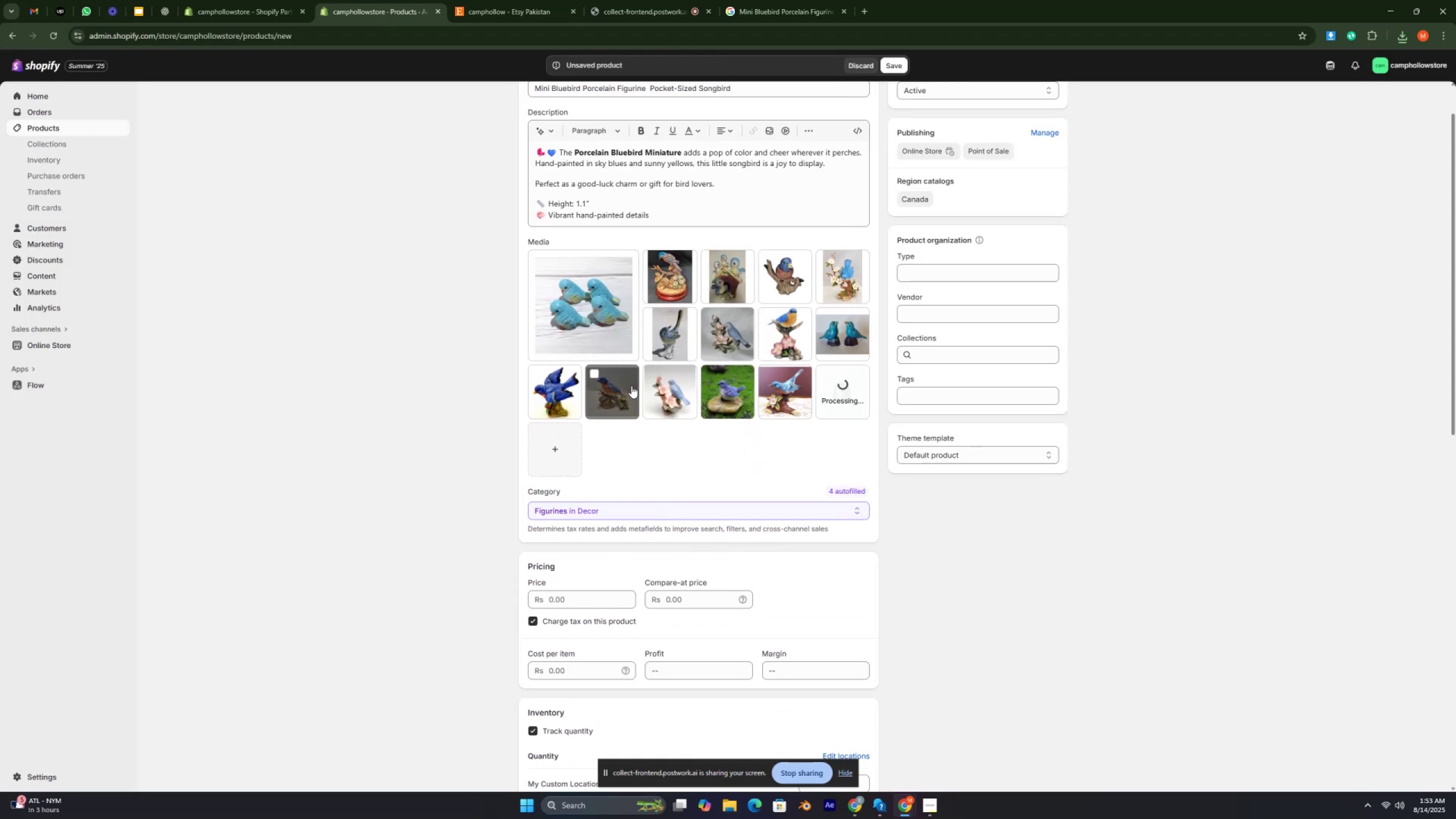 
key(Control+ControlLeft)
 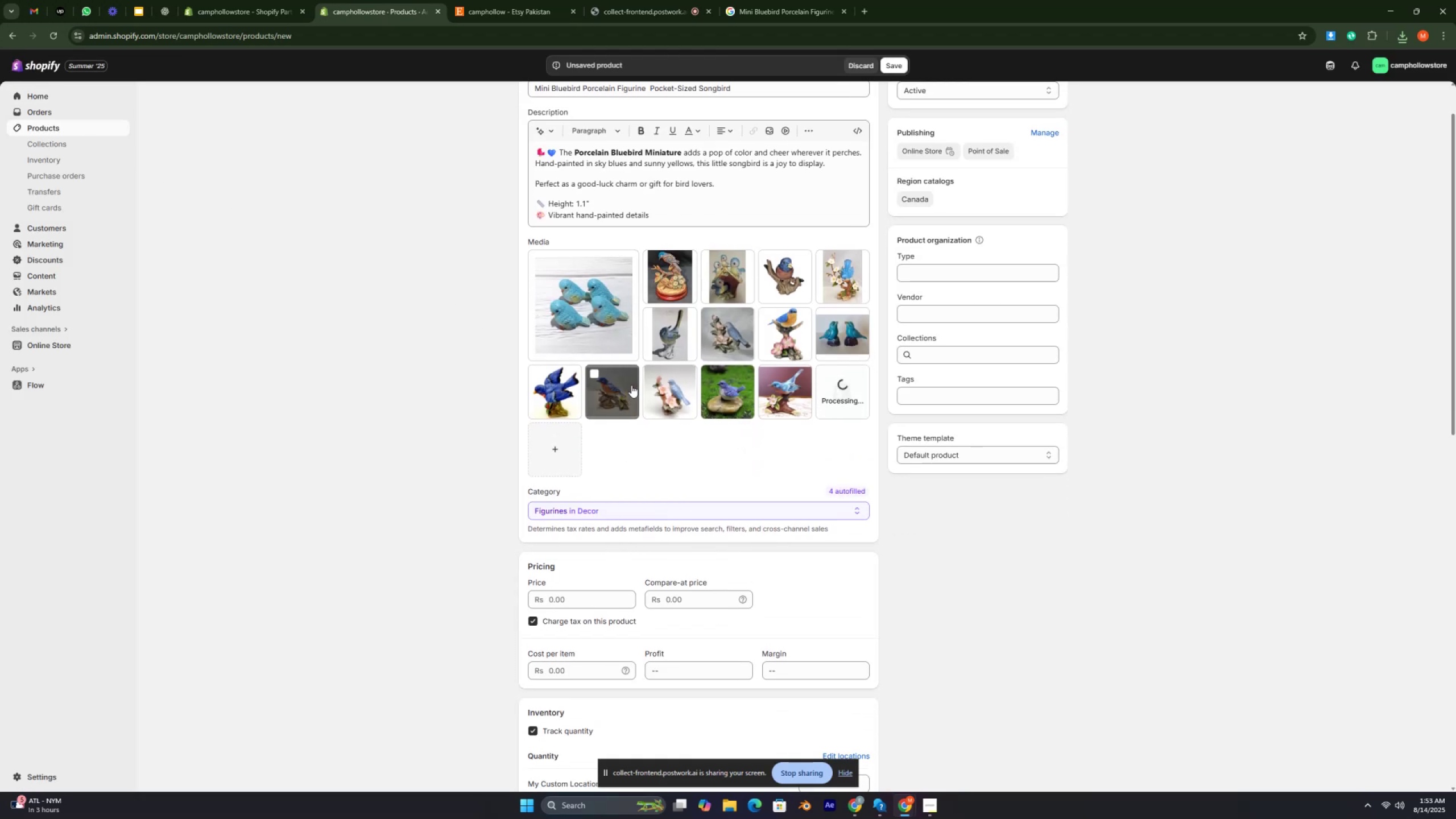 
key(Control+ControlLeft)
 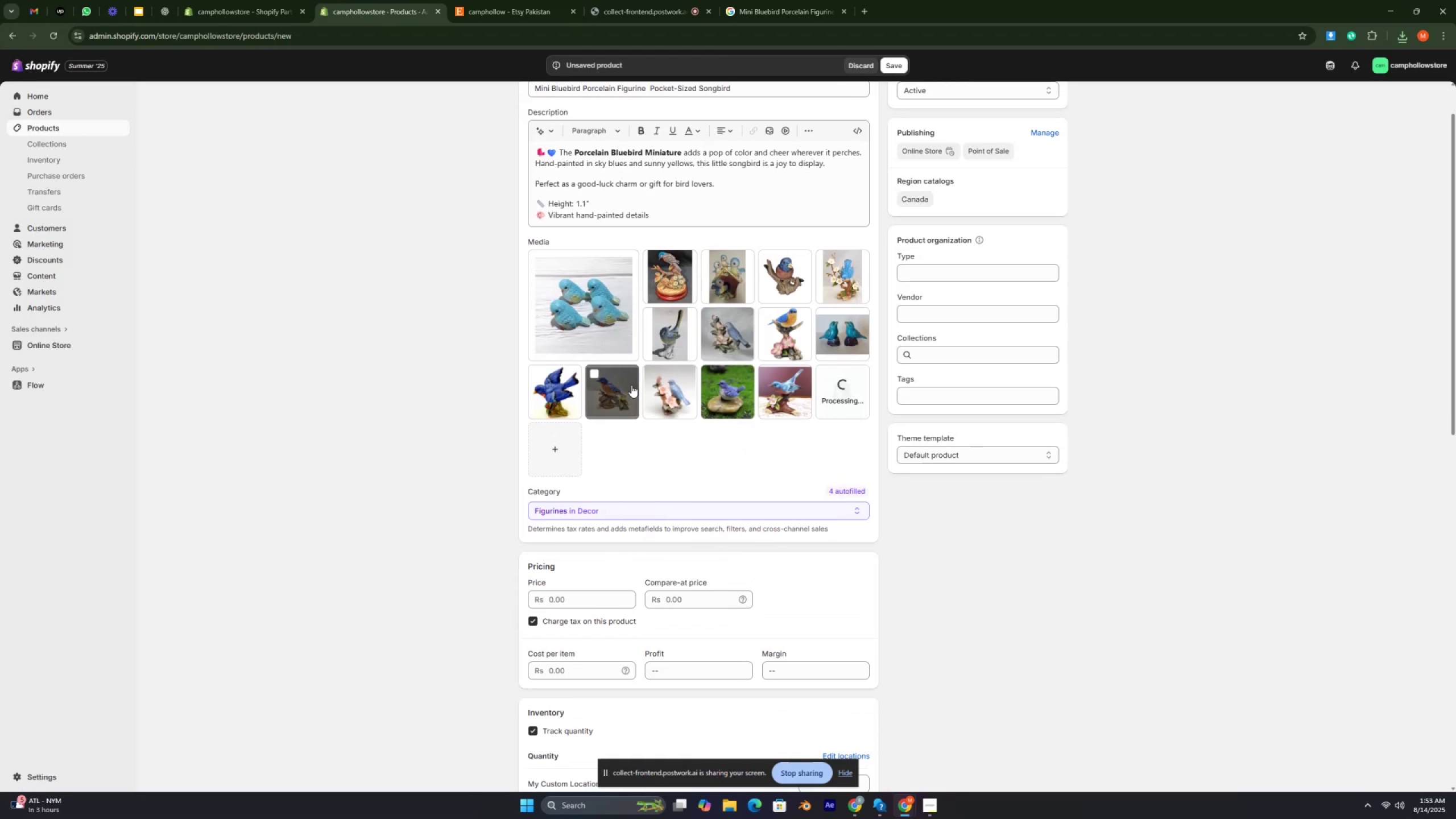 
scroll: coordinate [631, 385], scroll_direction: up, amount: 2.0
 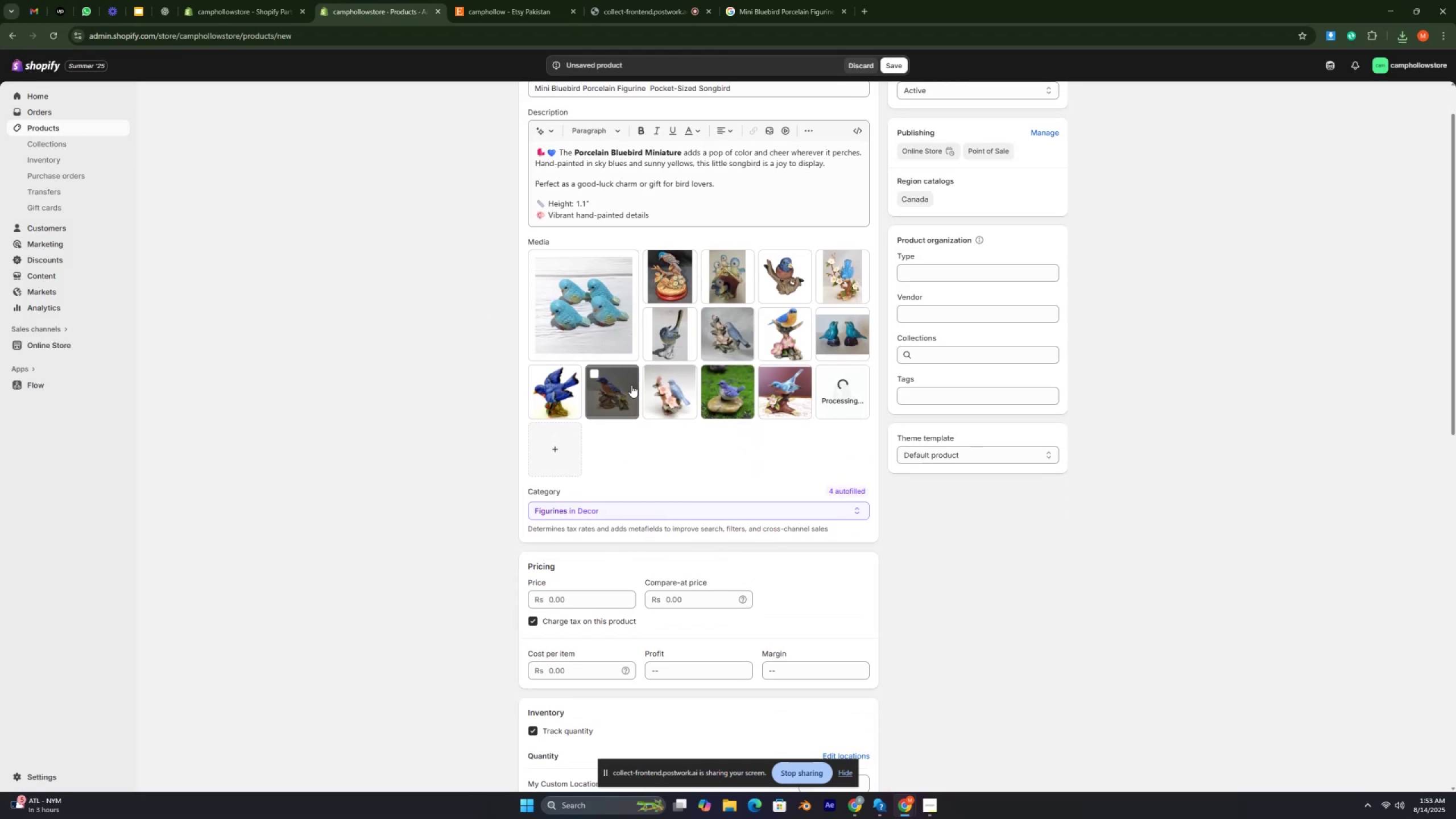 
key(Control+ControlLeft)
 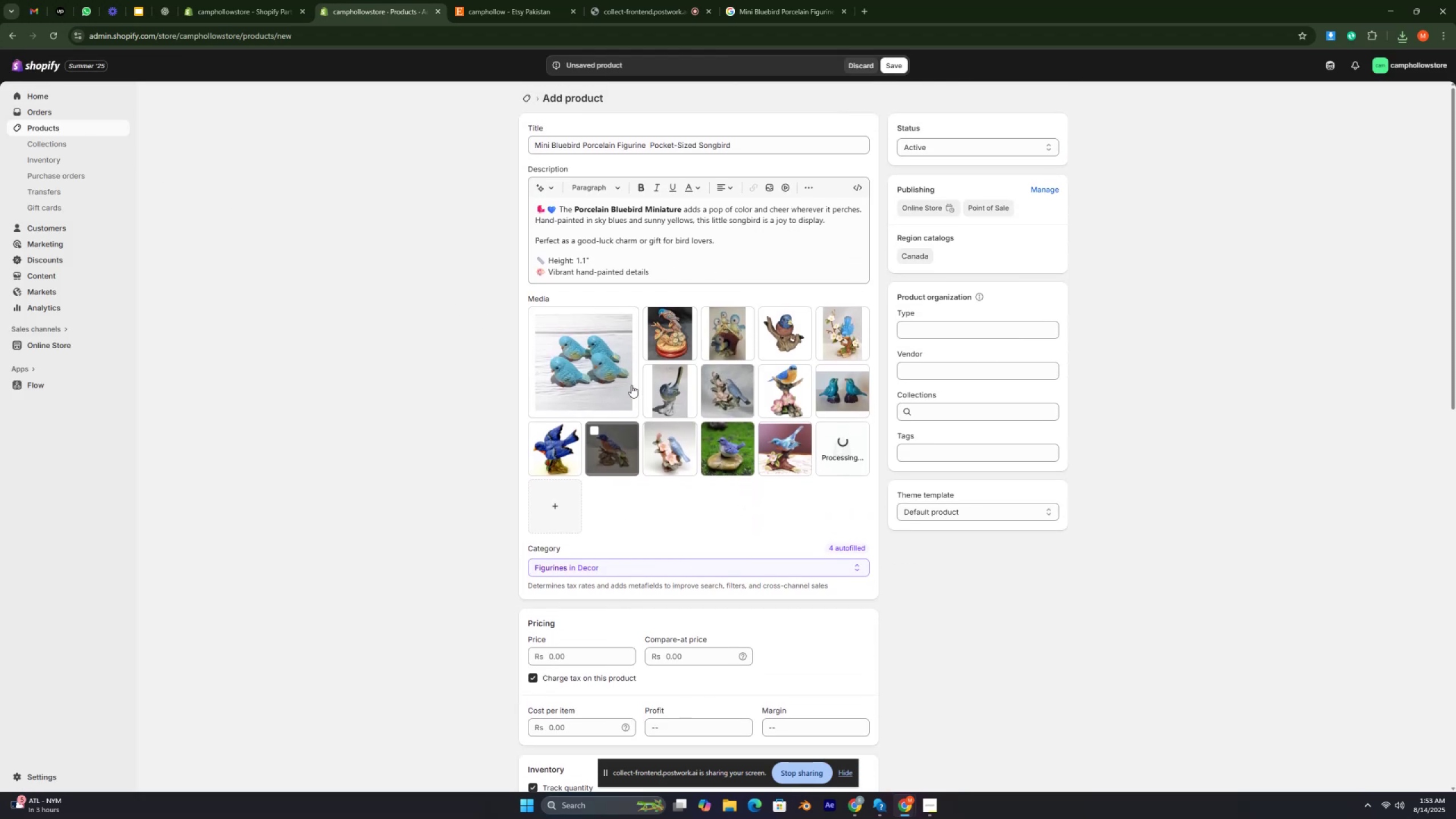 
key(Control+ControlLeft)
 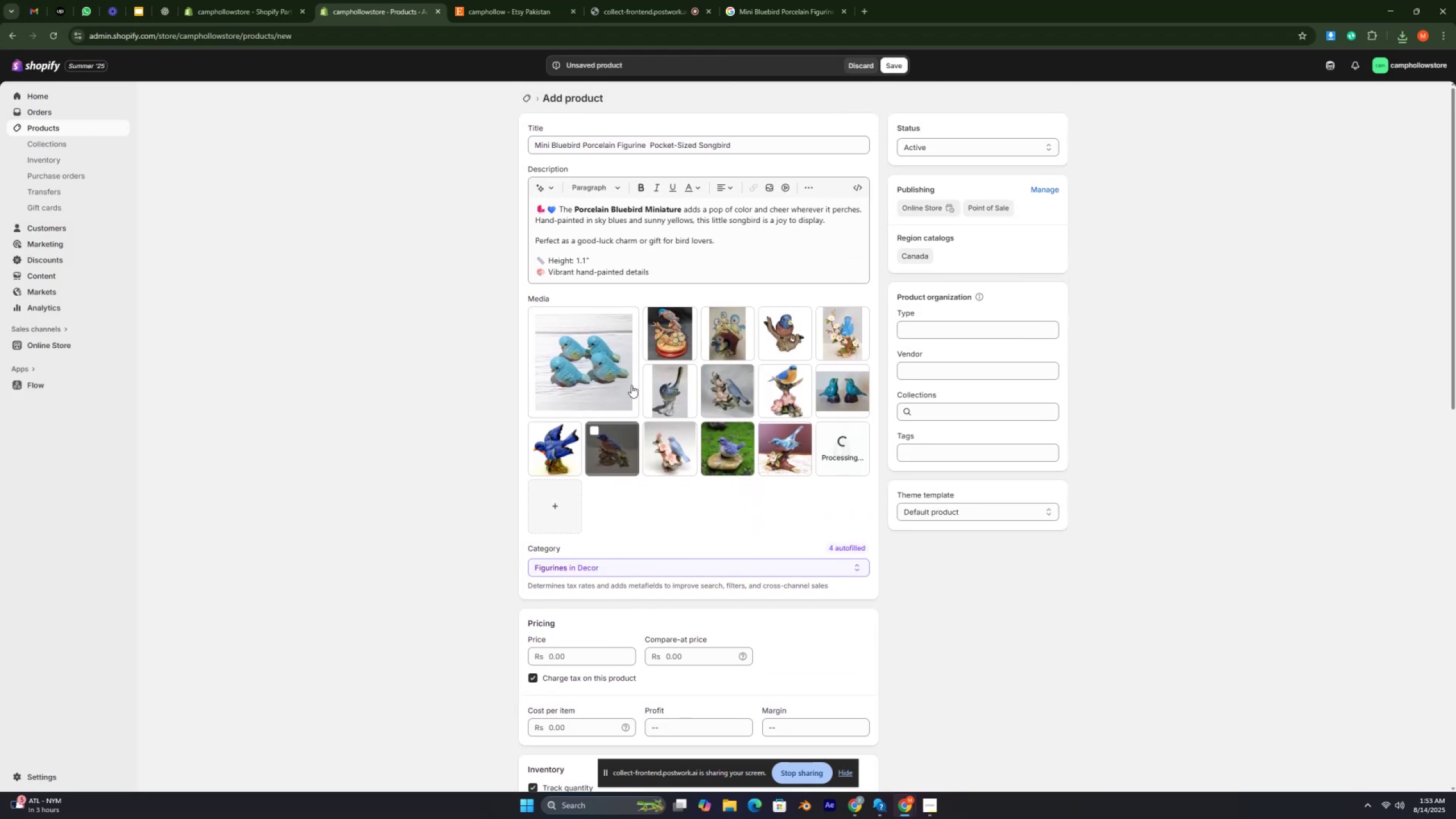 
key(Control+ControlLeft)
 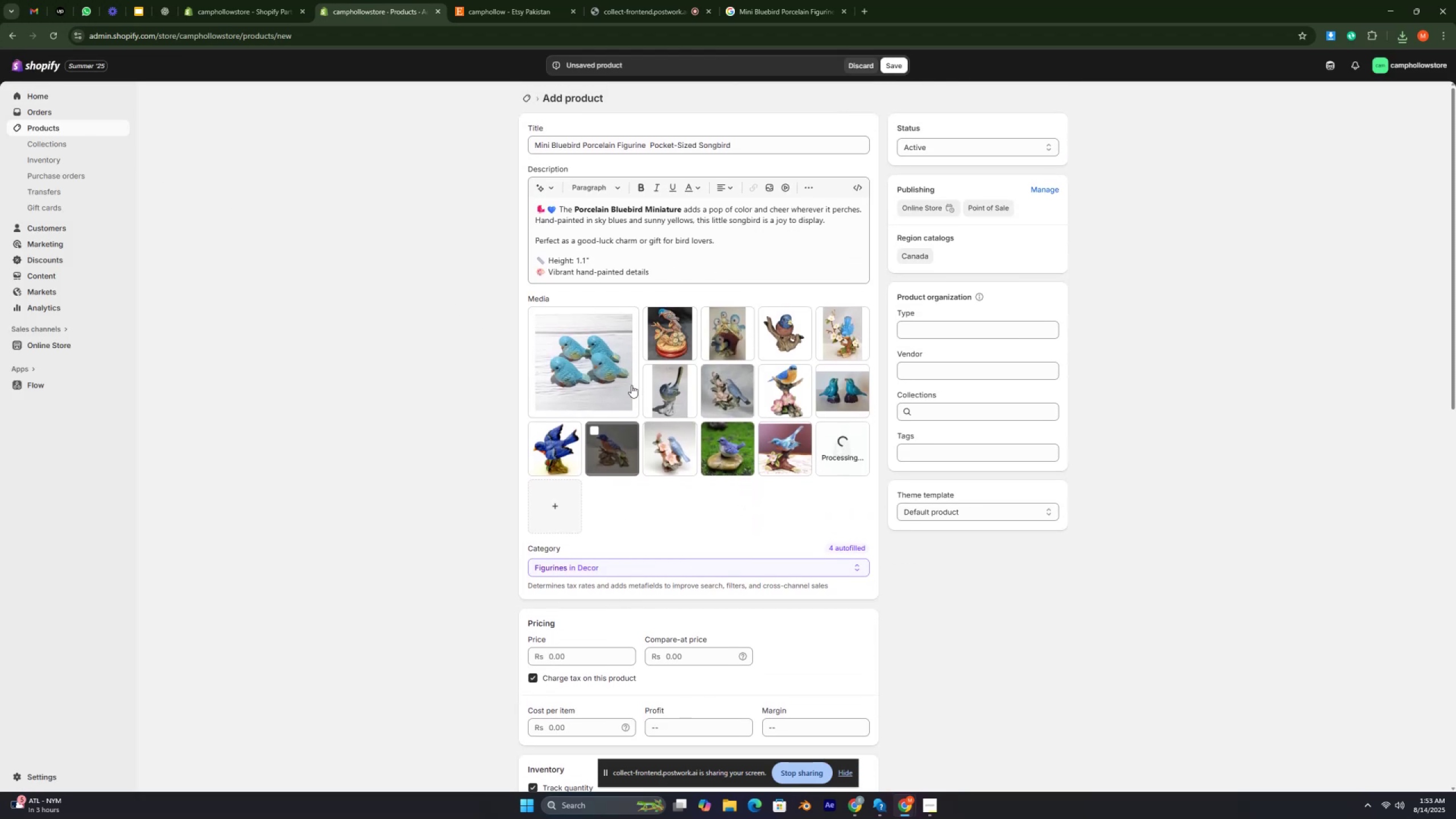 
key(Control+ControlLeft)
 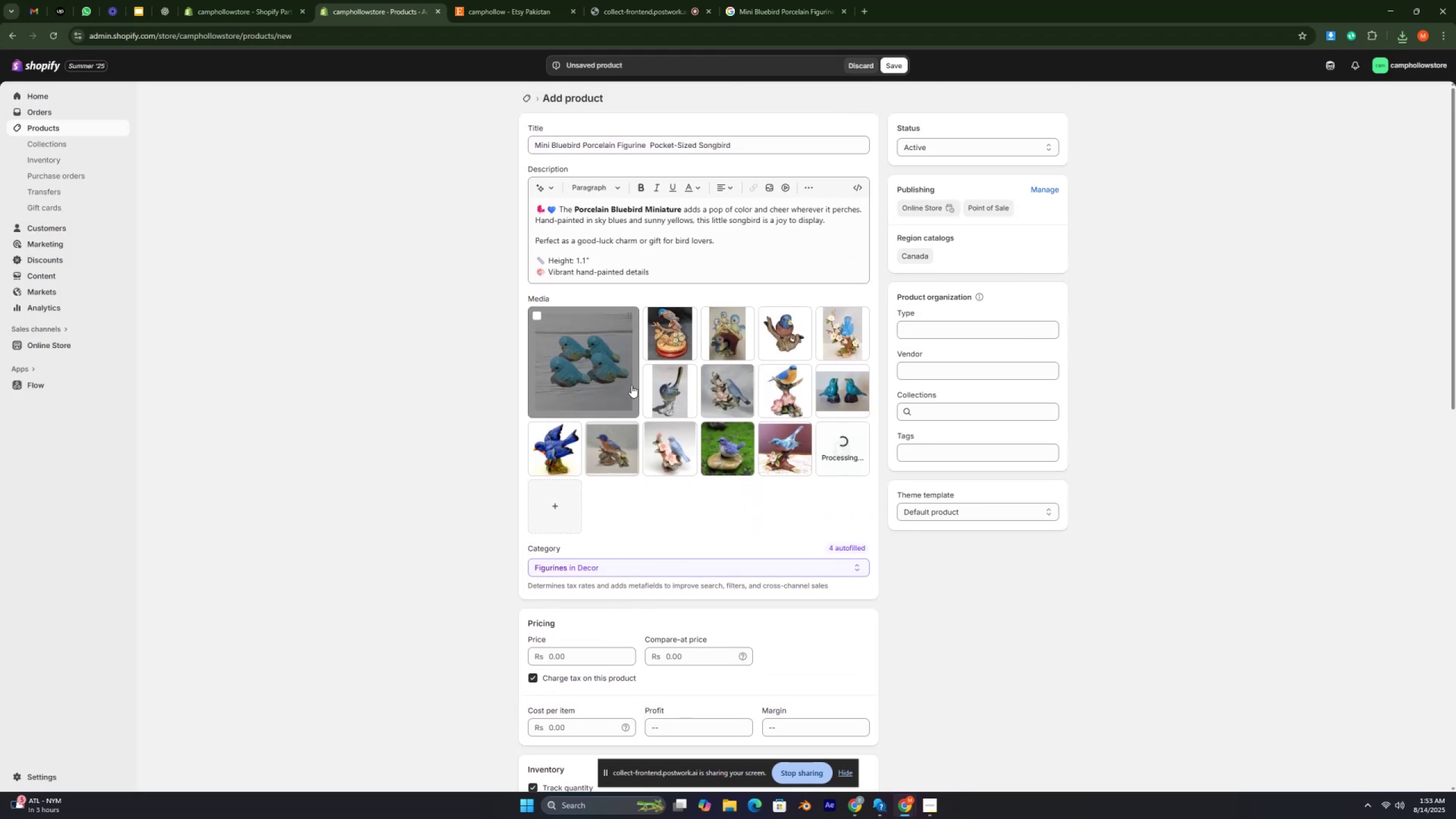 
key(Control+ControlLeft)
 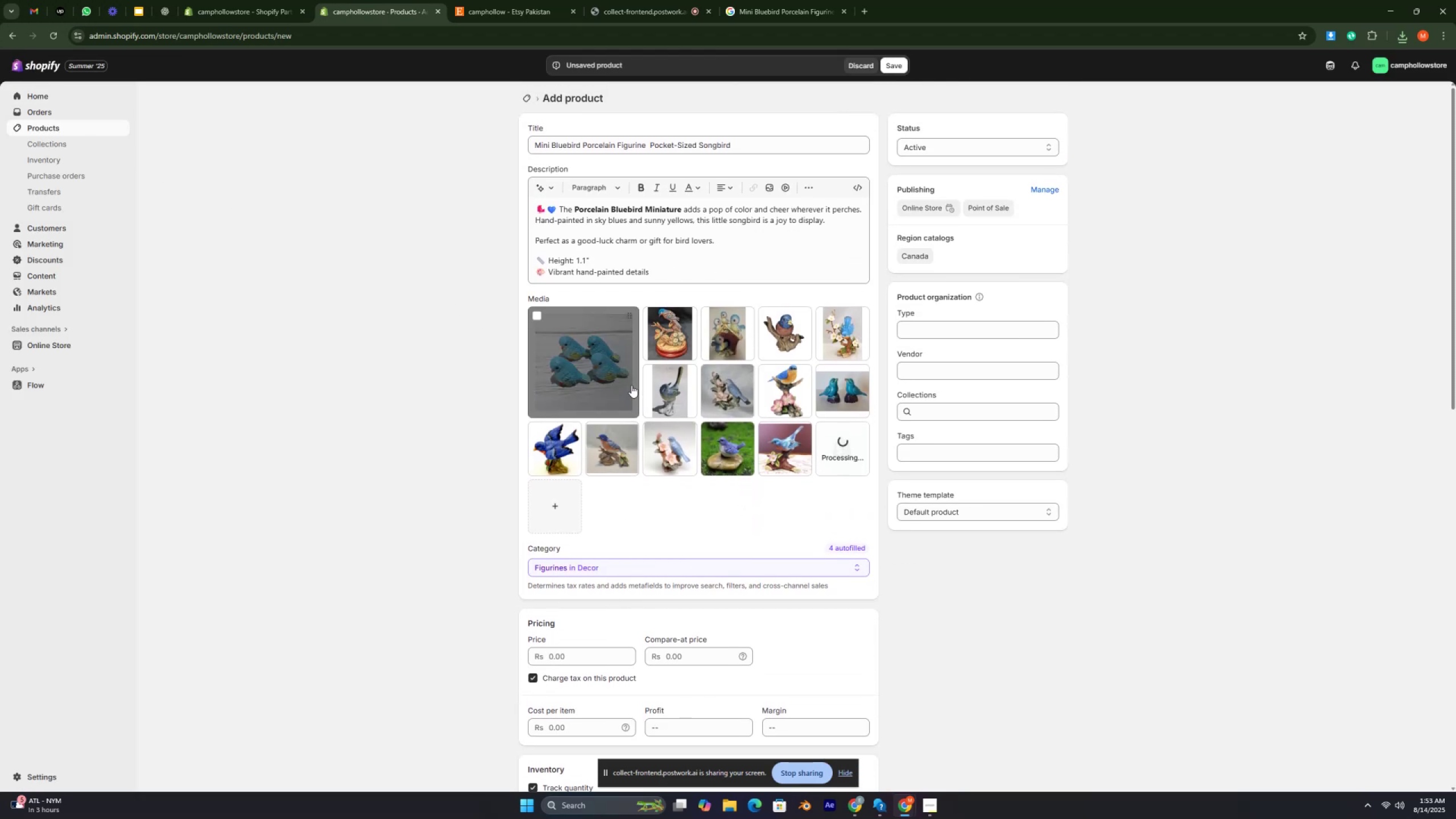 
key(Control+ControlLeft)
 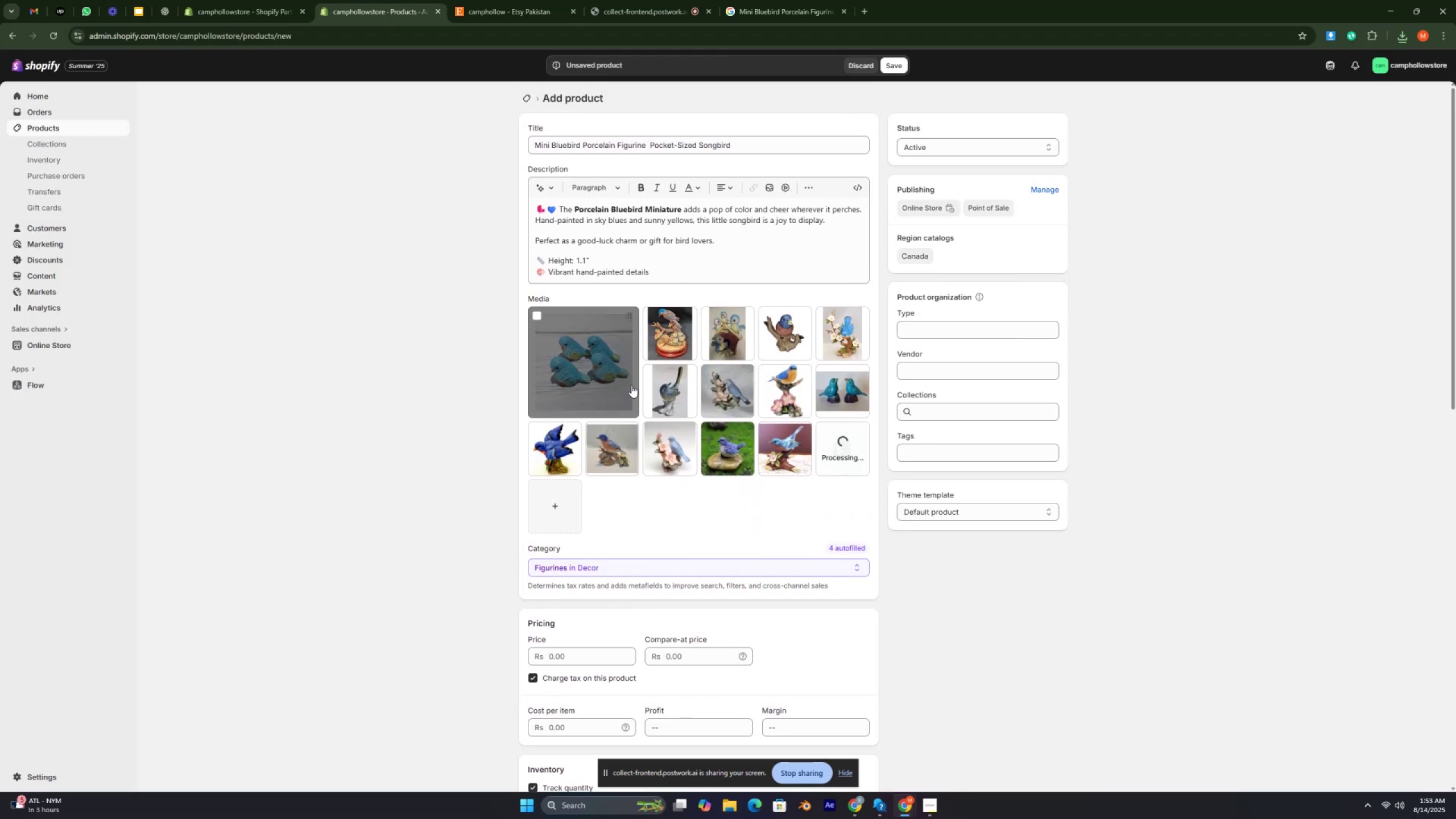 
key(Control+ControlLeft)
 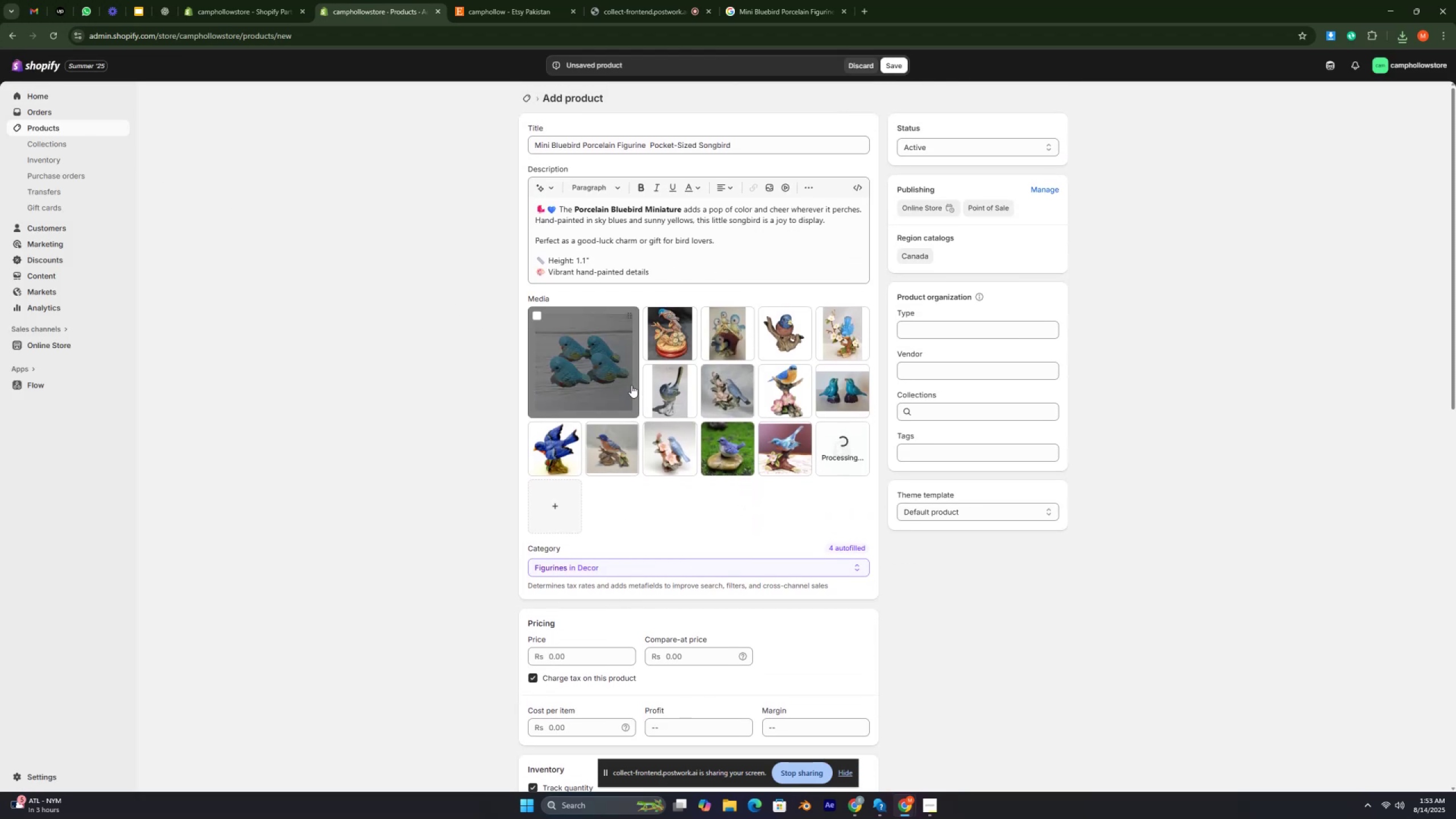 
key(Control+ControlLeft)
 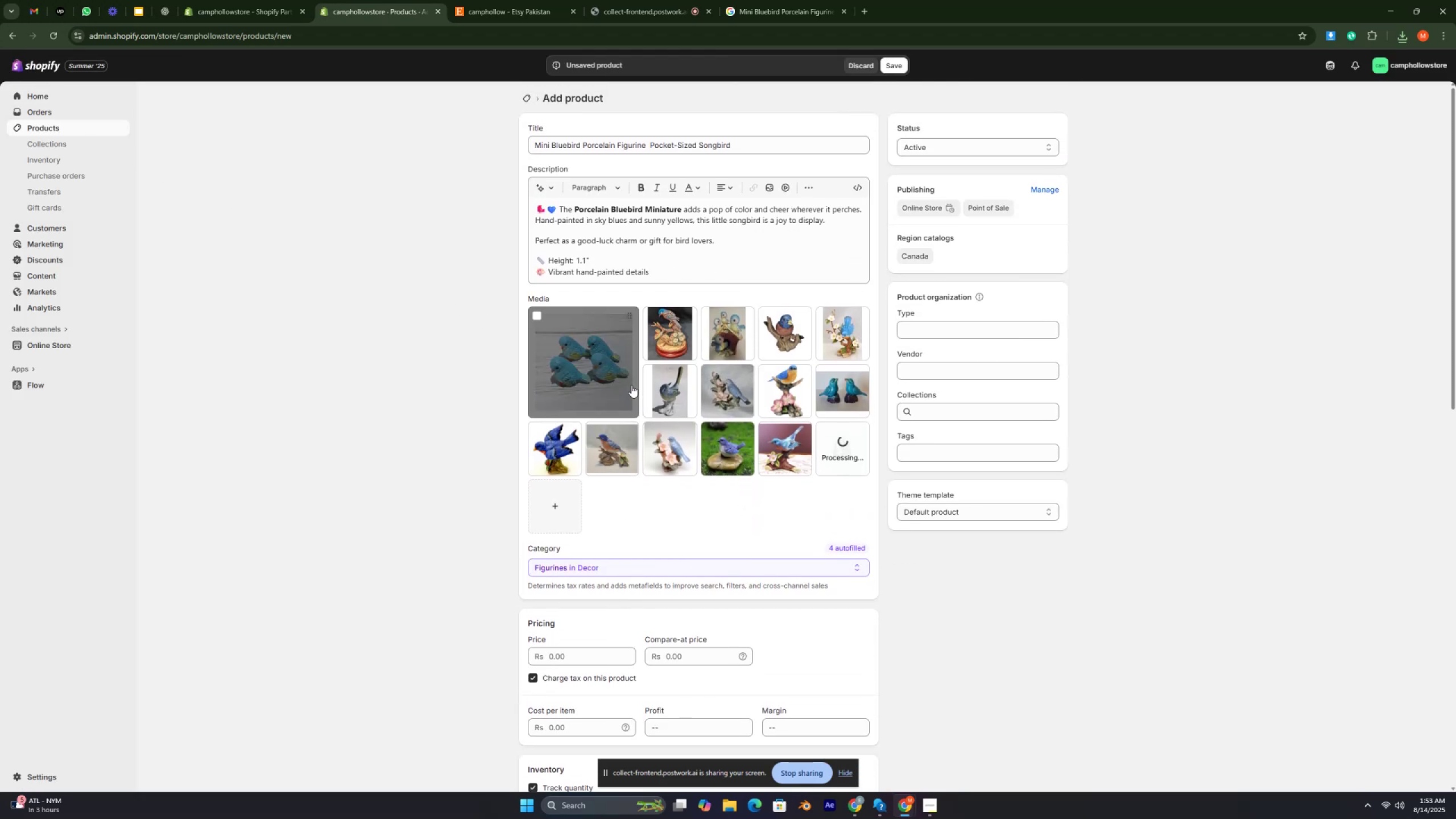 
key(Control+ControlLeft)
 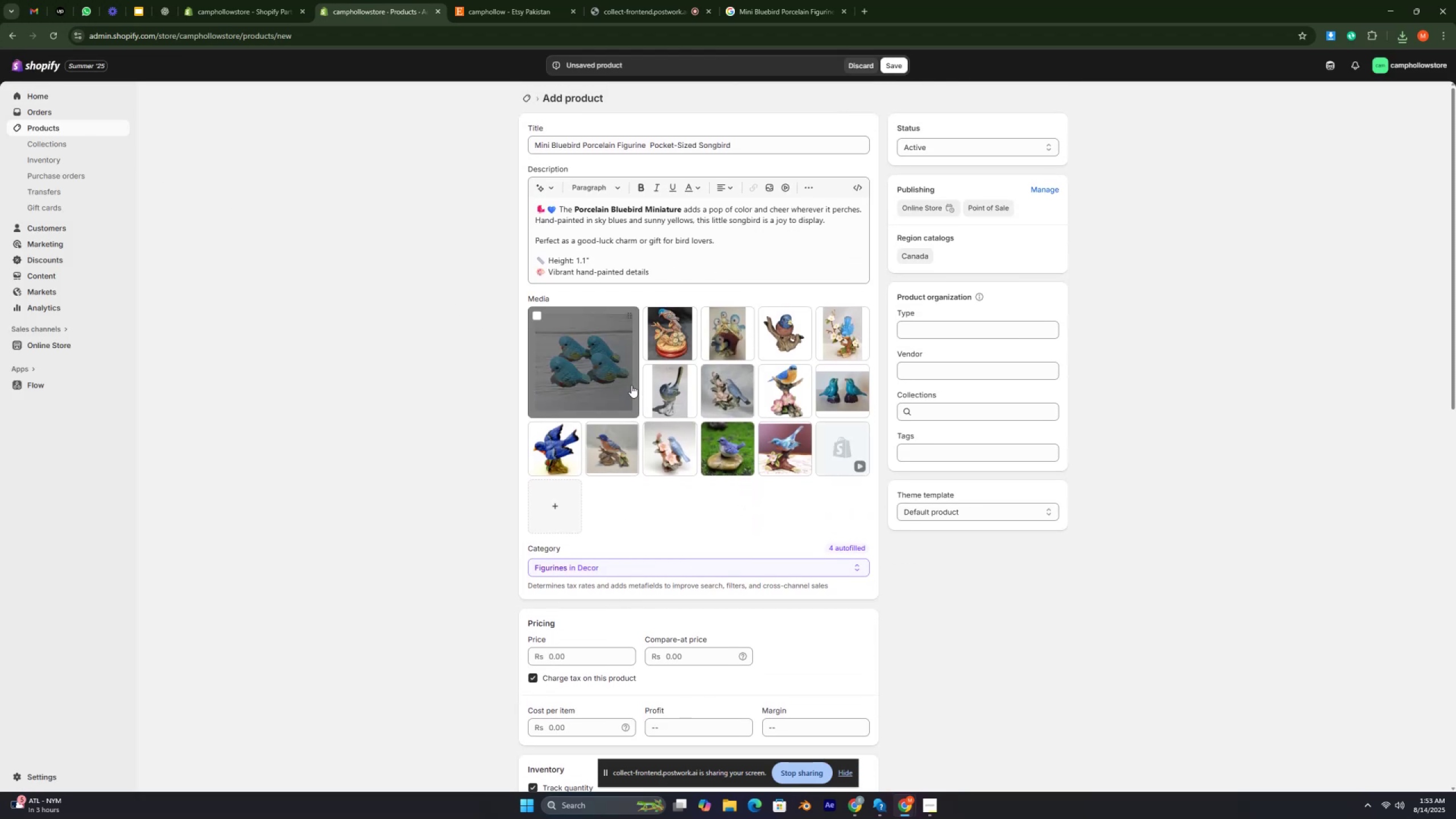 
key(Control+ControlLeft)
 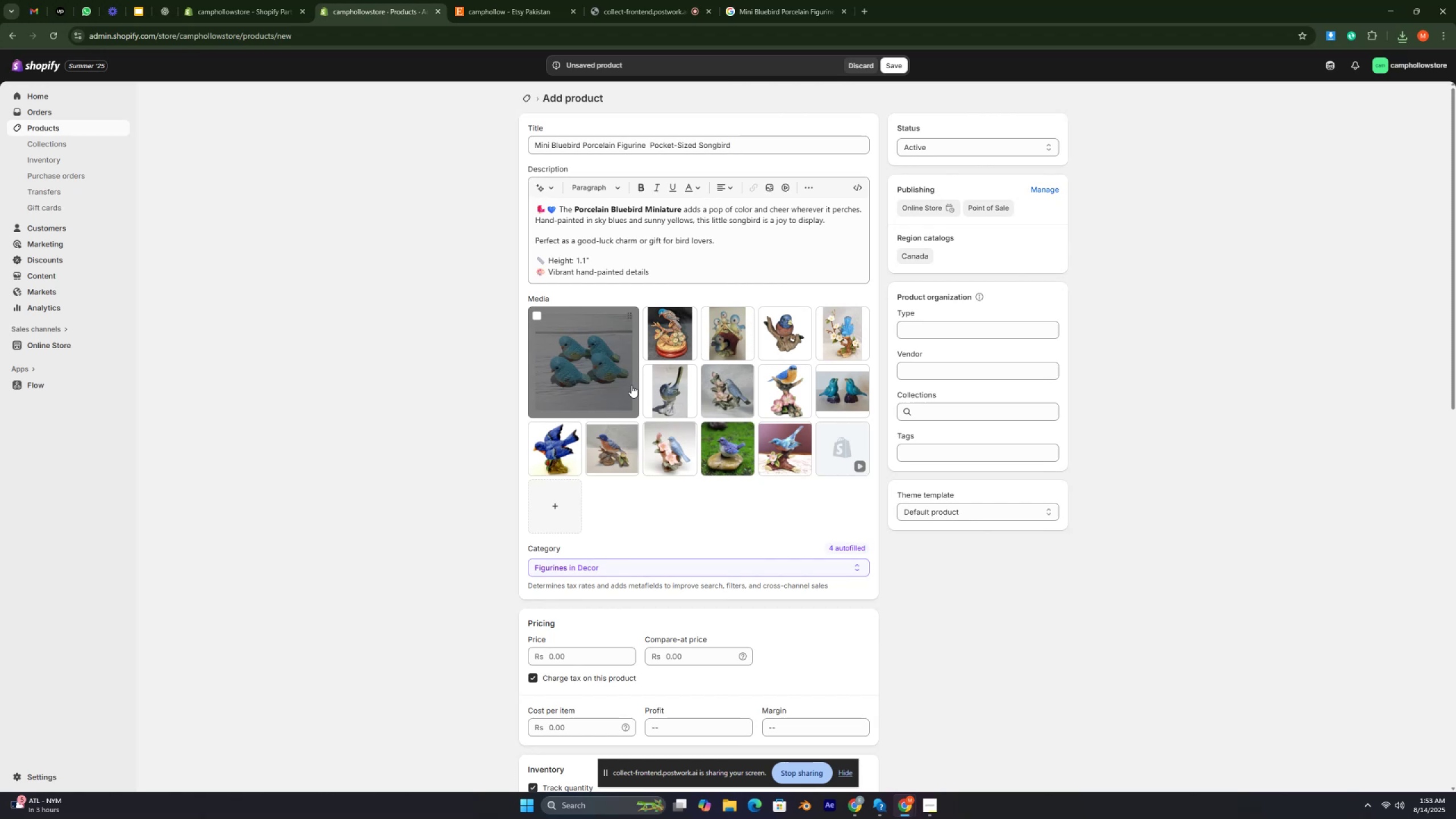 
key(Control+ControlLeft)
 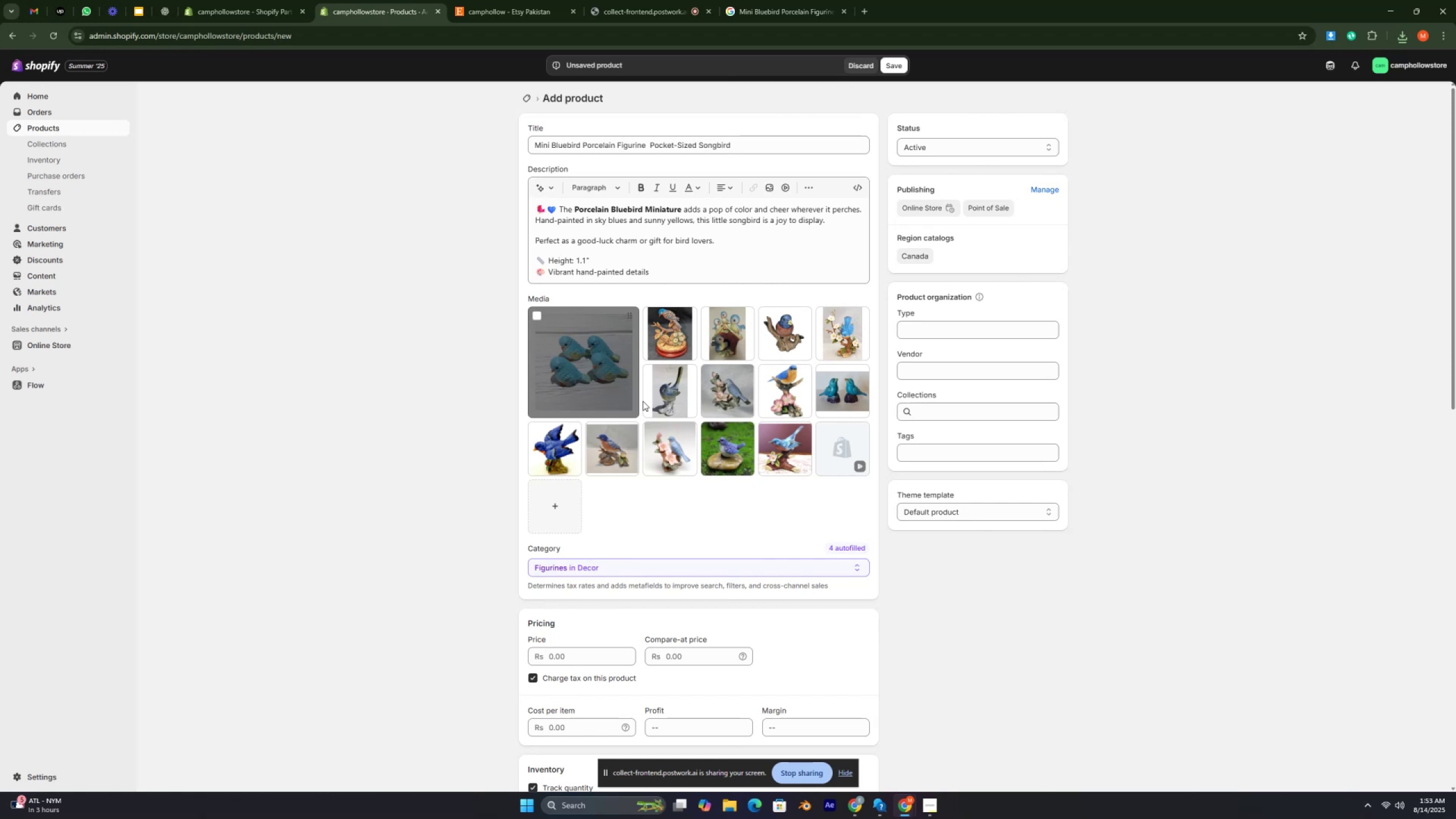 
key(Control+ControlLeft)
 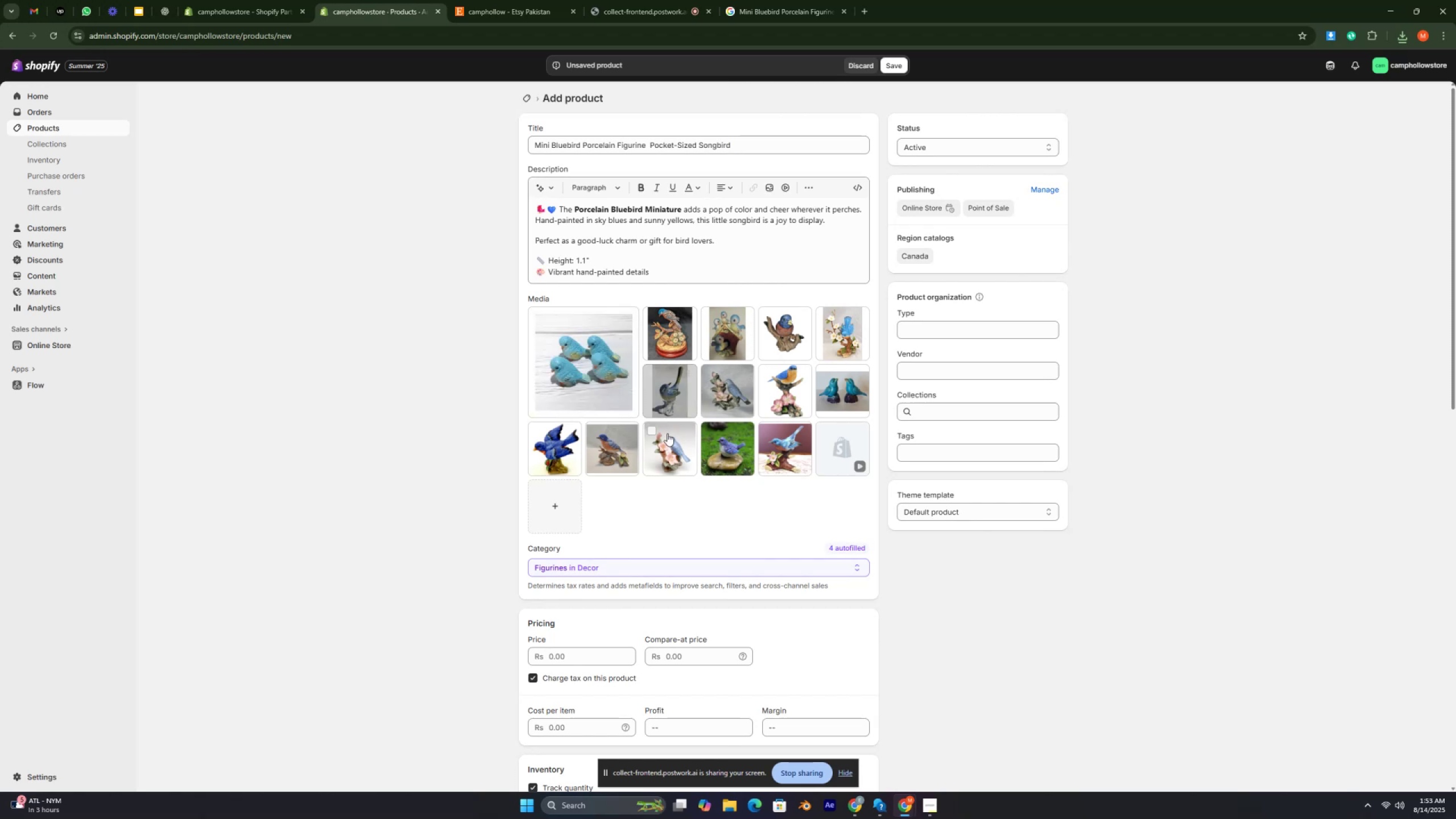 
key(Control+ControlLeft)
 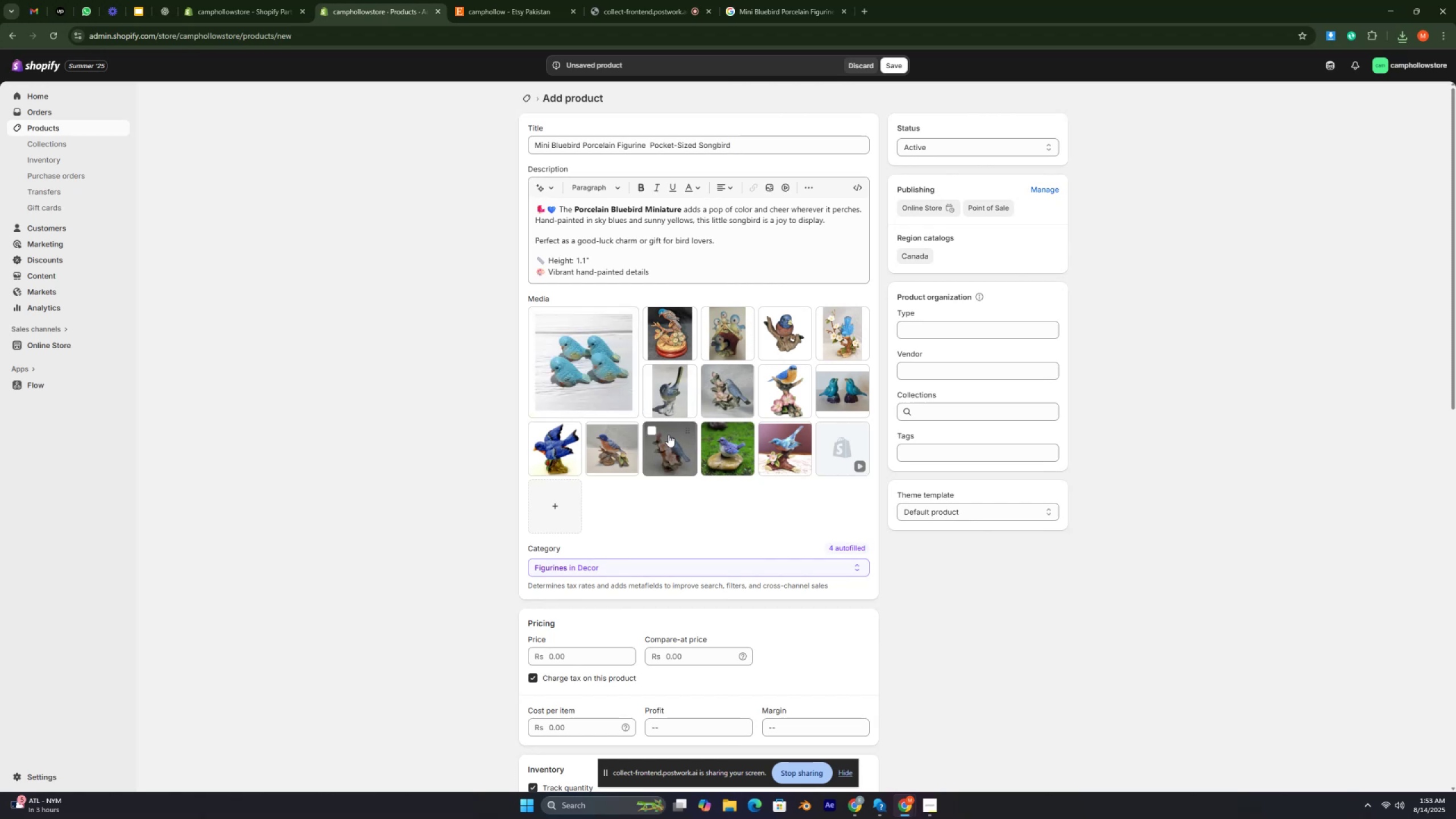 
key(Control+ControlLeft)
 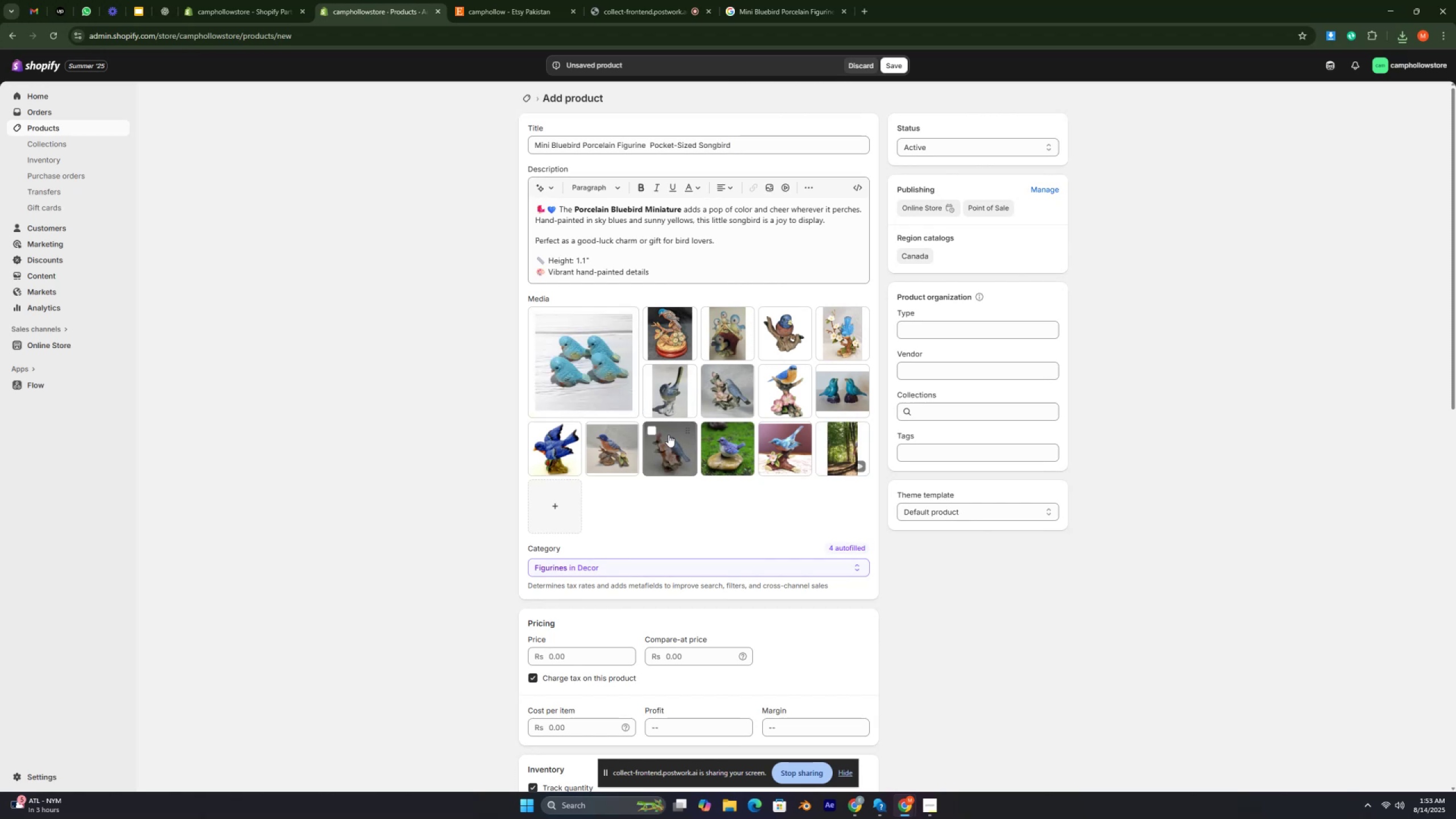 
key(Control+ControlLeft)
 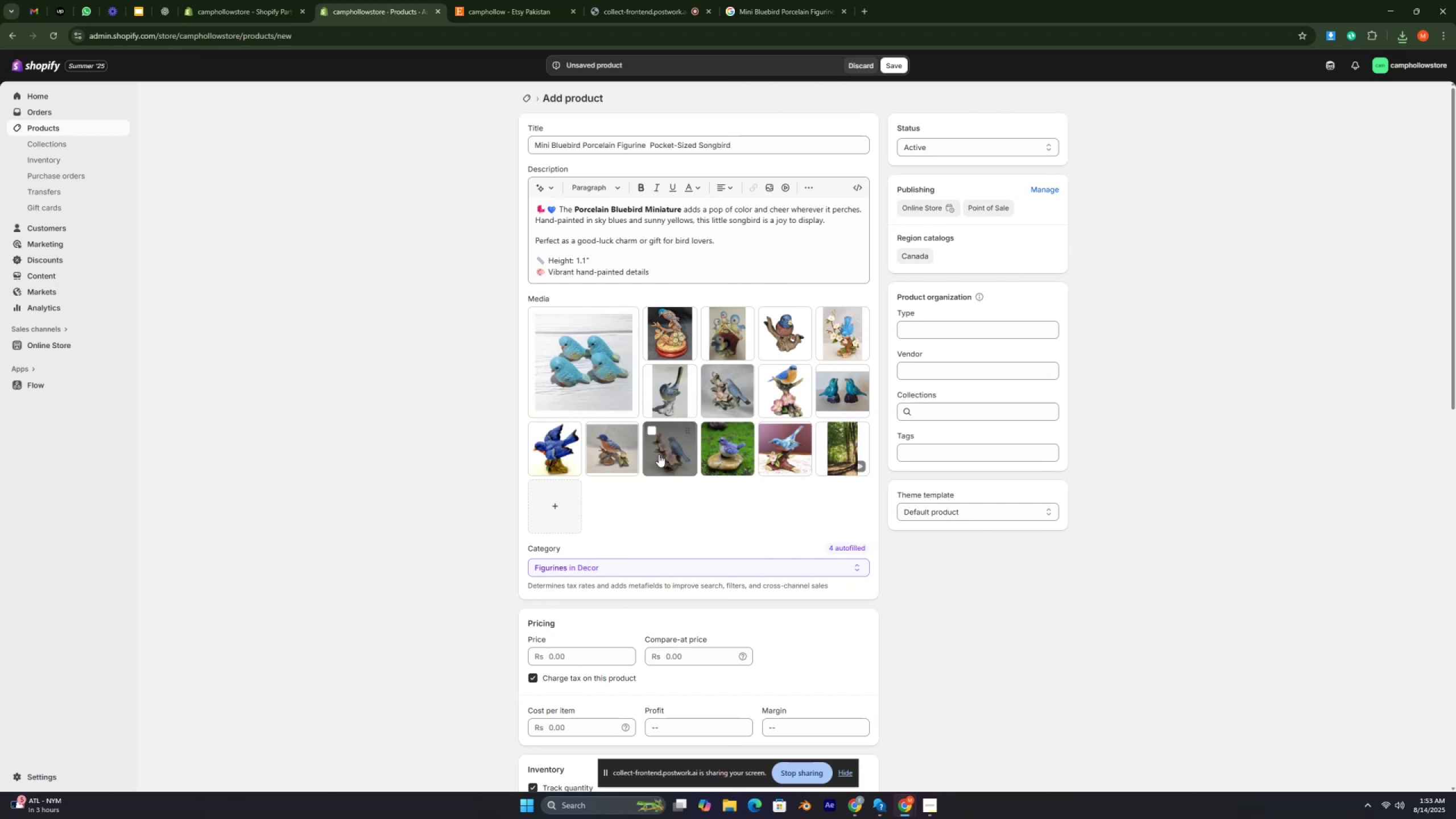 
key(Control+ControlLeft)
 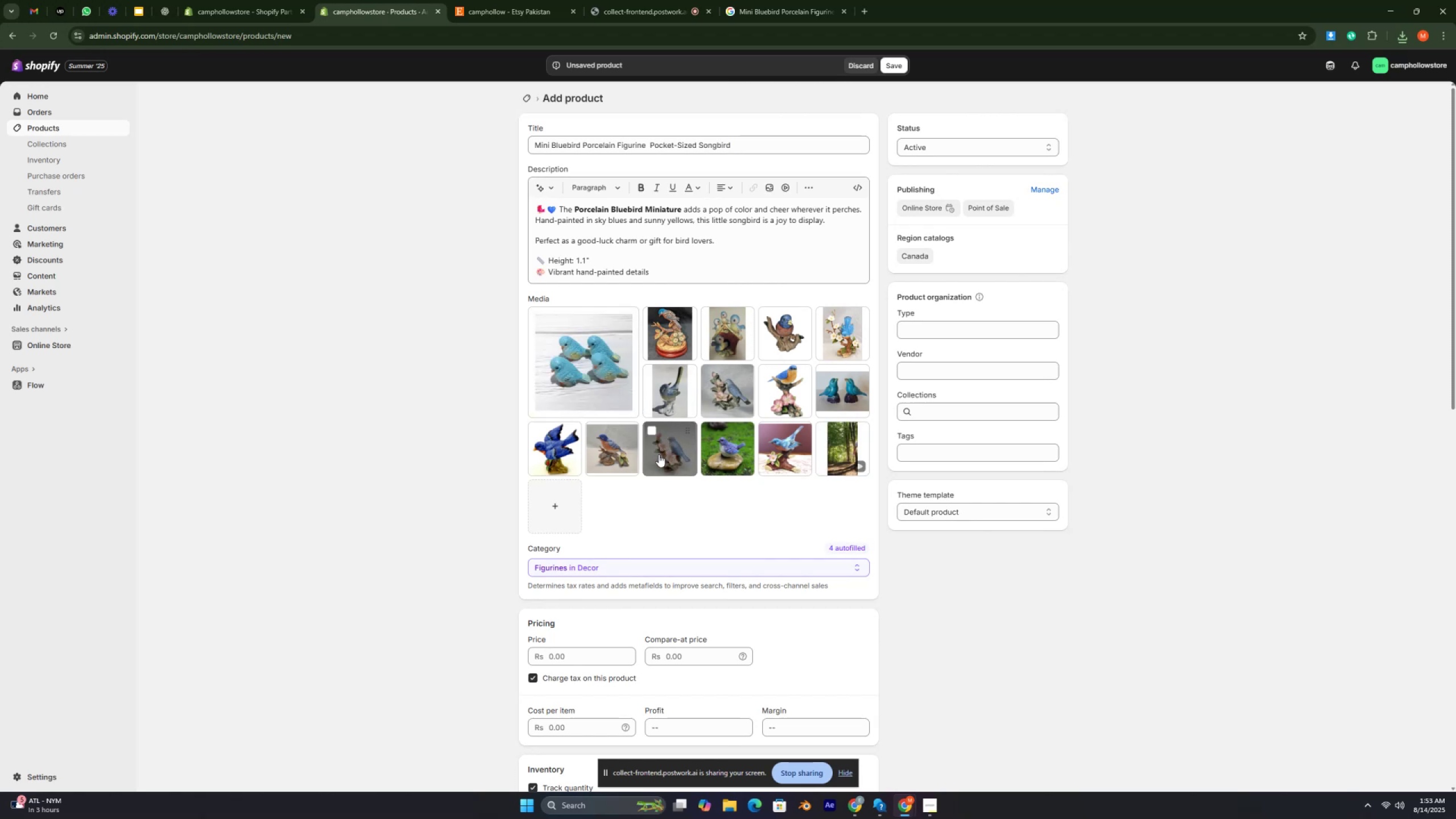 
key(Control+ControlLeft)
 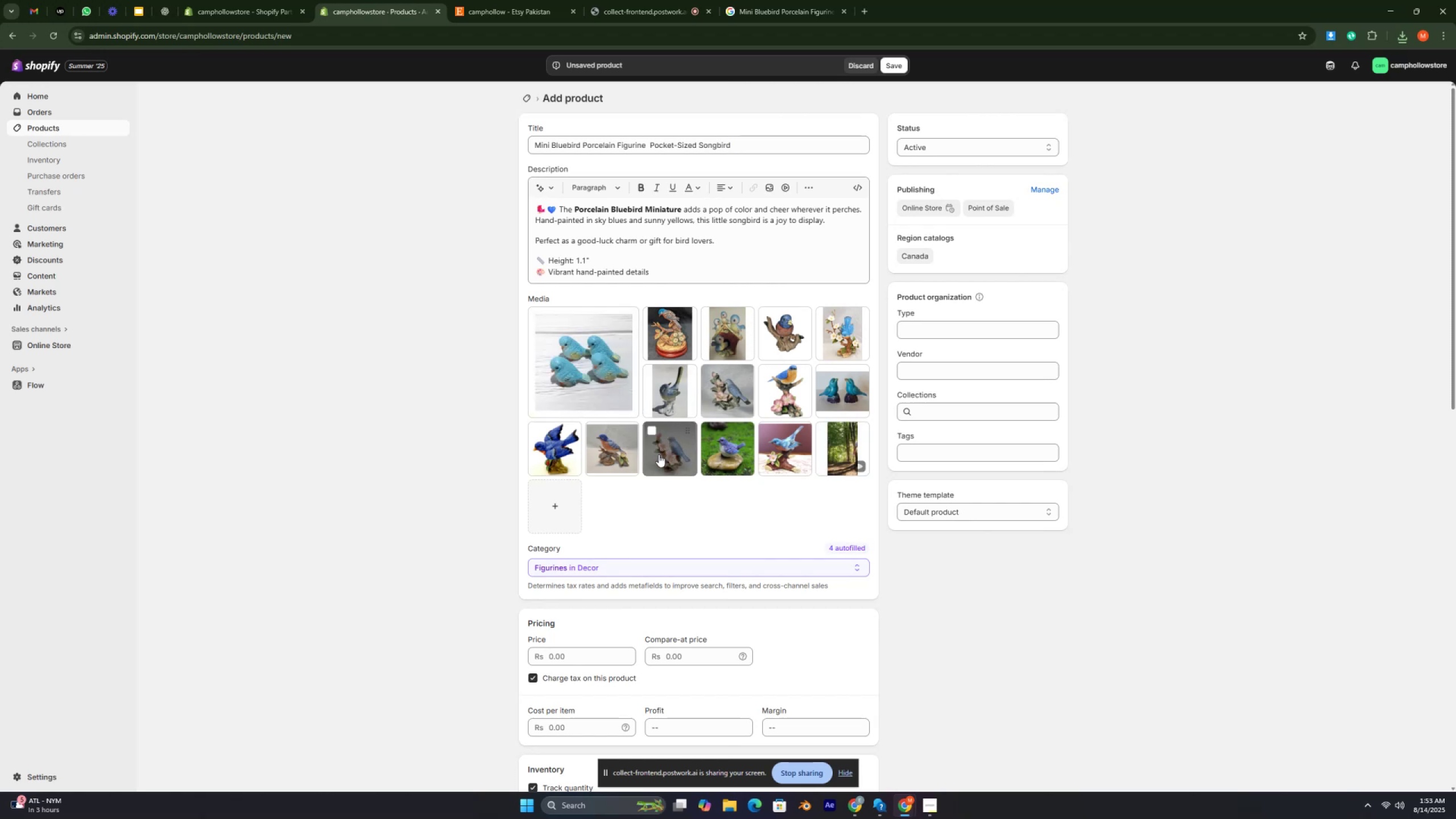 
key(Control+ControlLeft)
 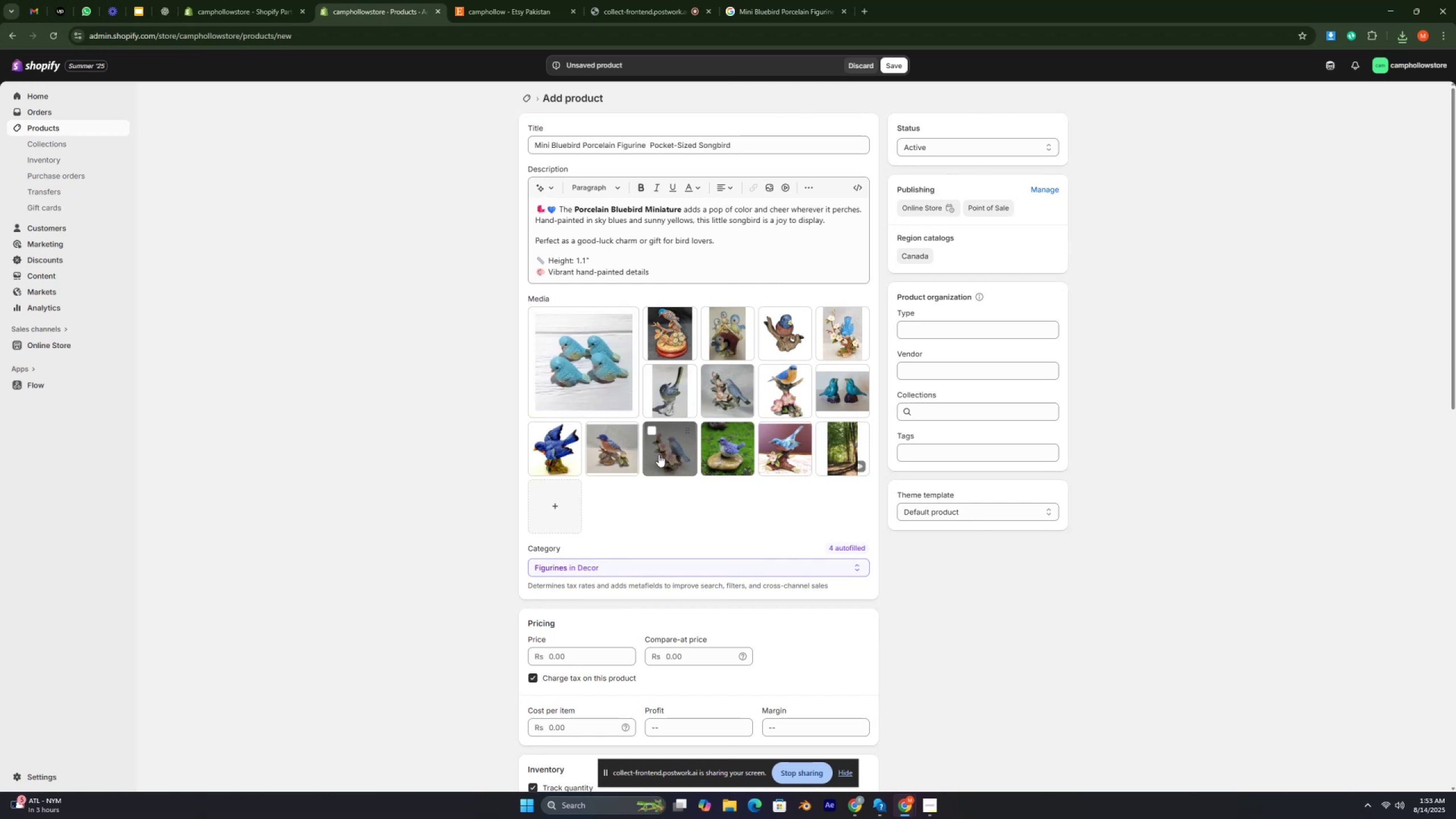 
key(Control+ControlLeft)
 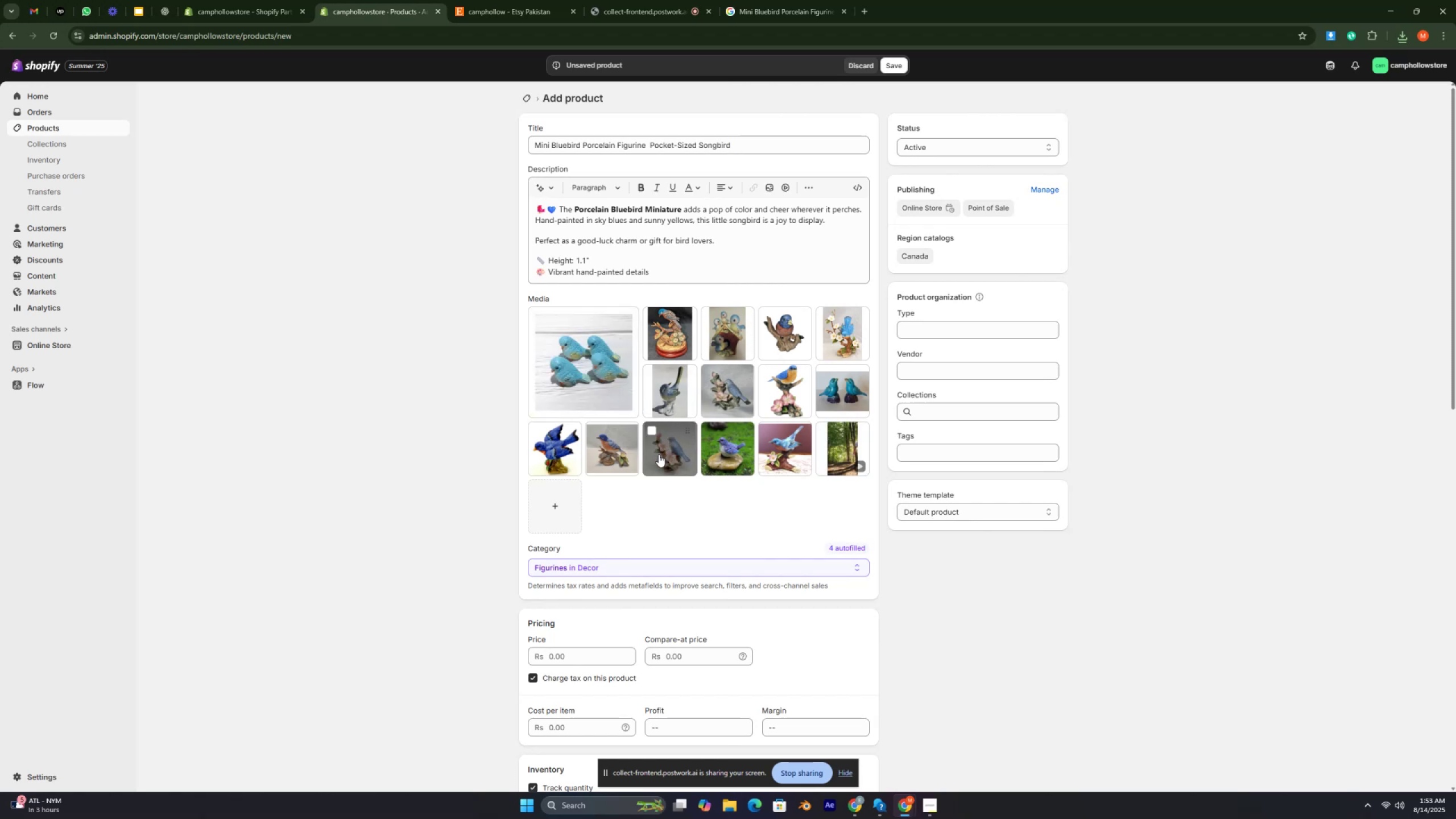 
key(Control+ControlLeft)
 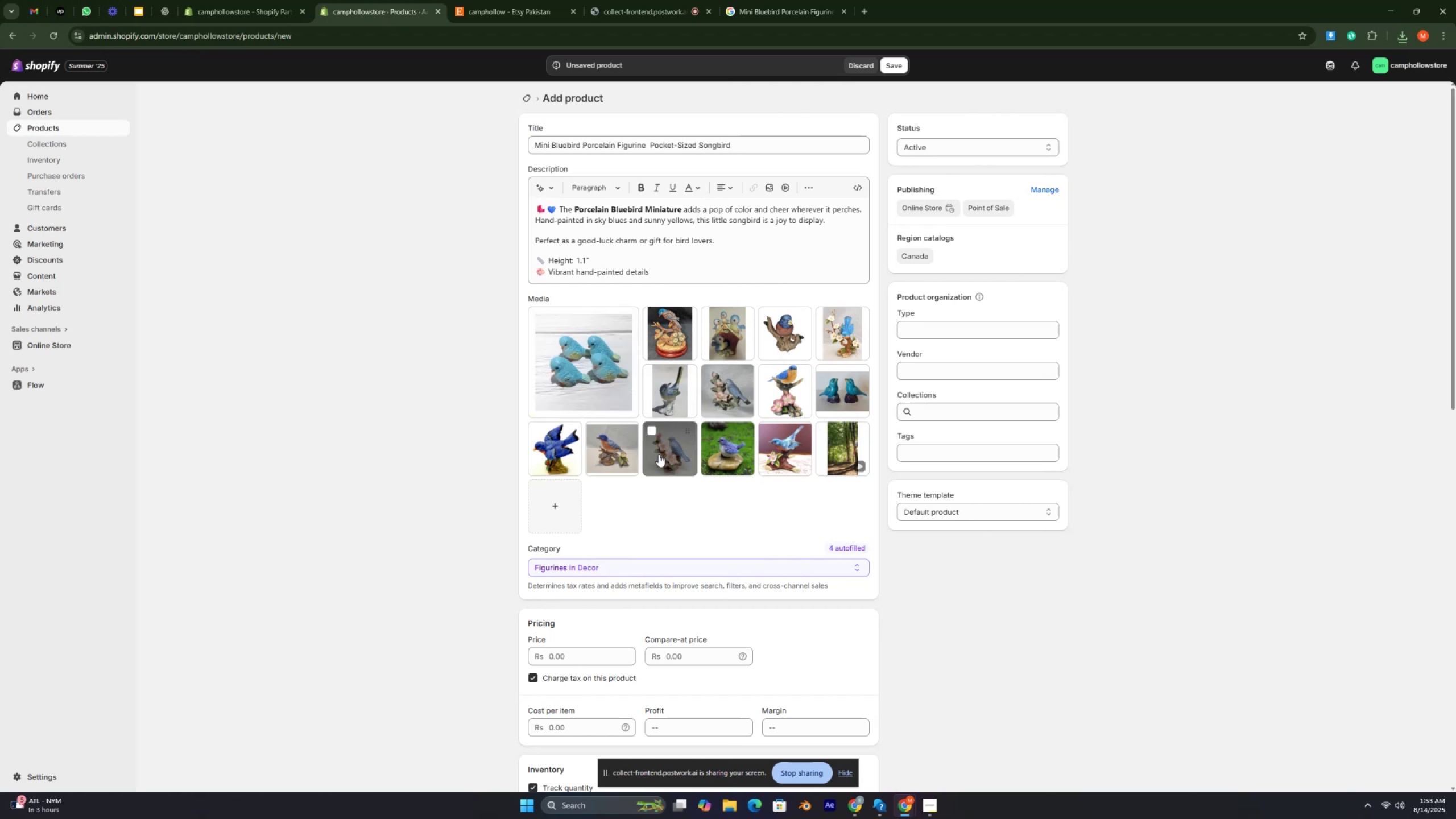 
key(Control+ControlLeft)
 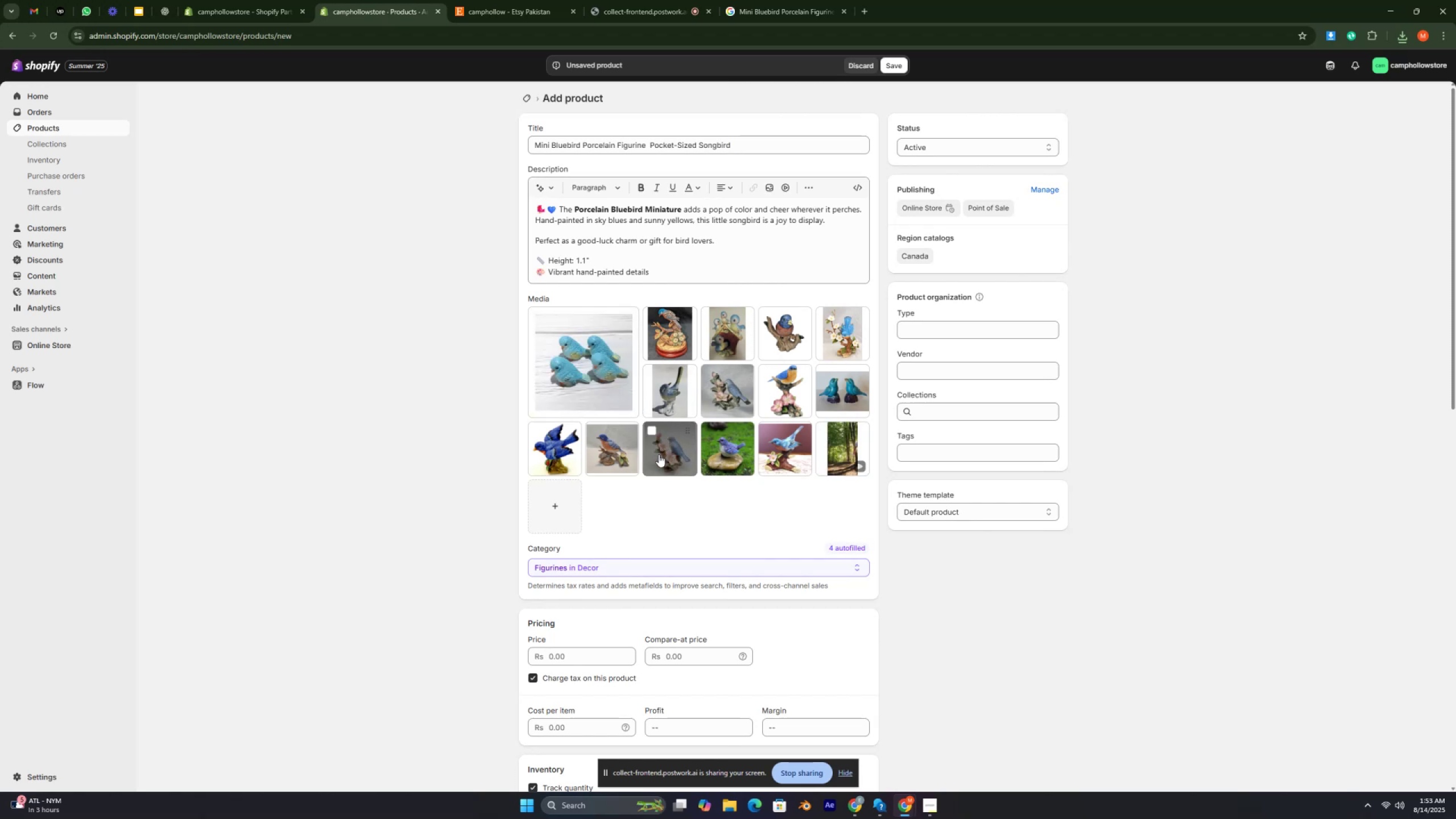 
key(Control+ControlLeft)
 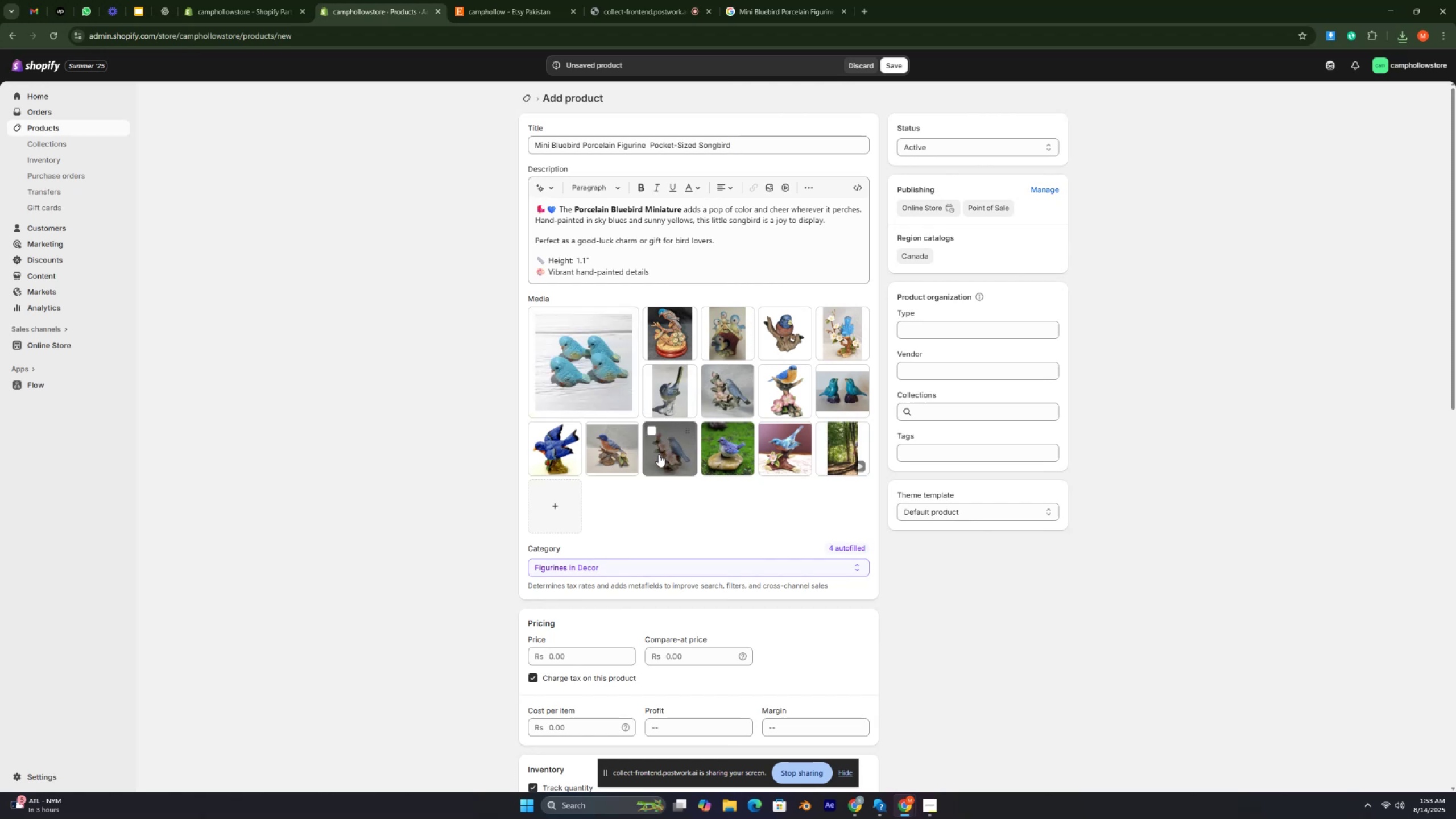 
key(Control+ControlLeft)
 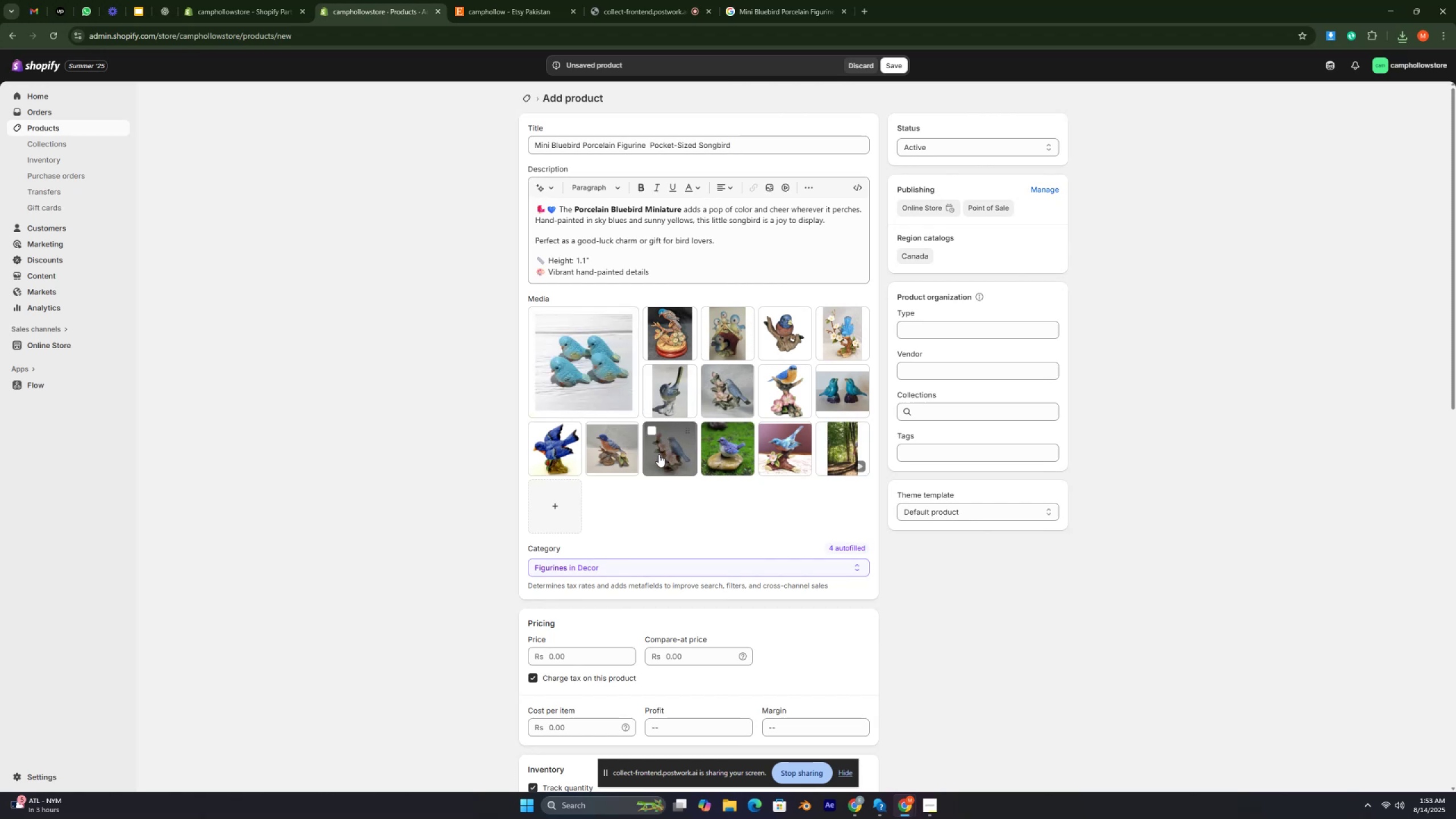 
key(Control+ControlLeft)
 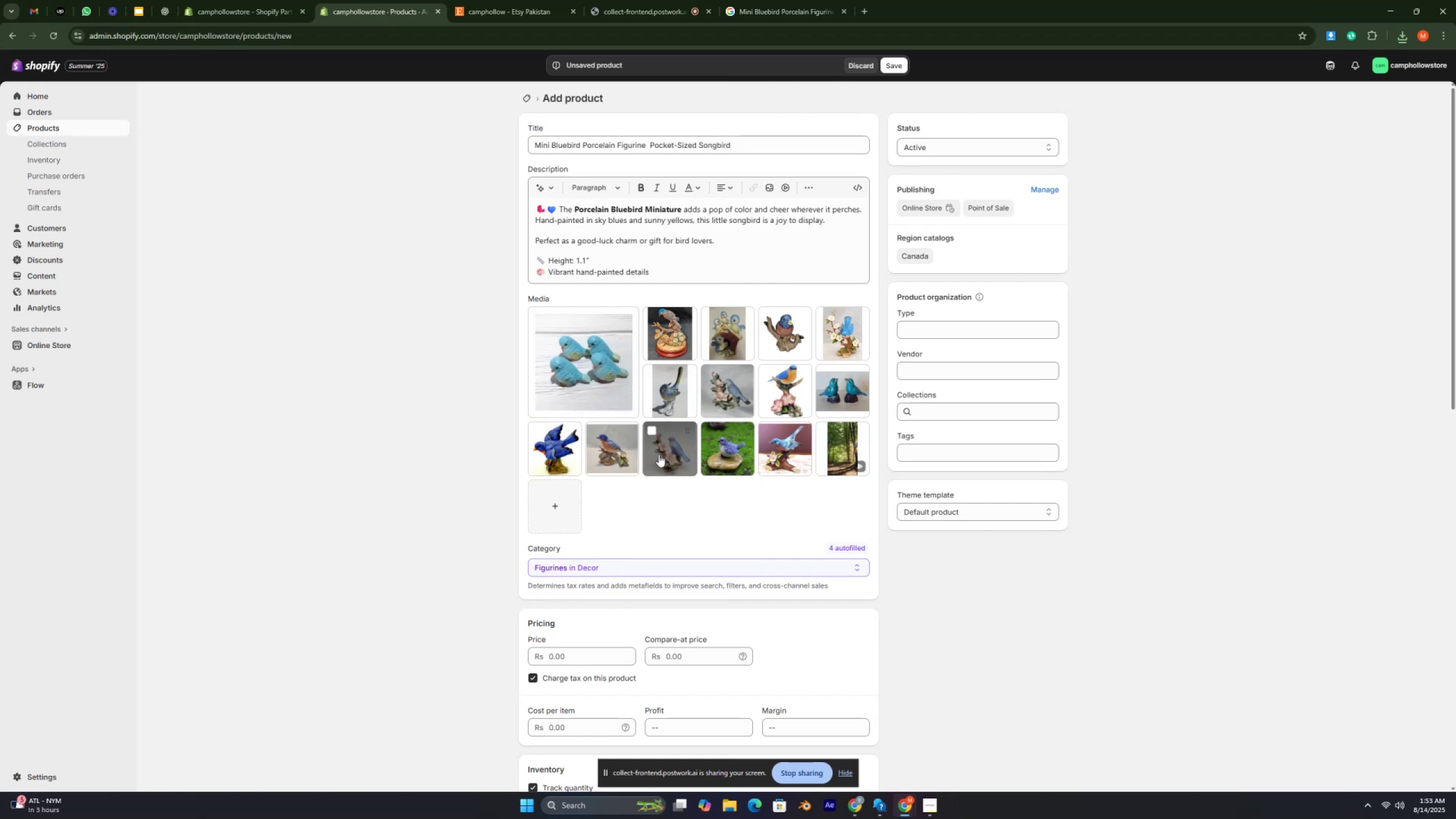 
key(Control+ControlLeft)
 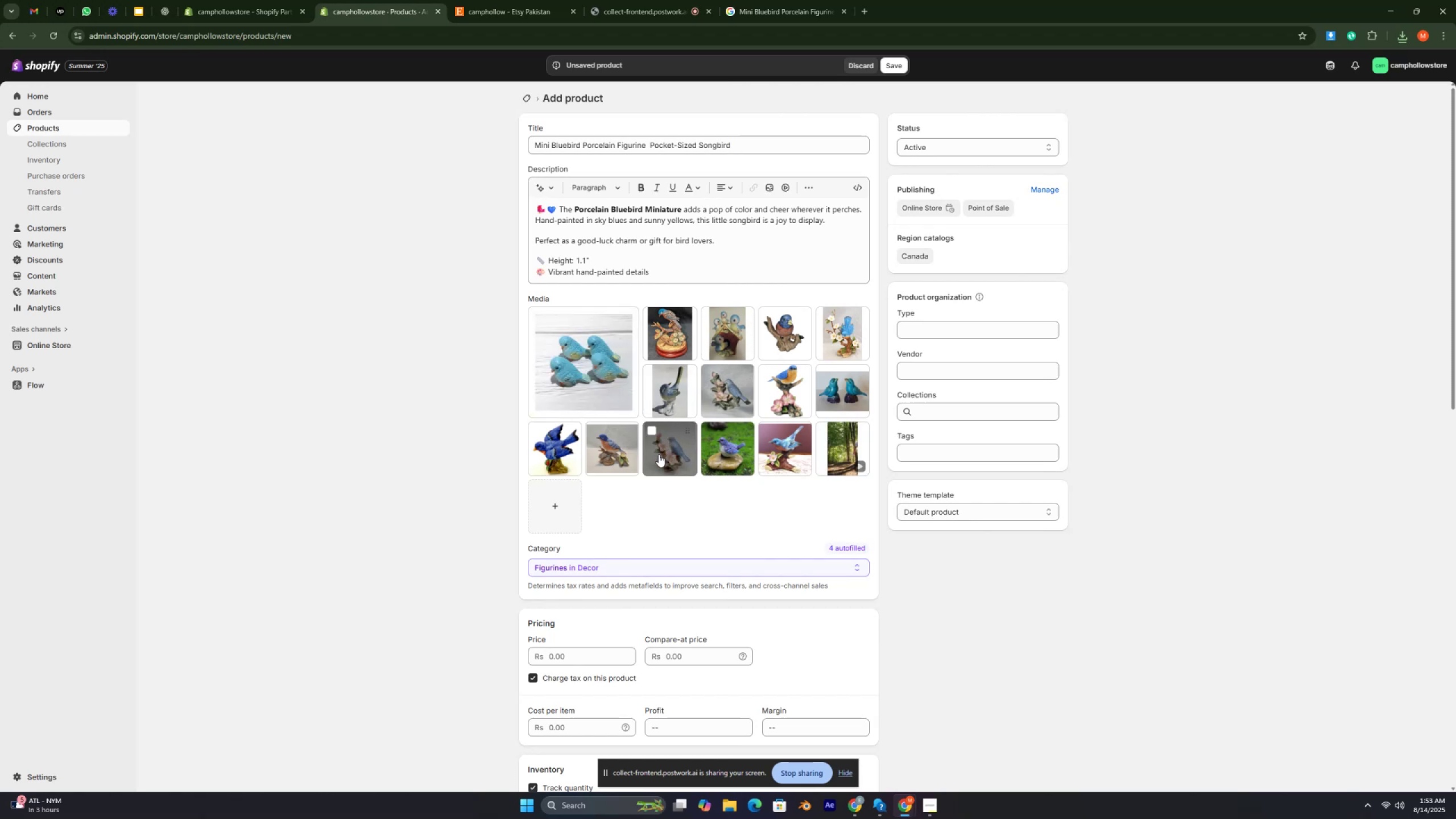 
key(Control+ControlLeft)
 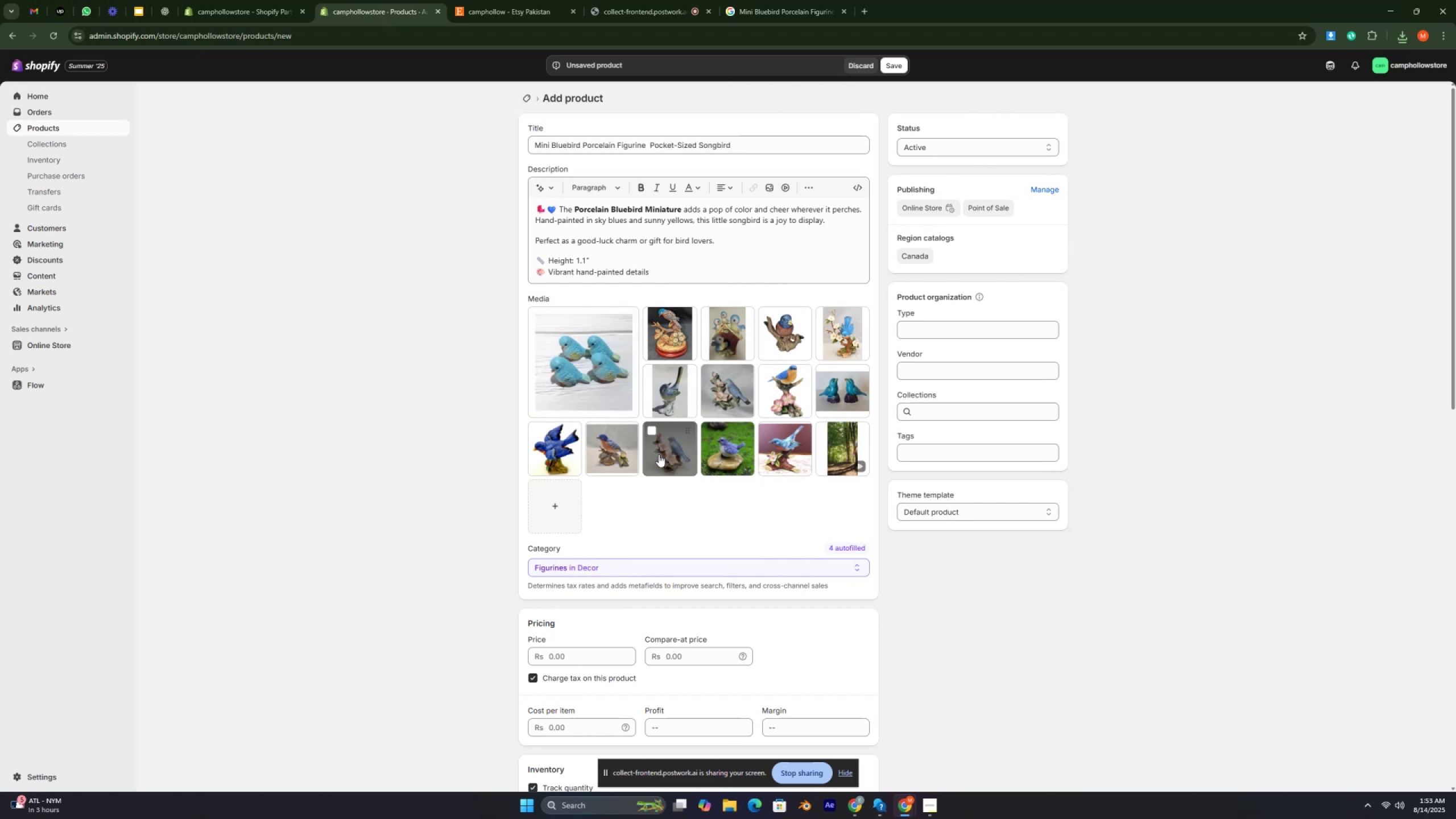 
key(Control+ControlLeft)
 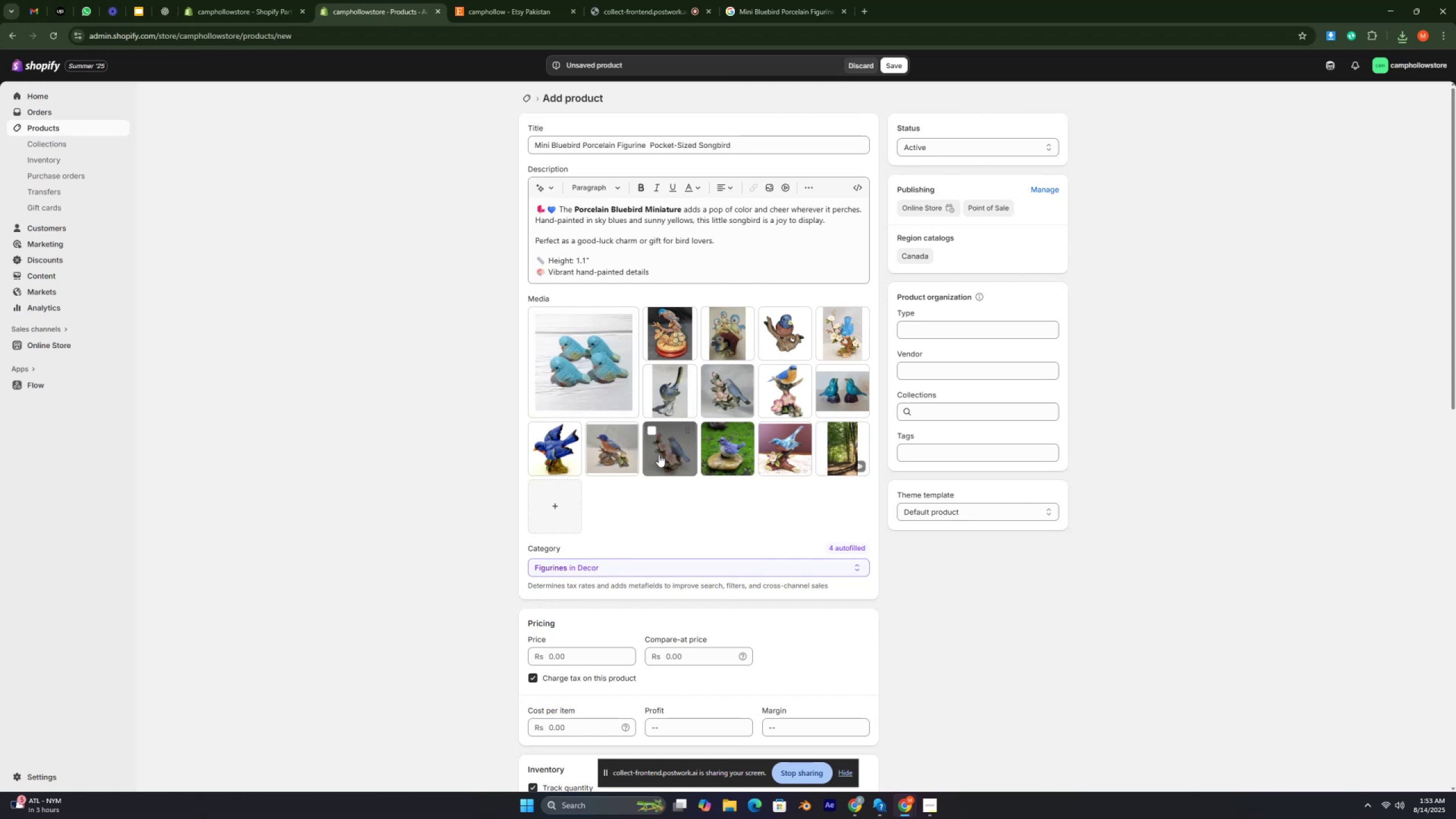 
key(Control+ControlLeft)
 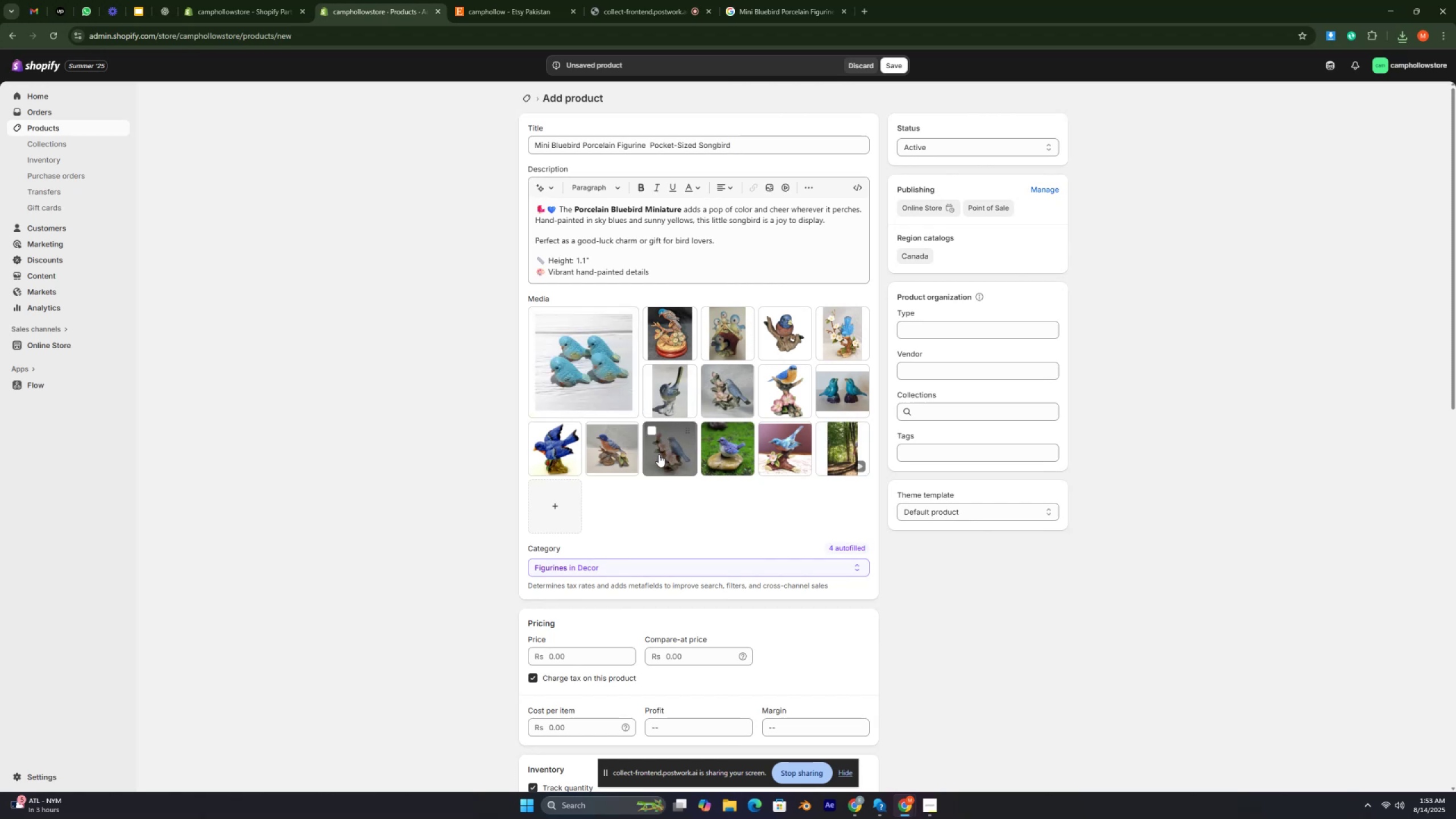 
key(Control+ControlLeft)
 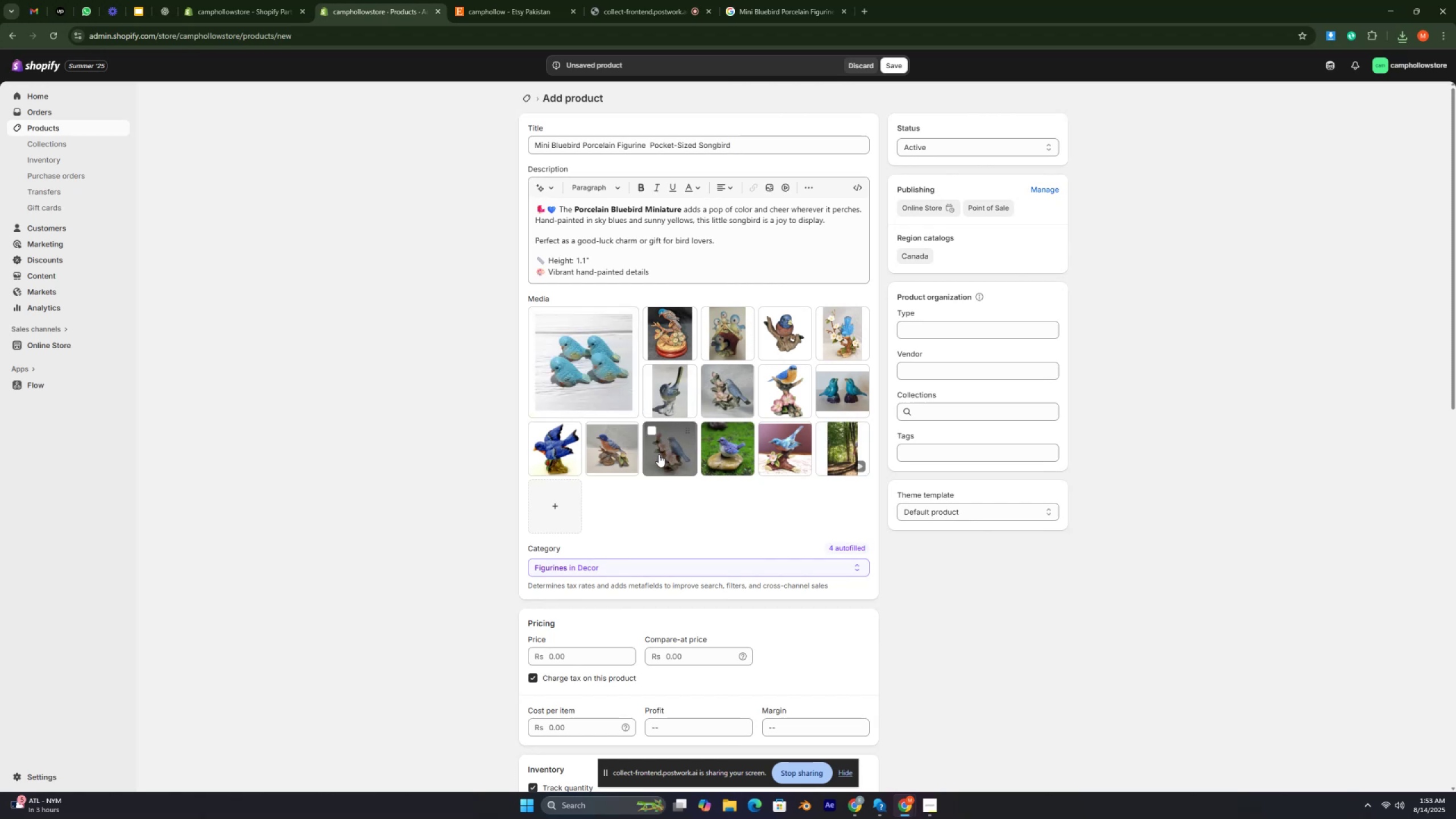 
key(Control+ControlLeft)
 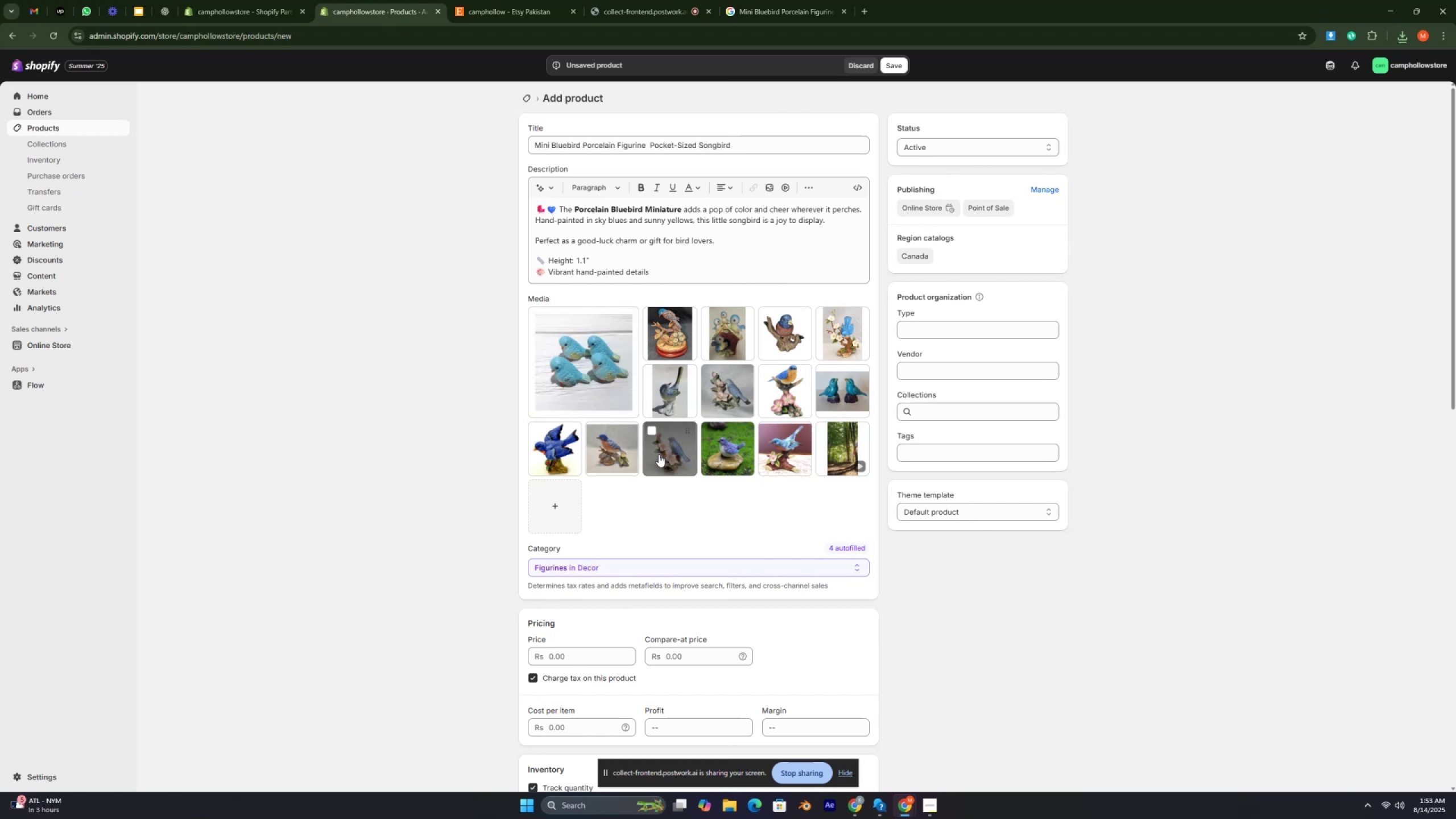 
key(Control+ControlLeft)
 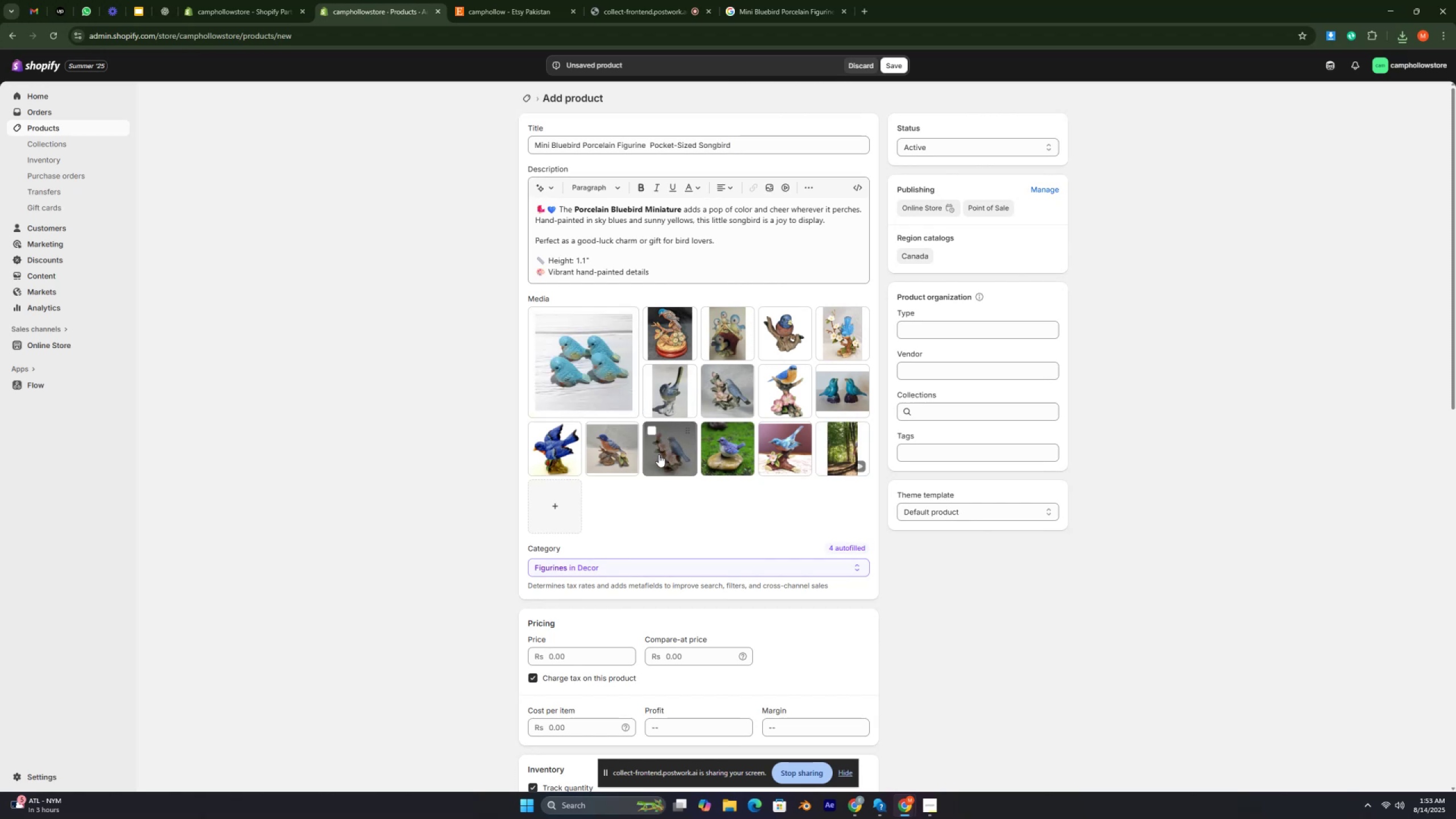 
key(Control+ControlLeft)
 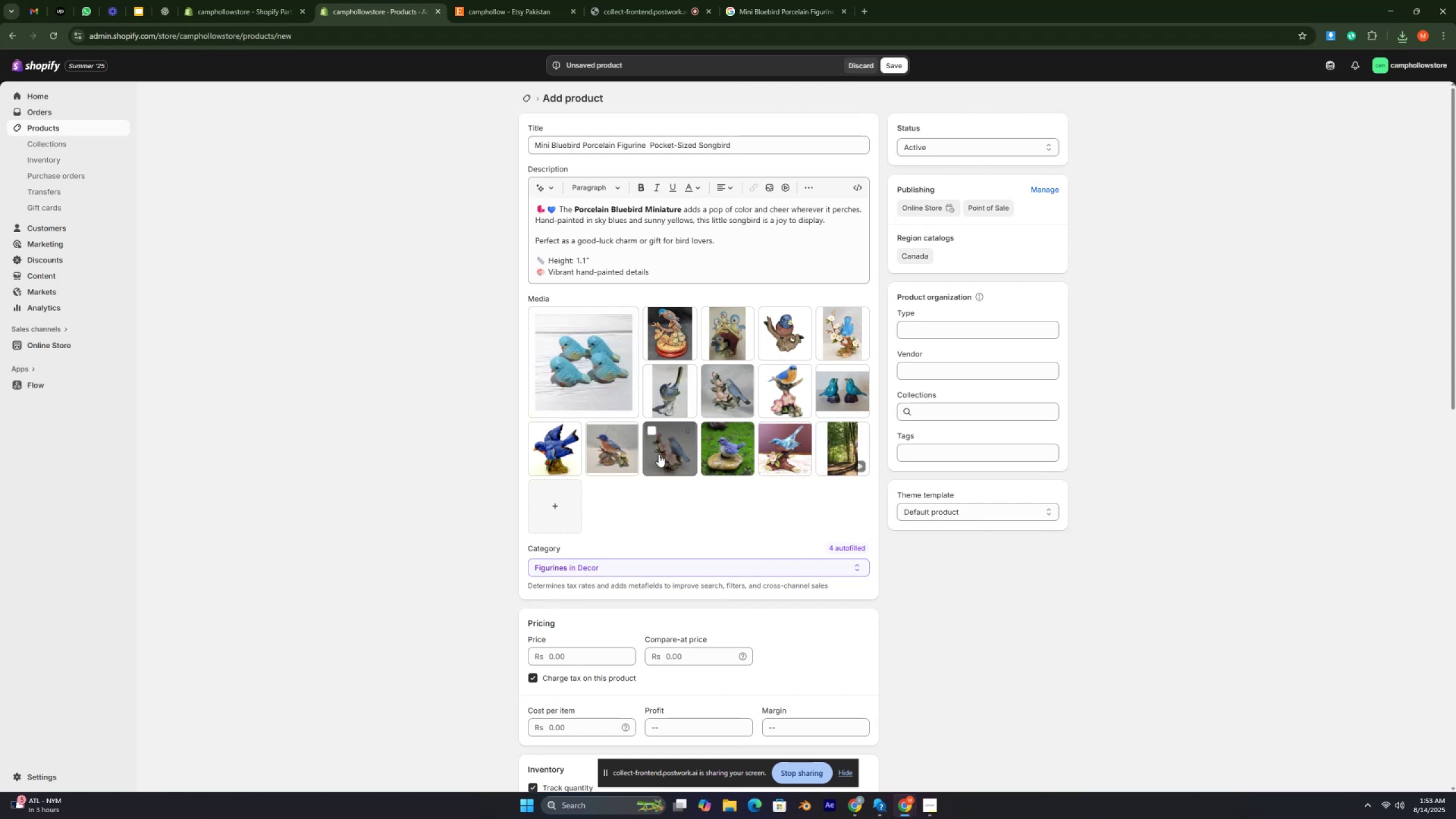 
key(Control+ControlLeft)
 